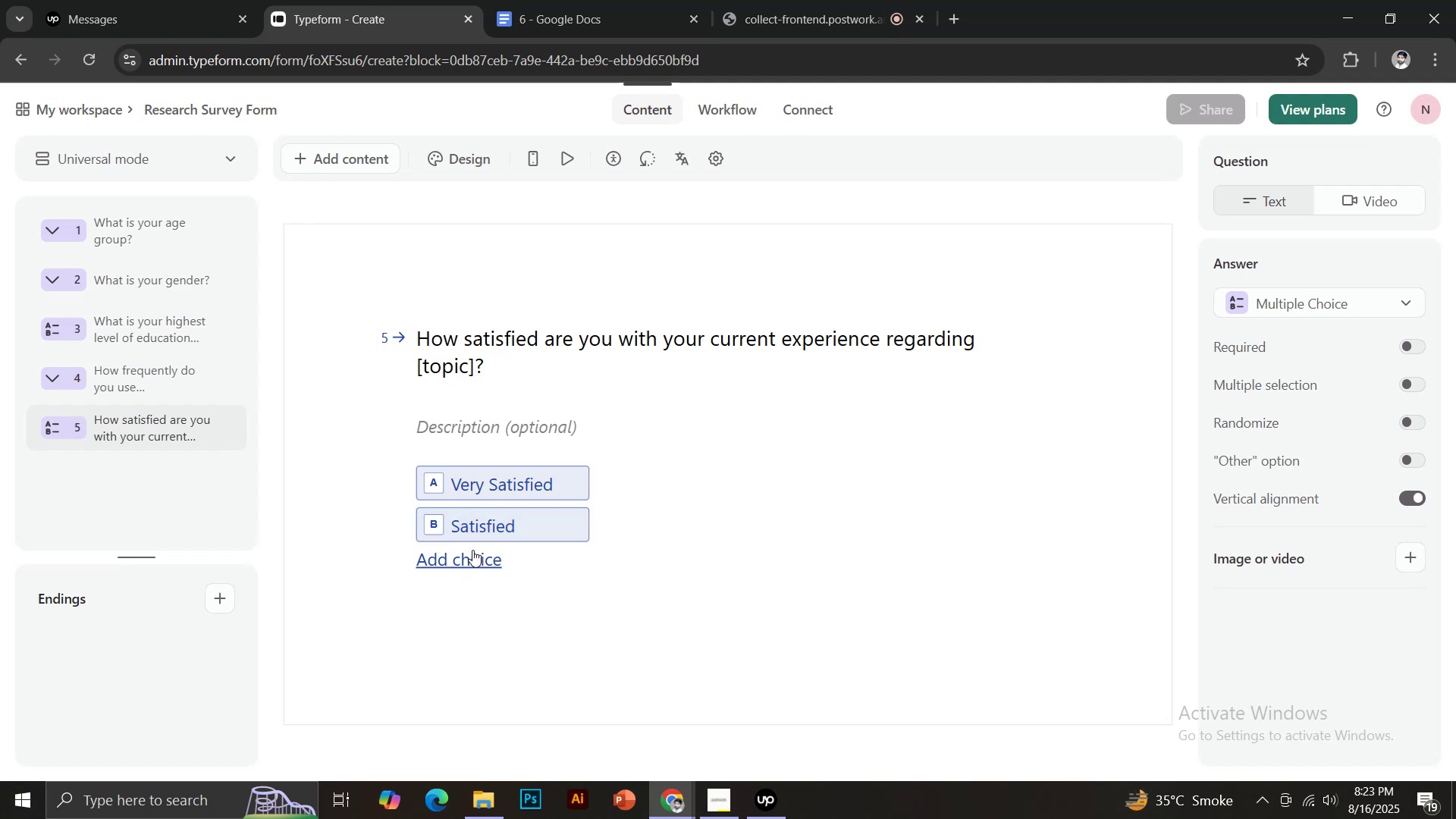 
left_click([471, 554])
 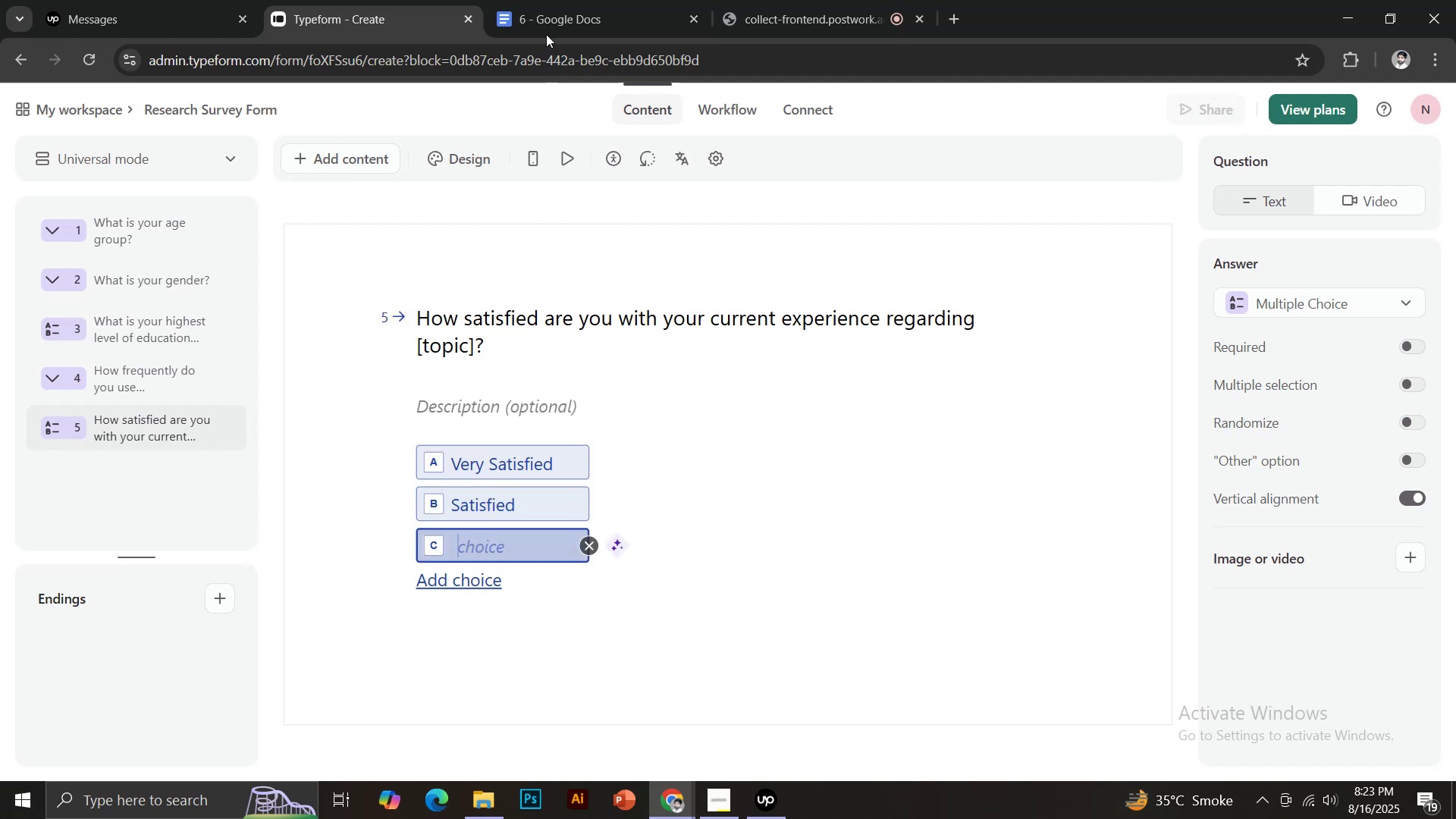 
left_click([590, 0])
 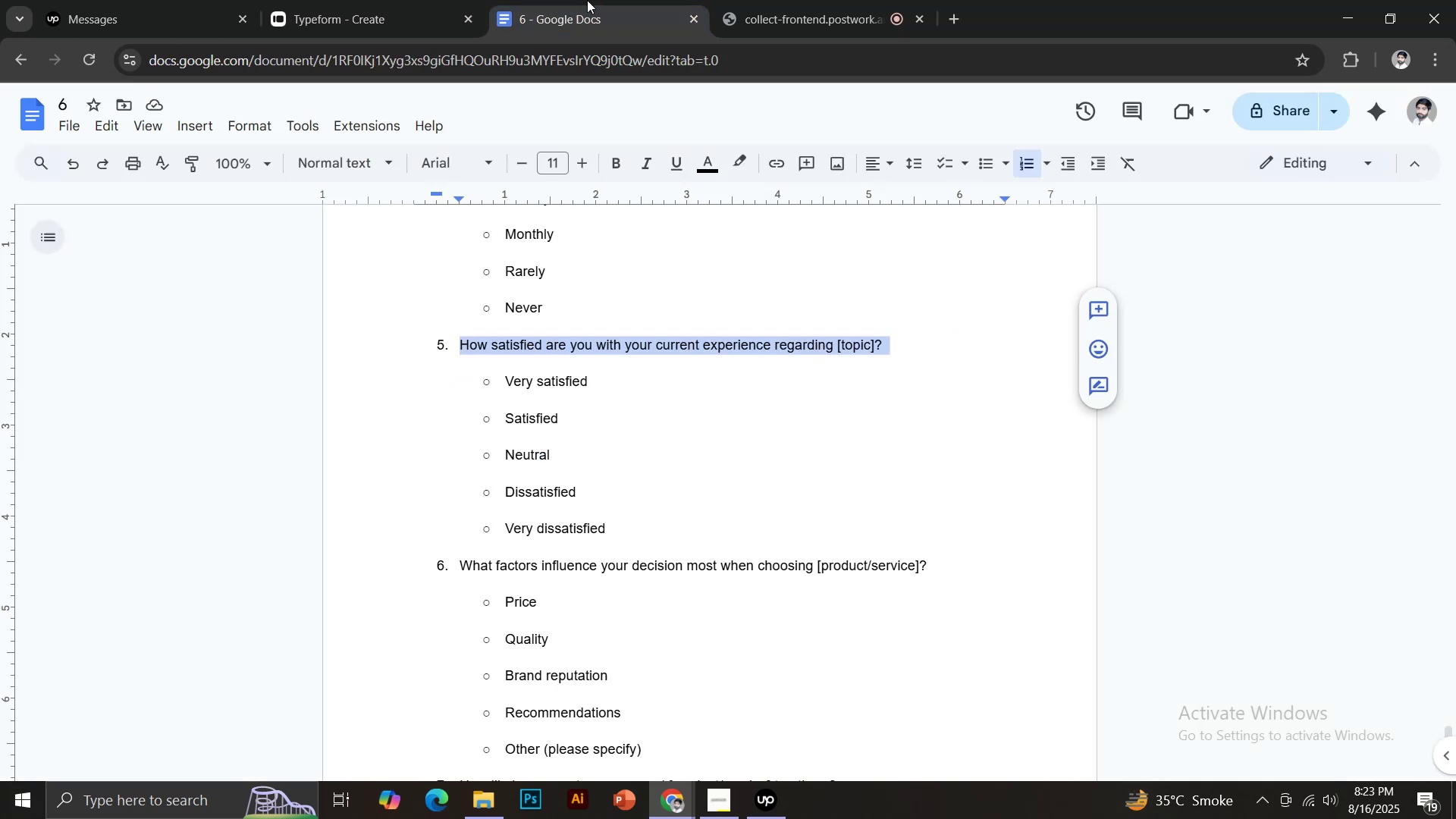 
left_click([401, 0])
 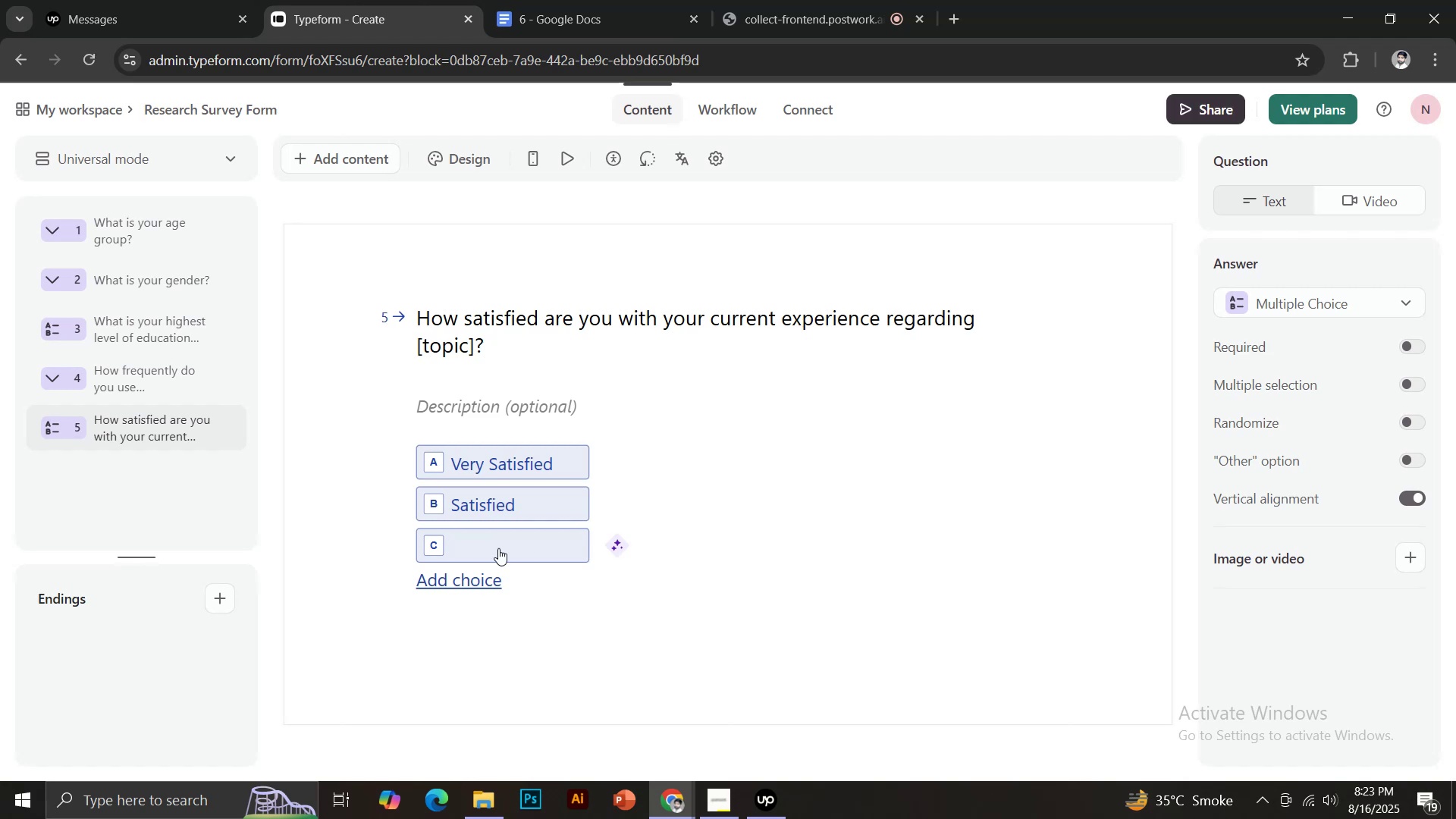 
left_click([497, 550])
 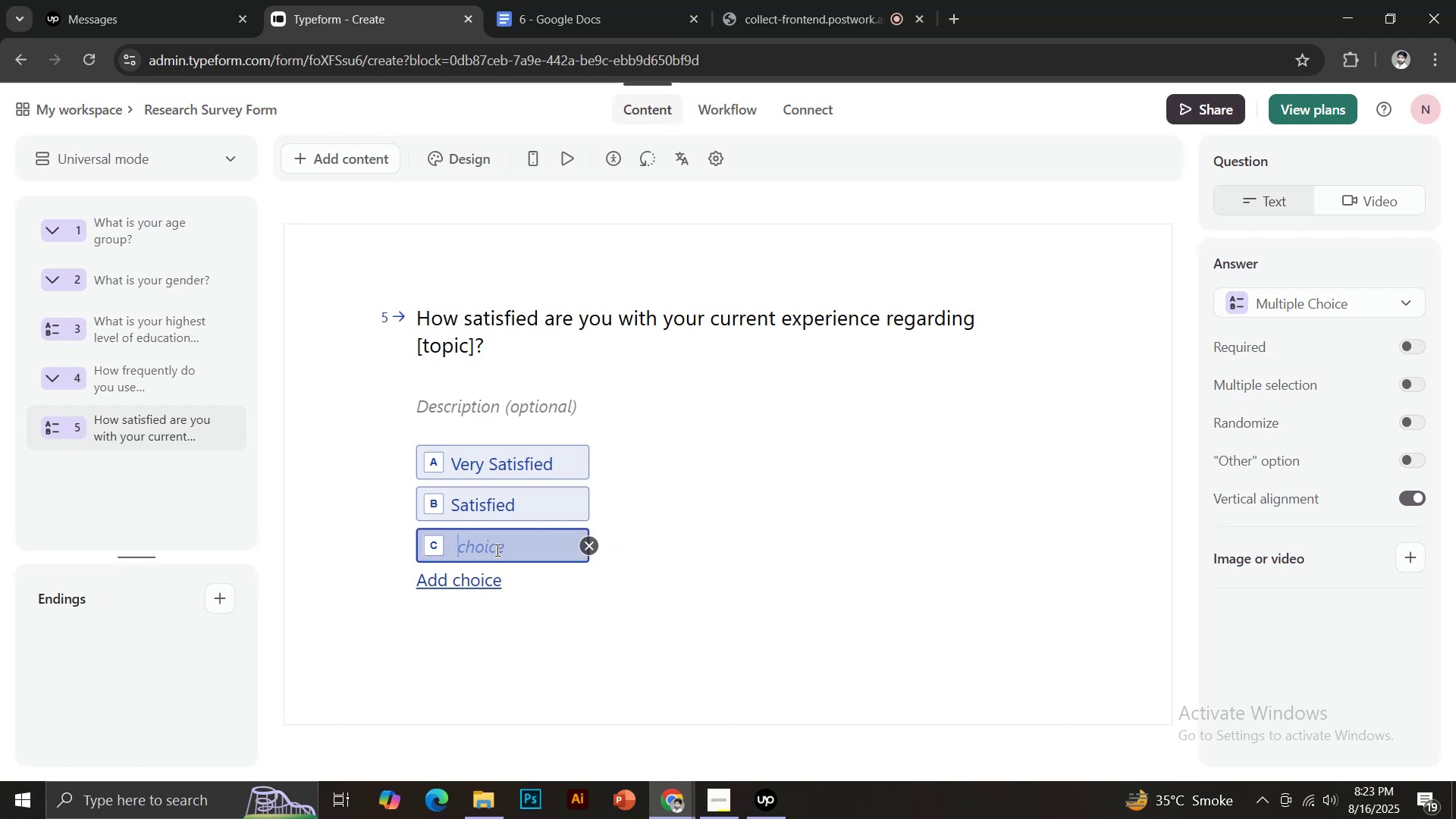 
type(ne)
key(Backspace)
key(Backspace)
type(Neutral)
 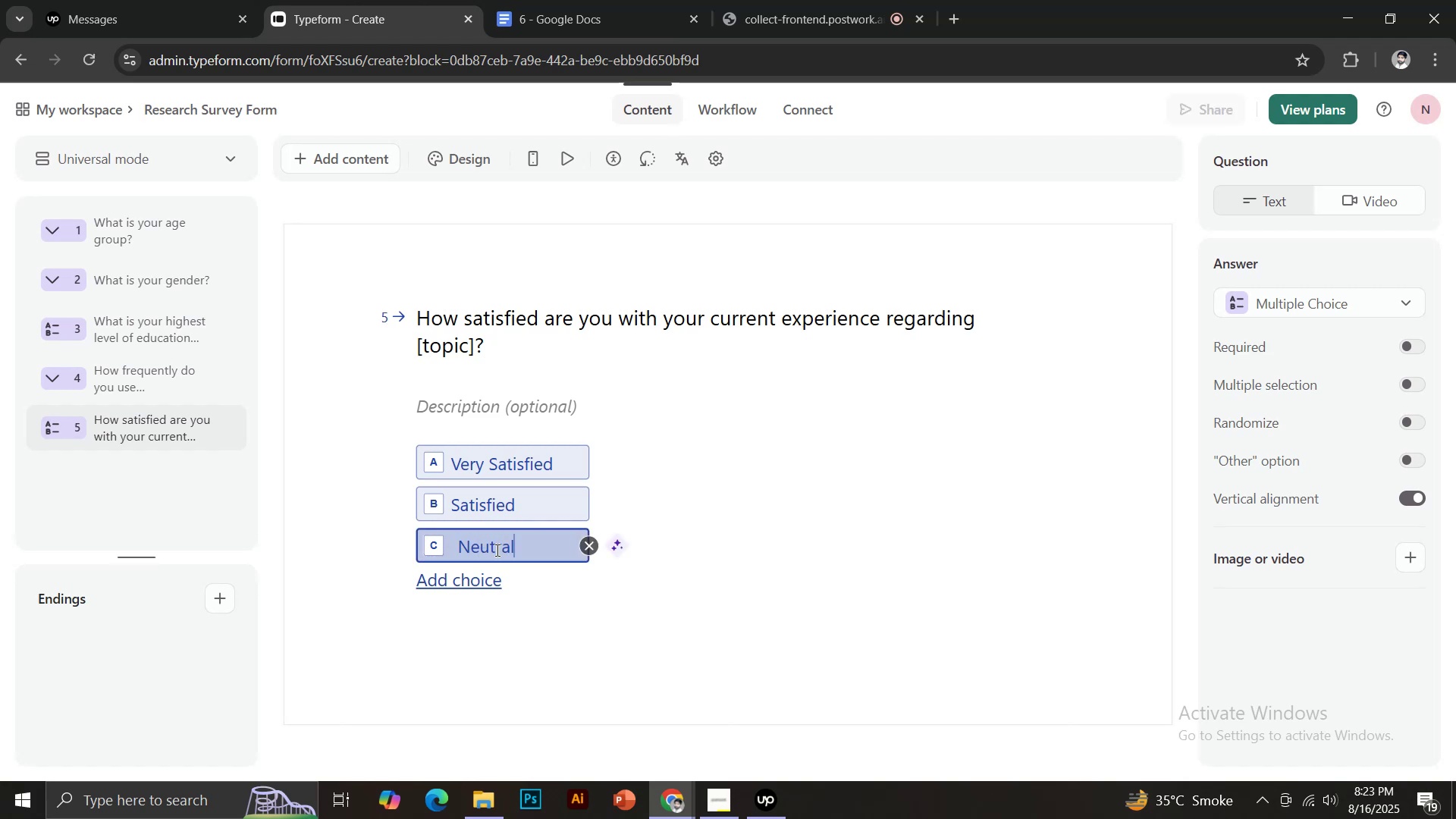 
key(Enter)
 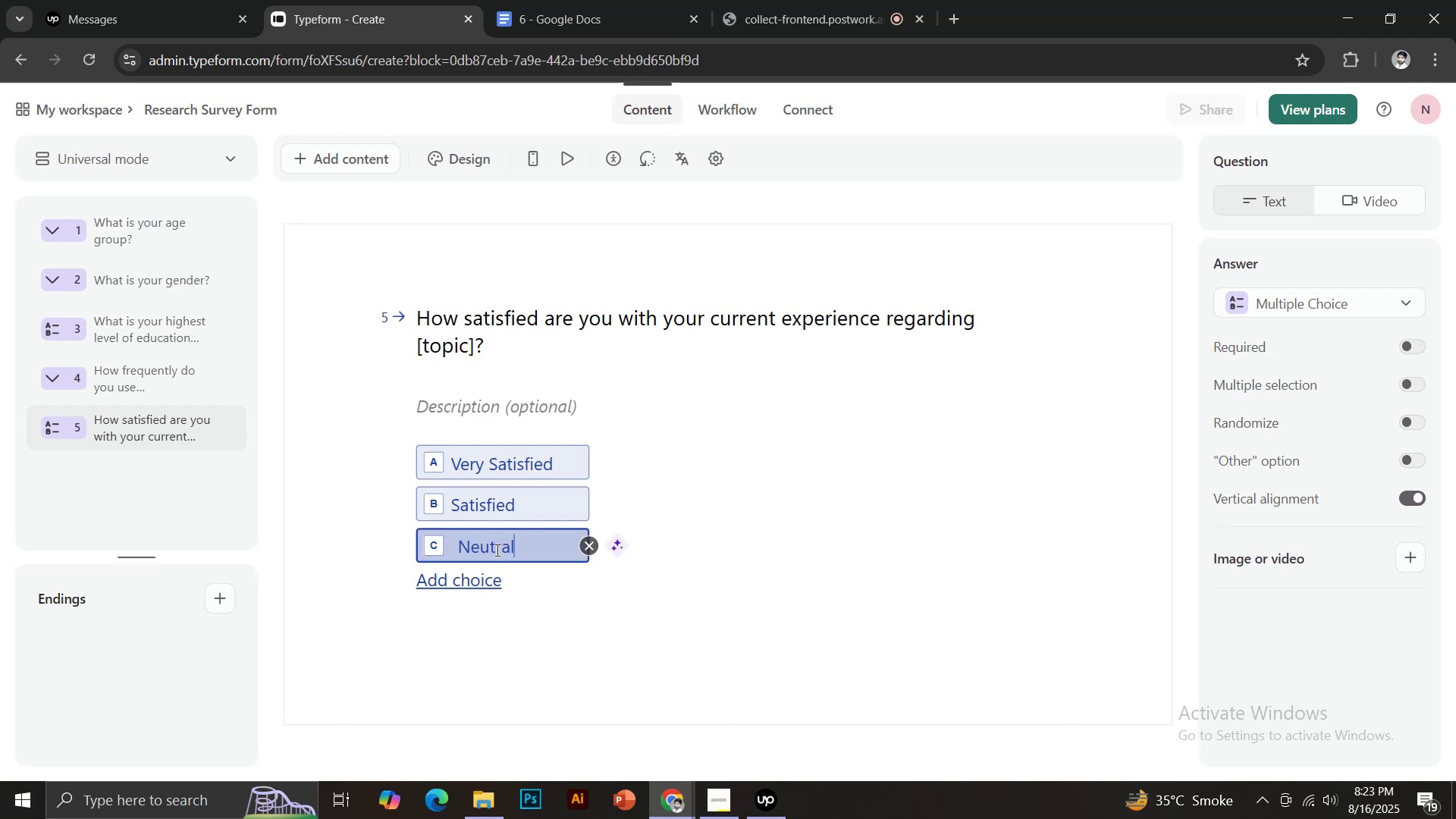 
type(Dissatisfied)
 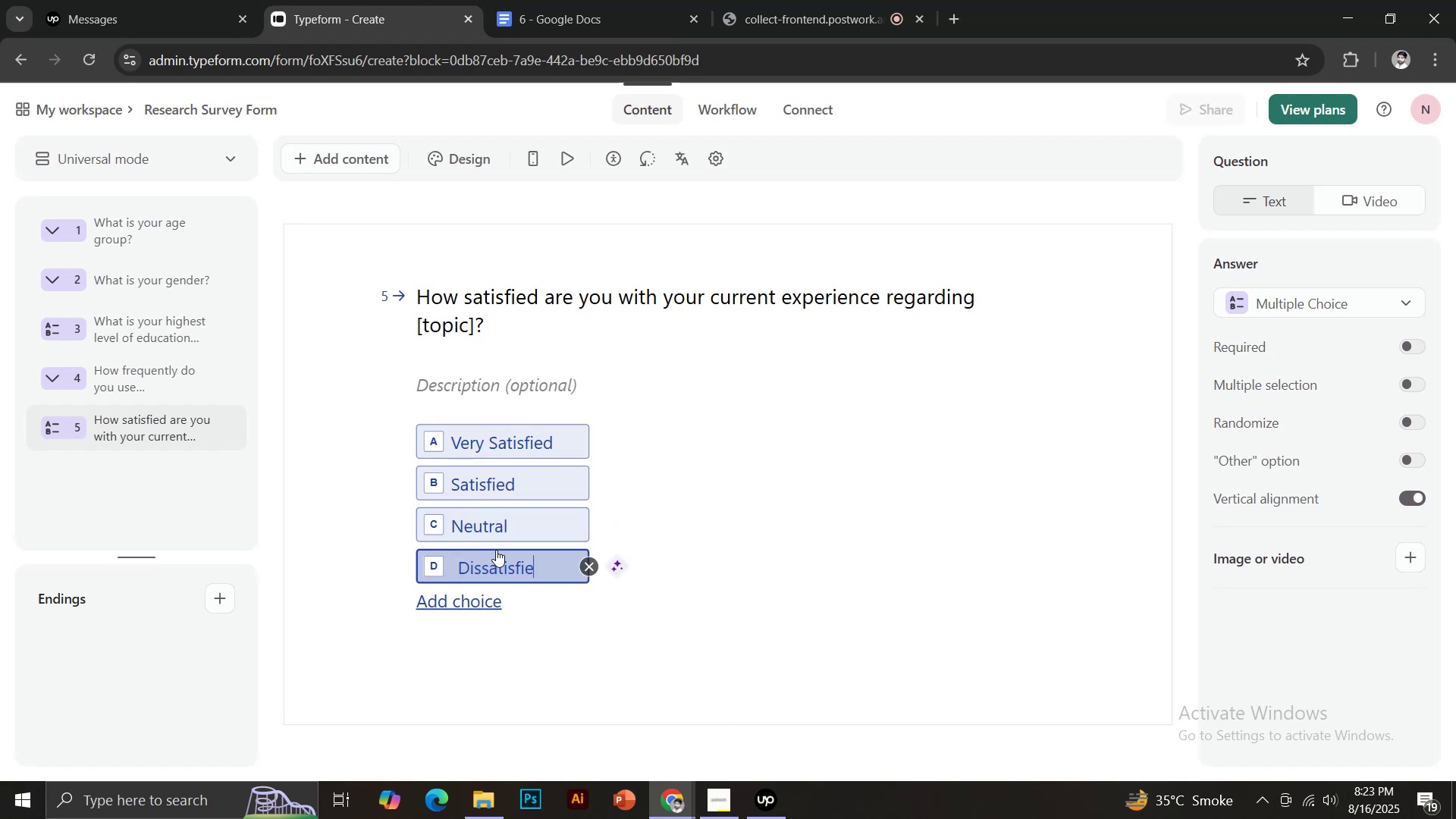 
key(Enter)
 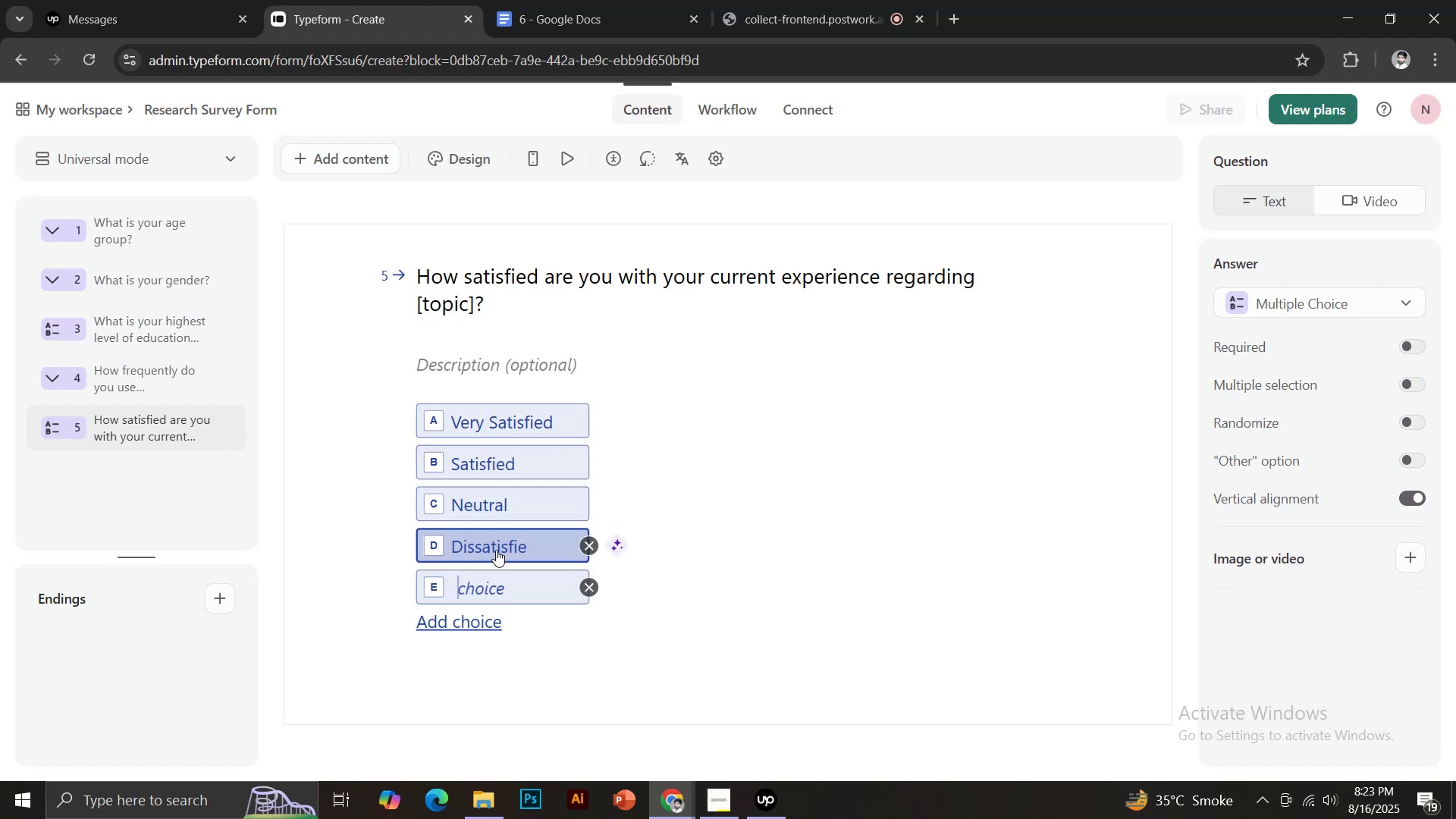 
key(CapsLock)
 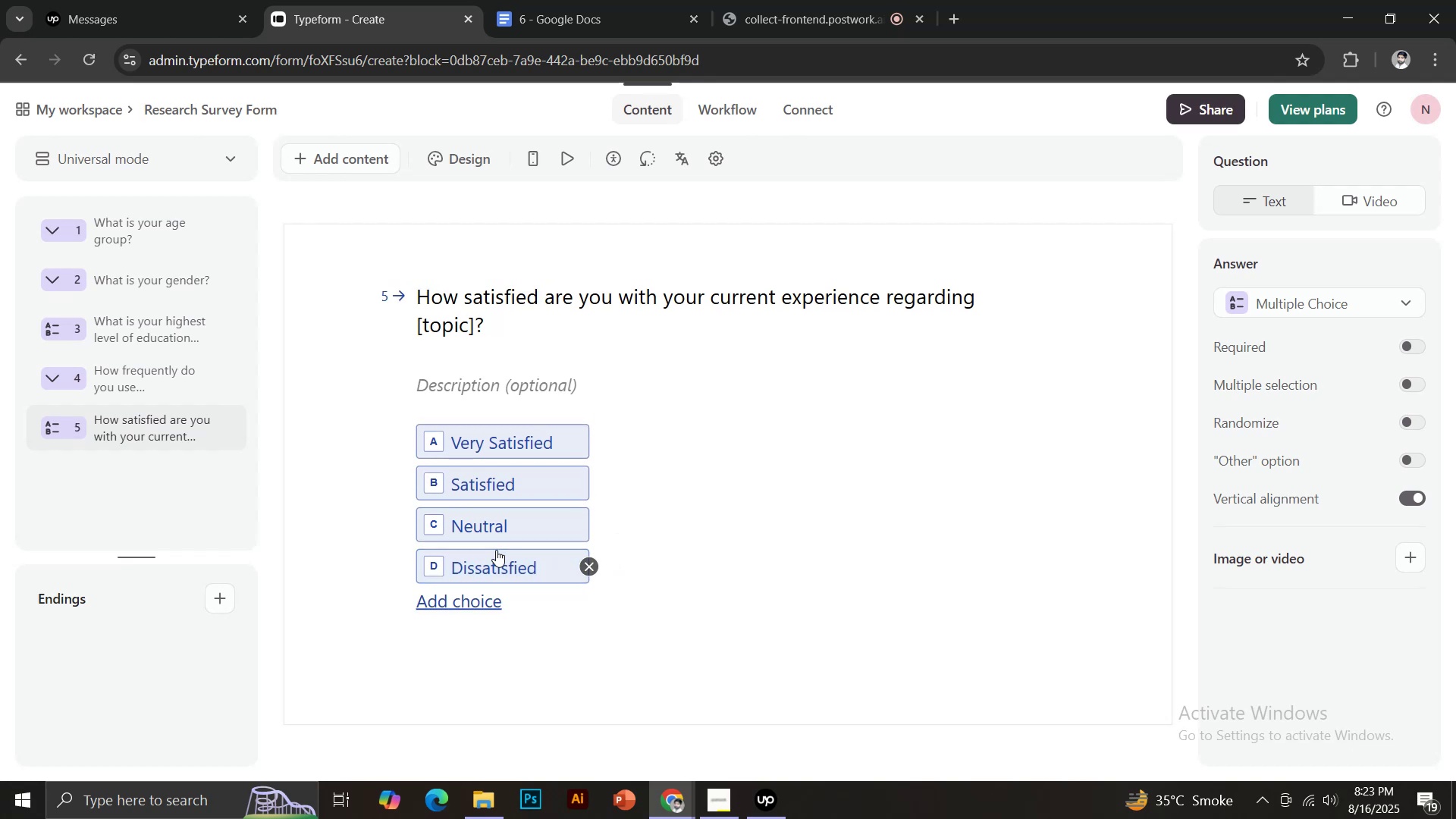 
key(V)
 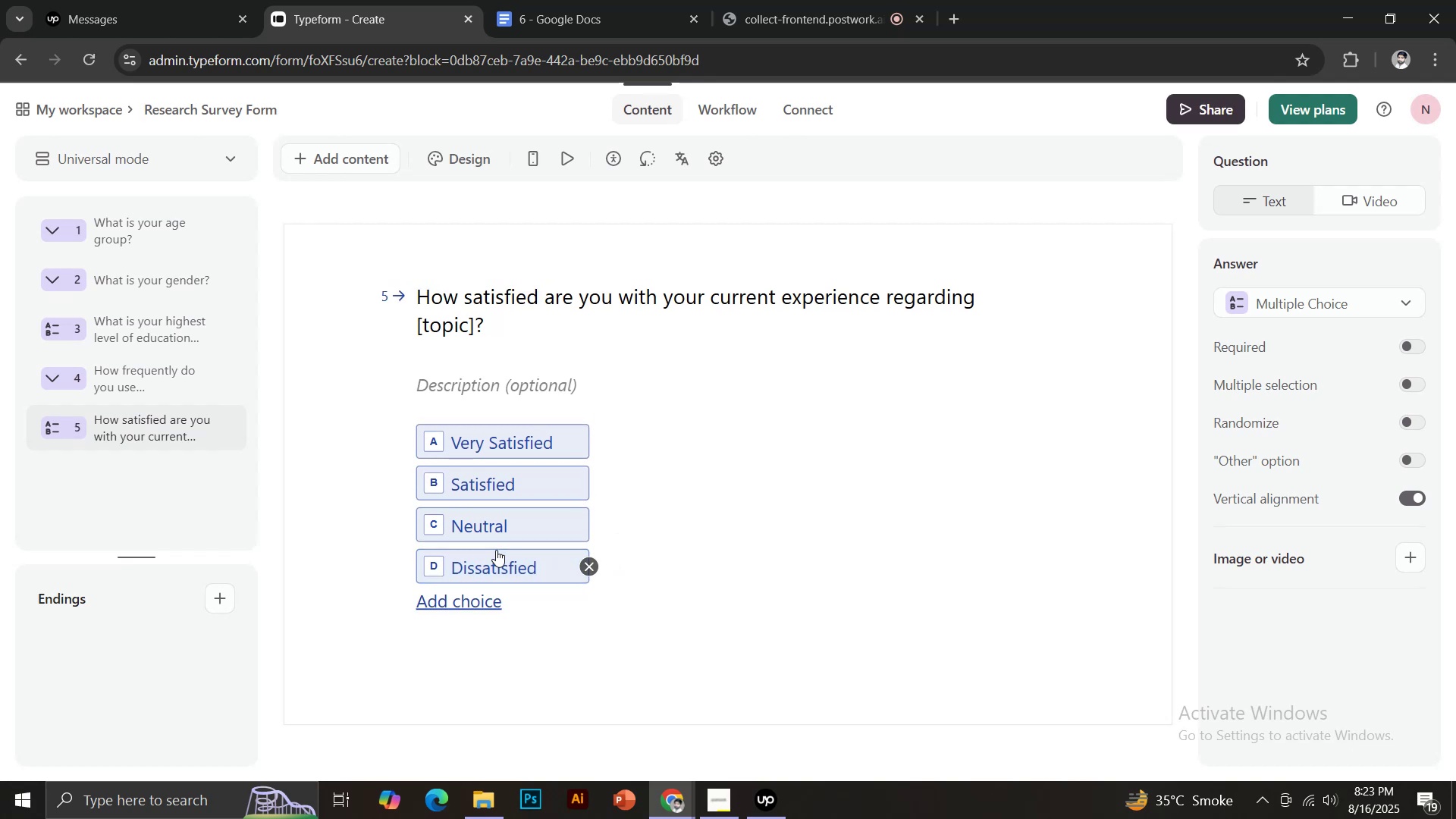 
left_click([460, 595])
 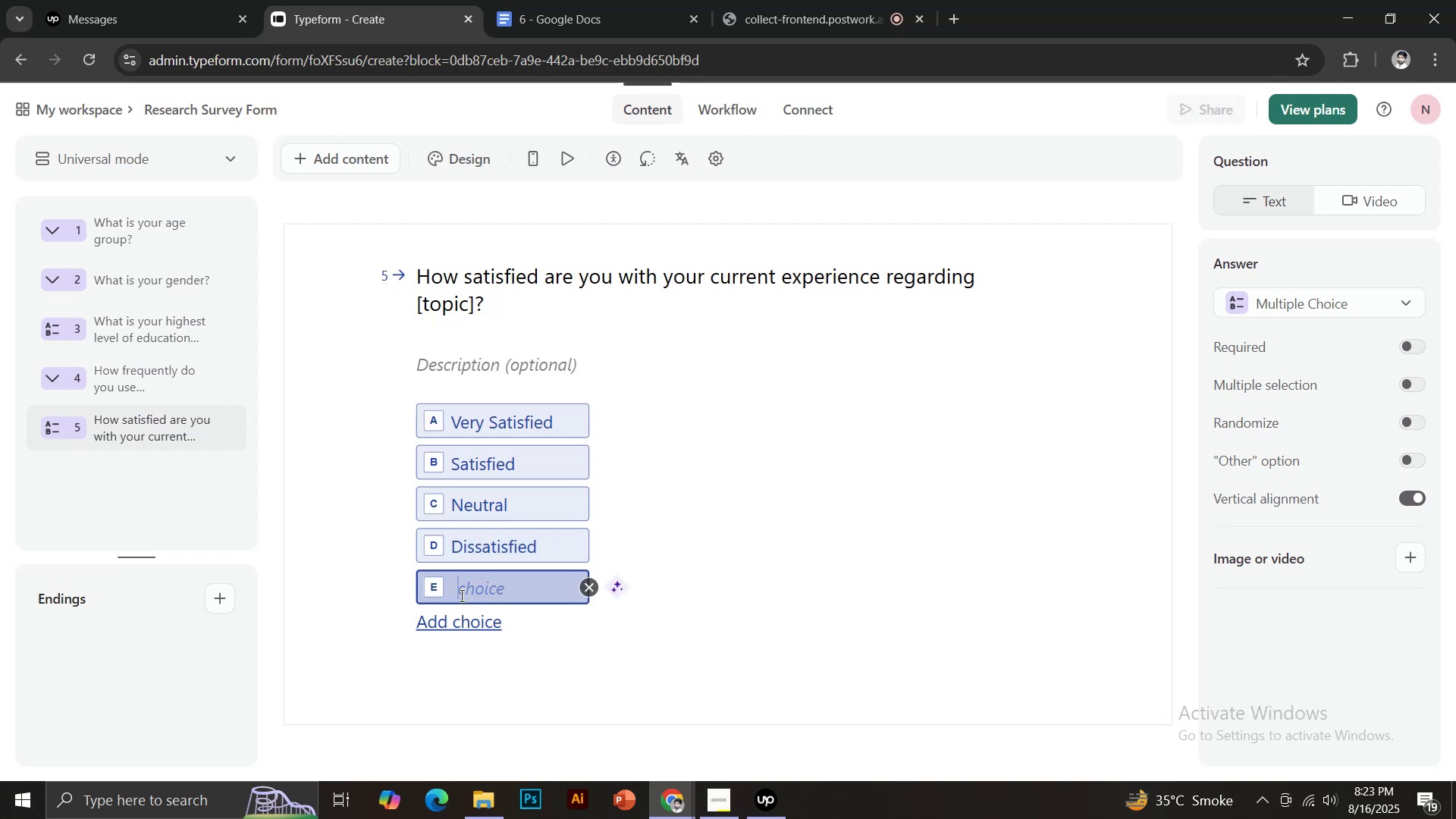 
type(v)
key(Backspace)
type(Vet)
key(Backspace)
type(ry Dissatisfied)
 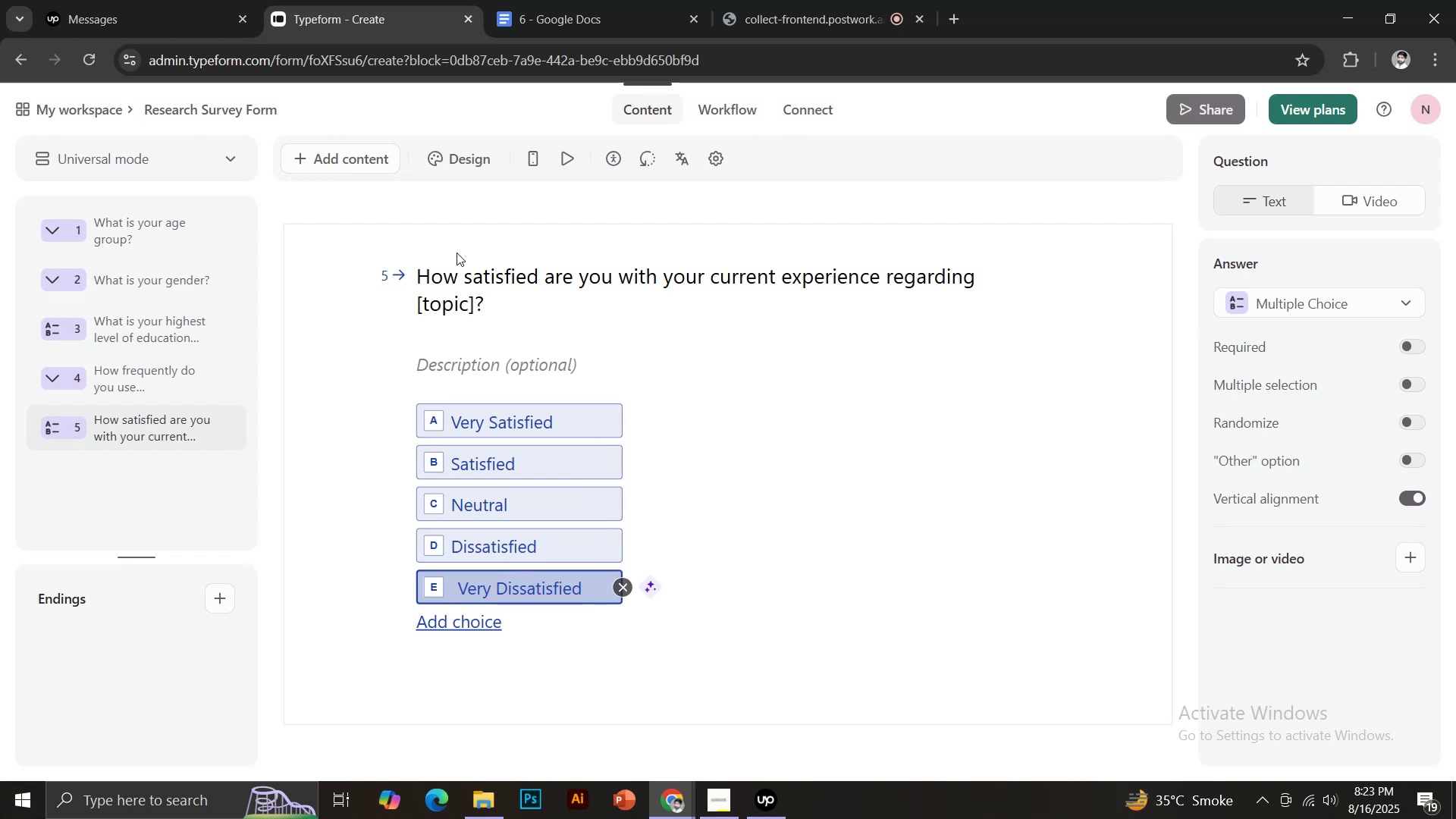 
left_click([366, 158])
 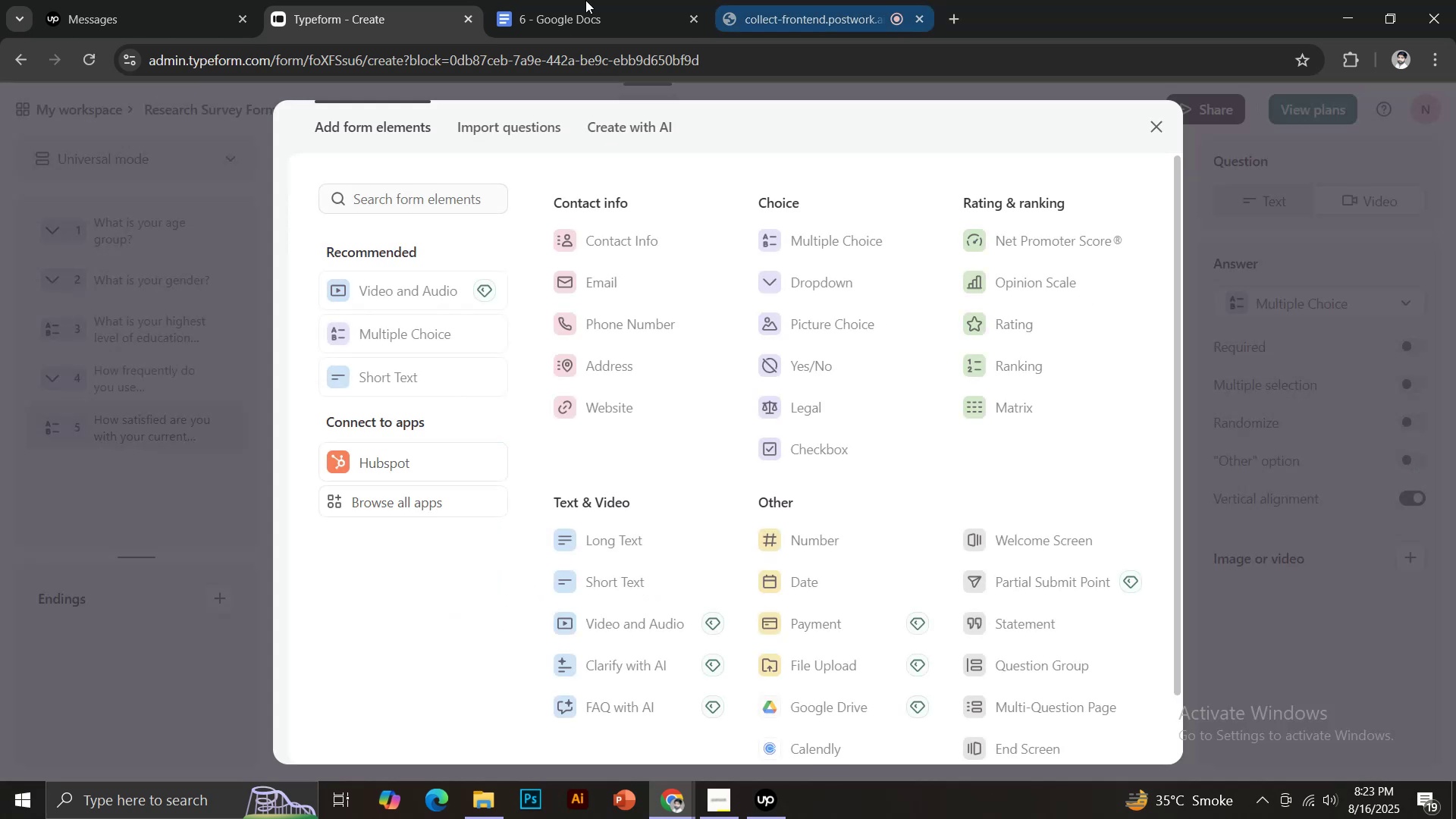 
left_click([533, 0])
 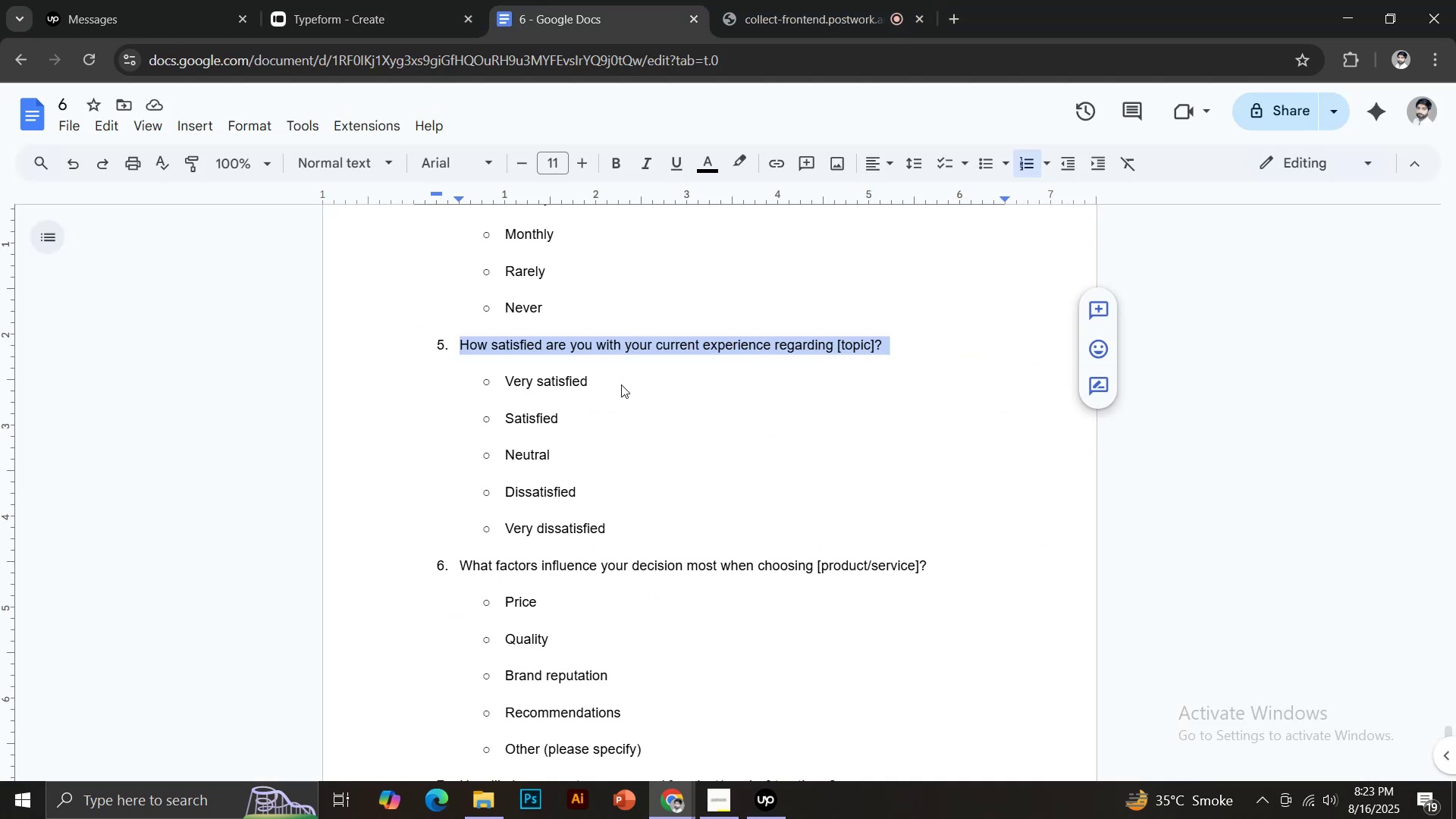 
scroll: coordinate [606, 393], scroll_direction: down, amount: 2.0
 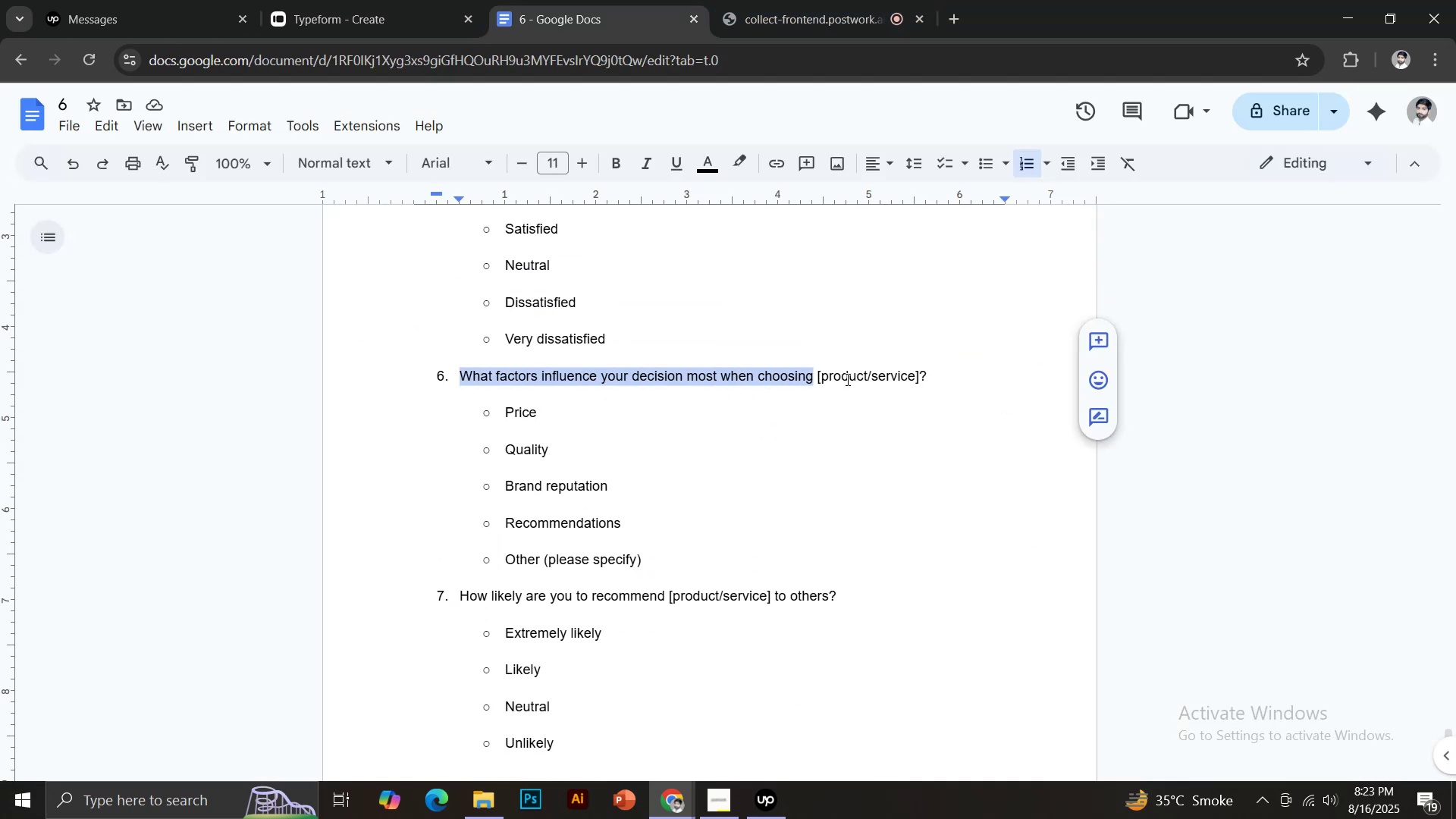 
key(Control+C)
 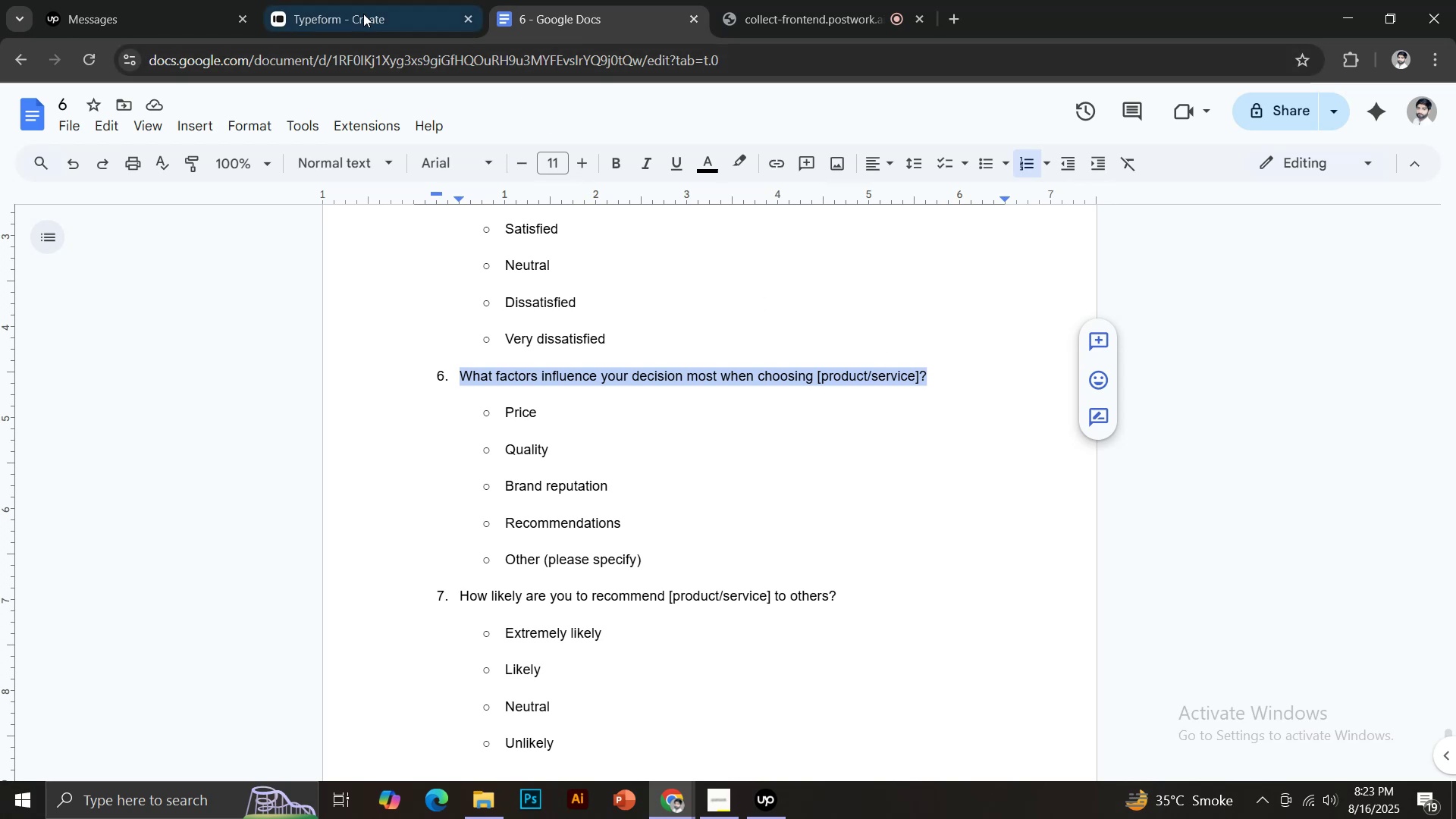 
left_click([362, 14])
 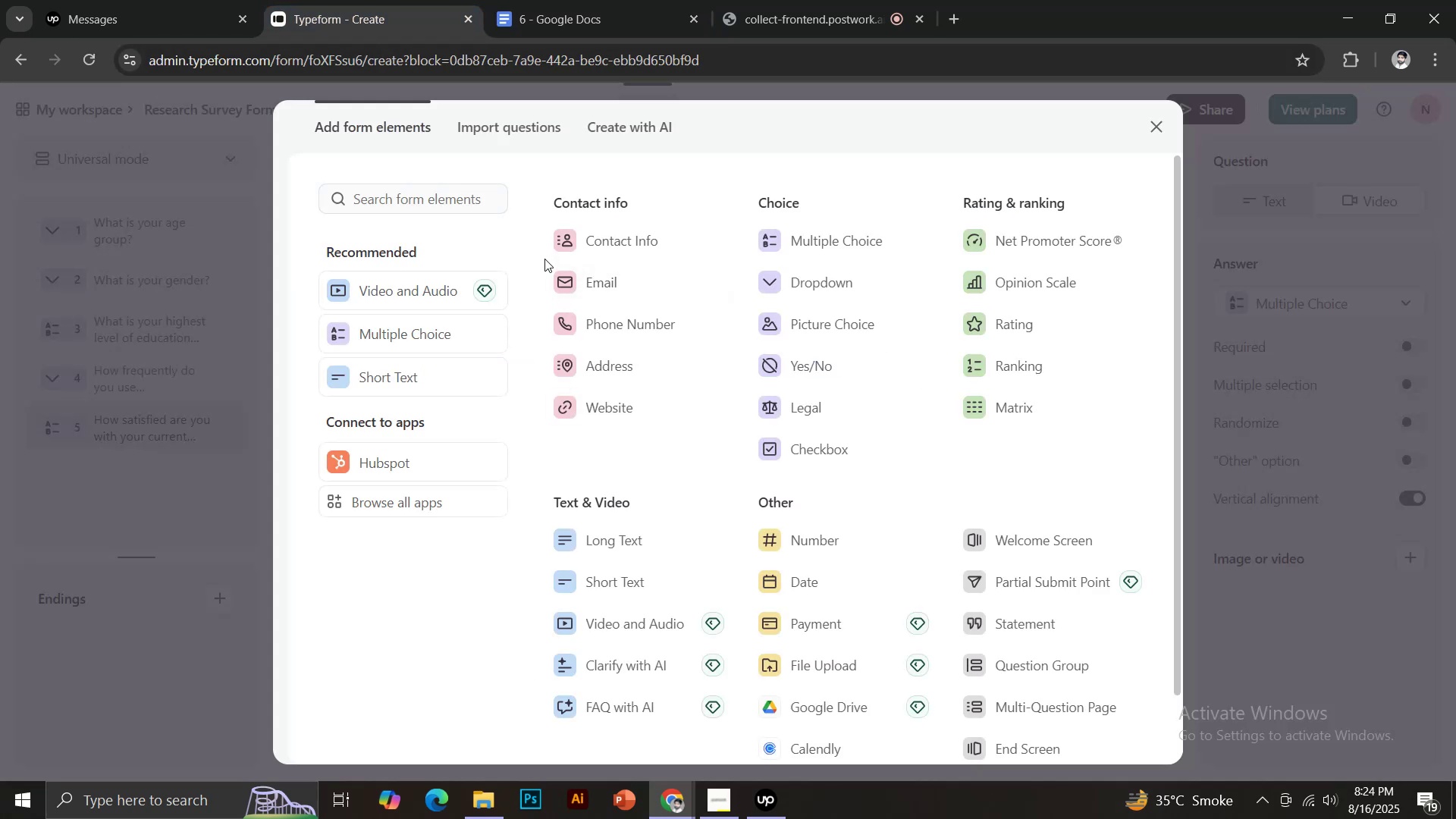 
wait(5.62)
 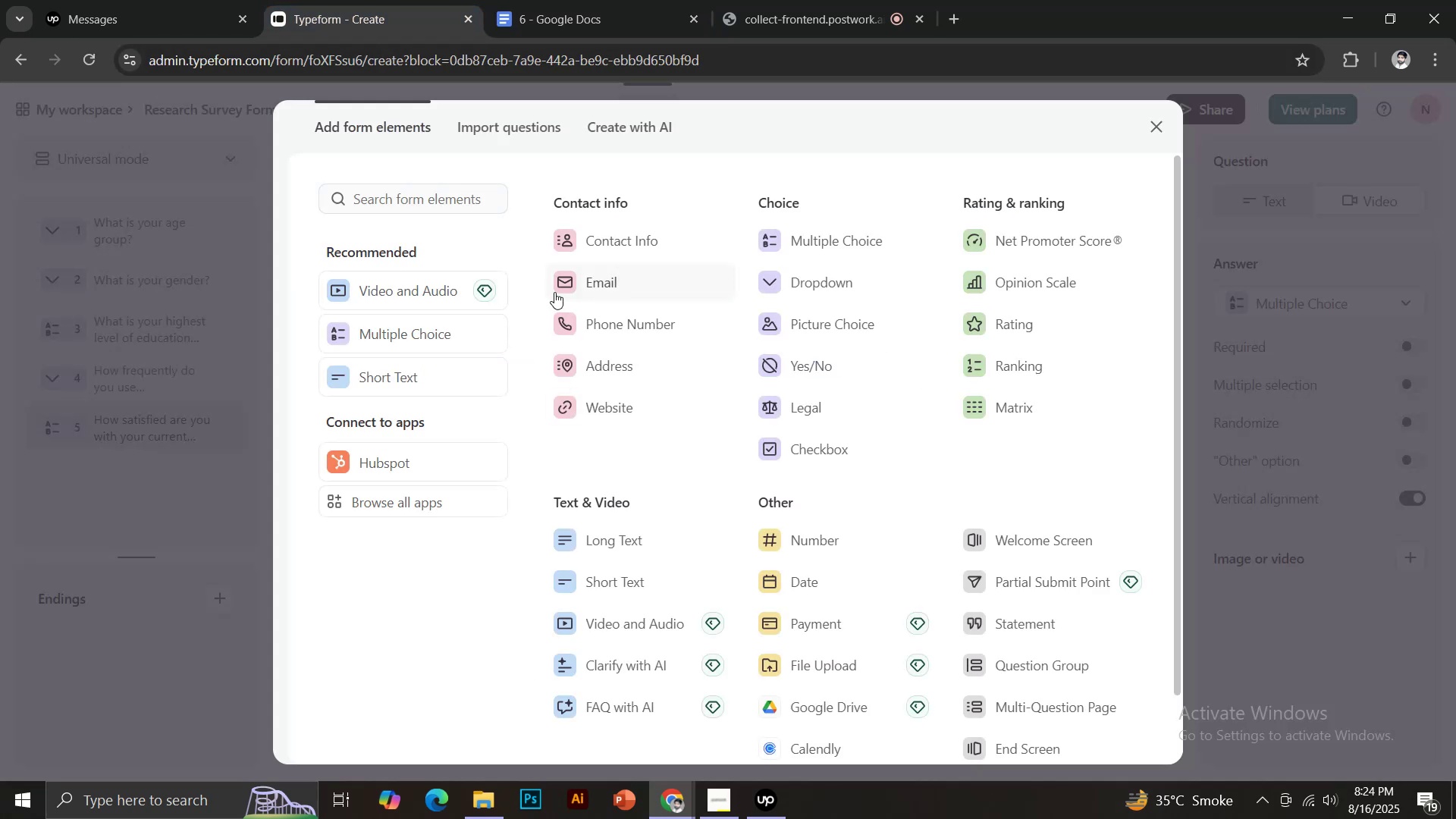 
left_click([796, 246])
 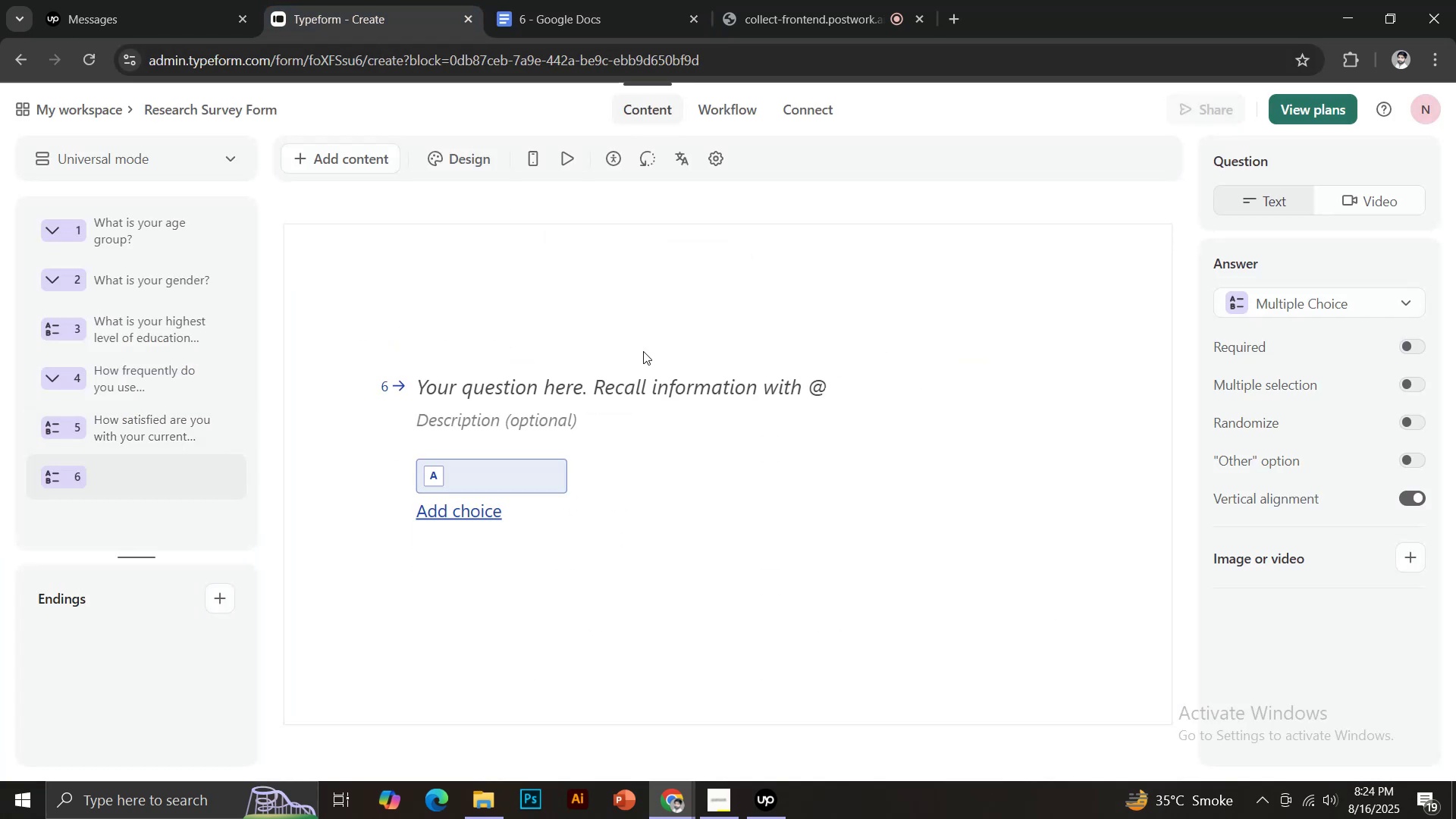 
left_click([617, 381])
 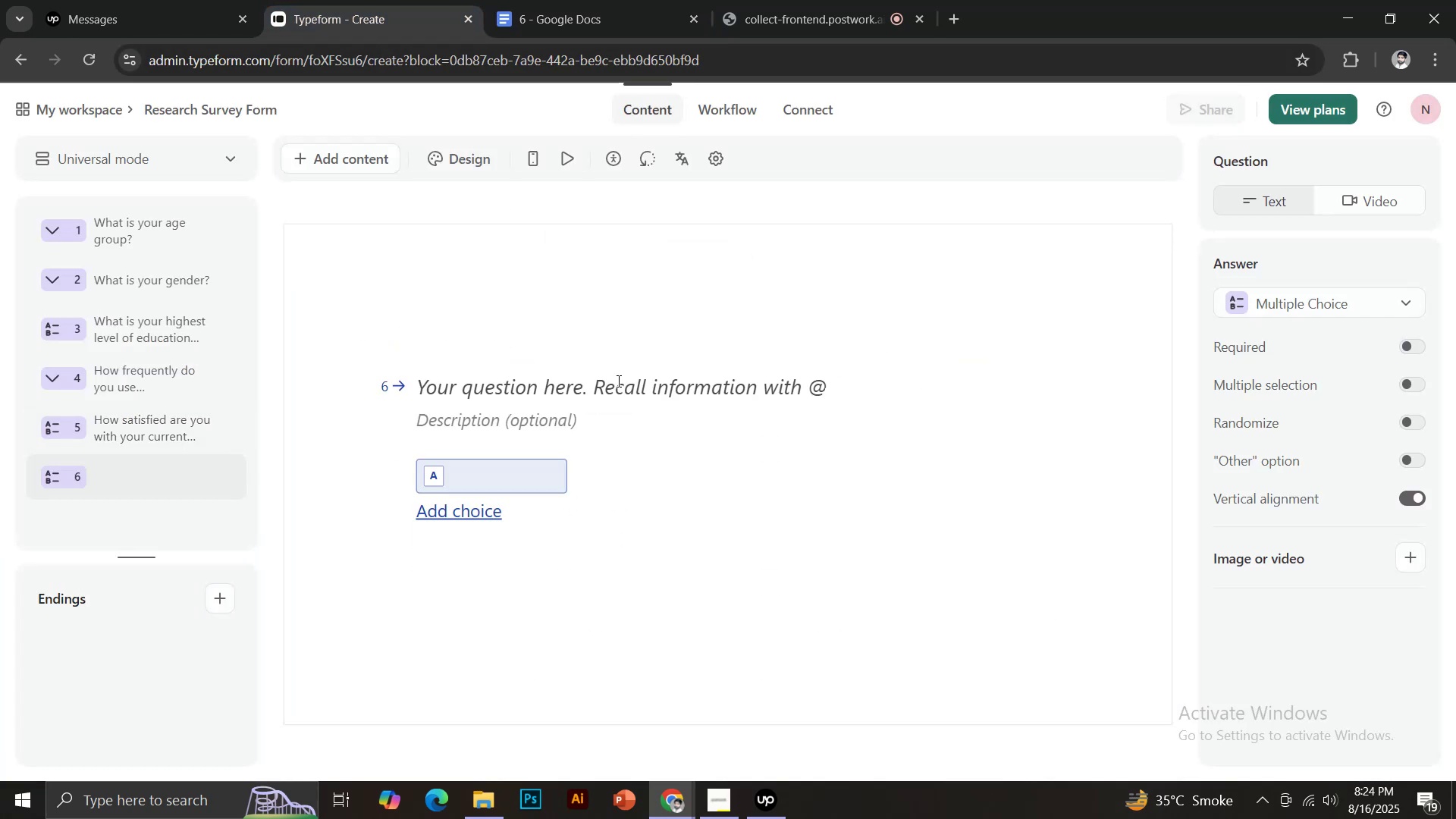 
key(Control+V)
 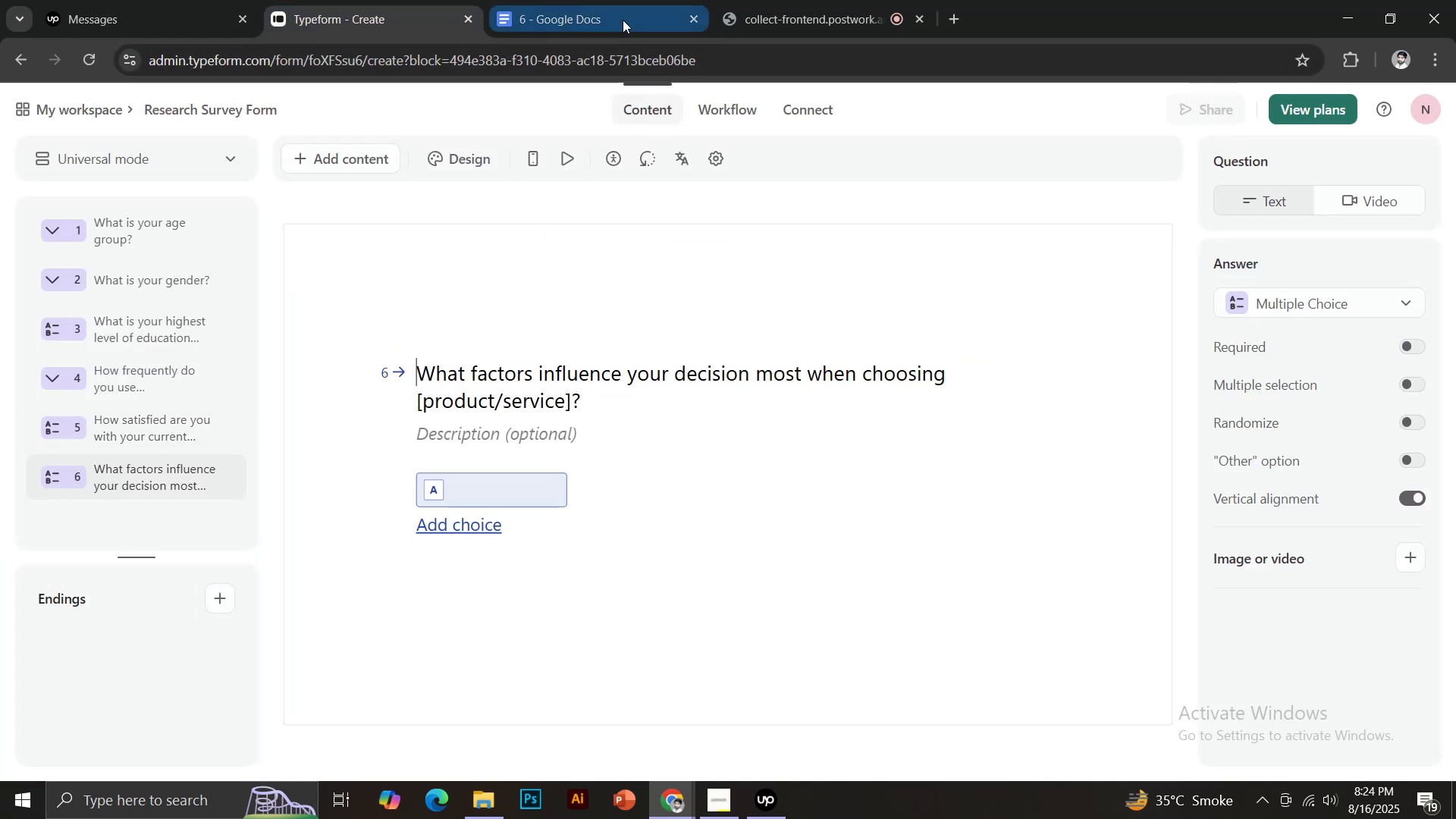 
left_click([624, 17])
 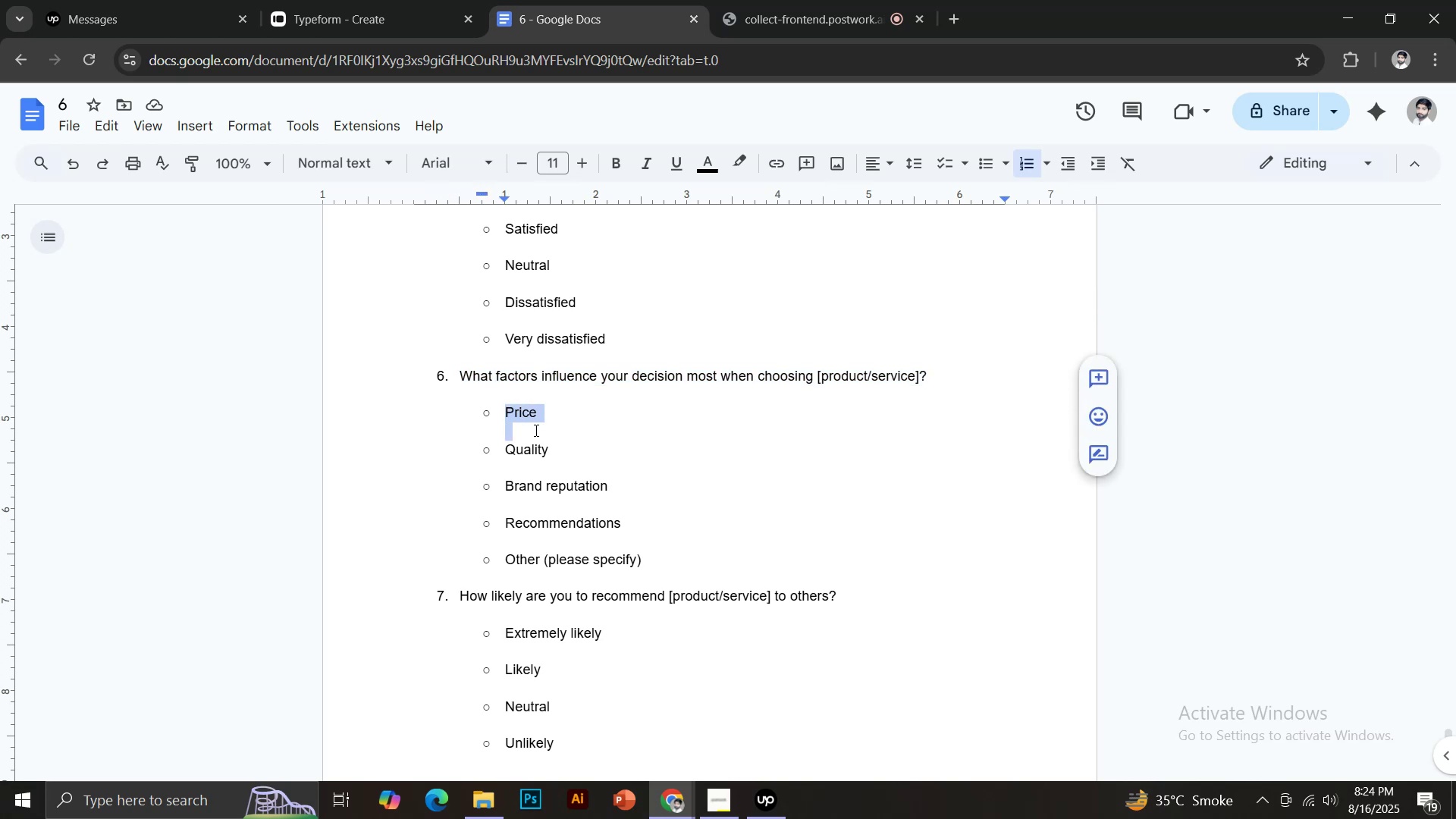 
wait(5.35)
 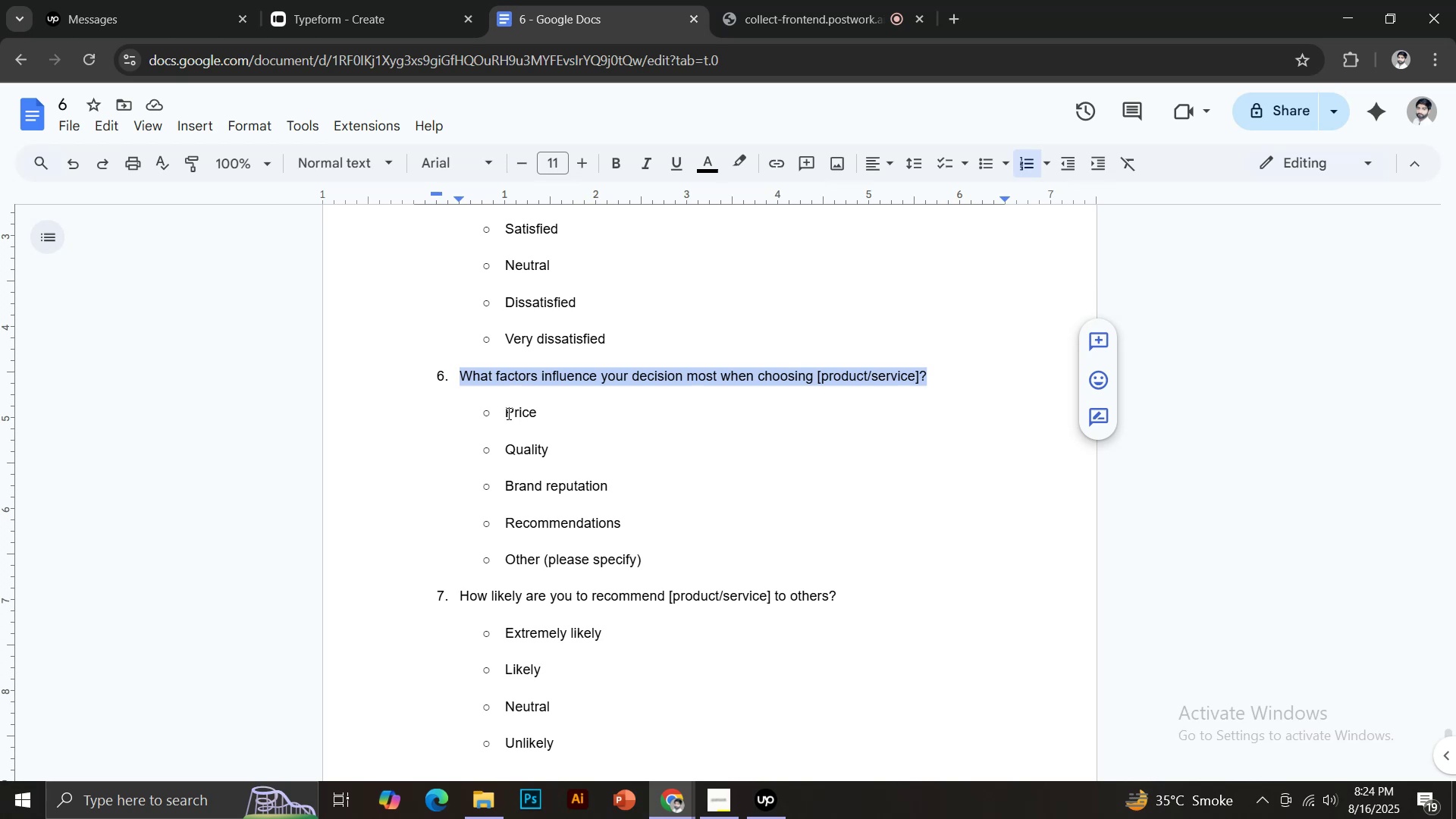 
key(Control+C)
 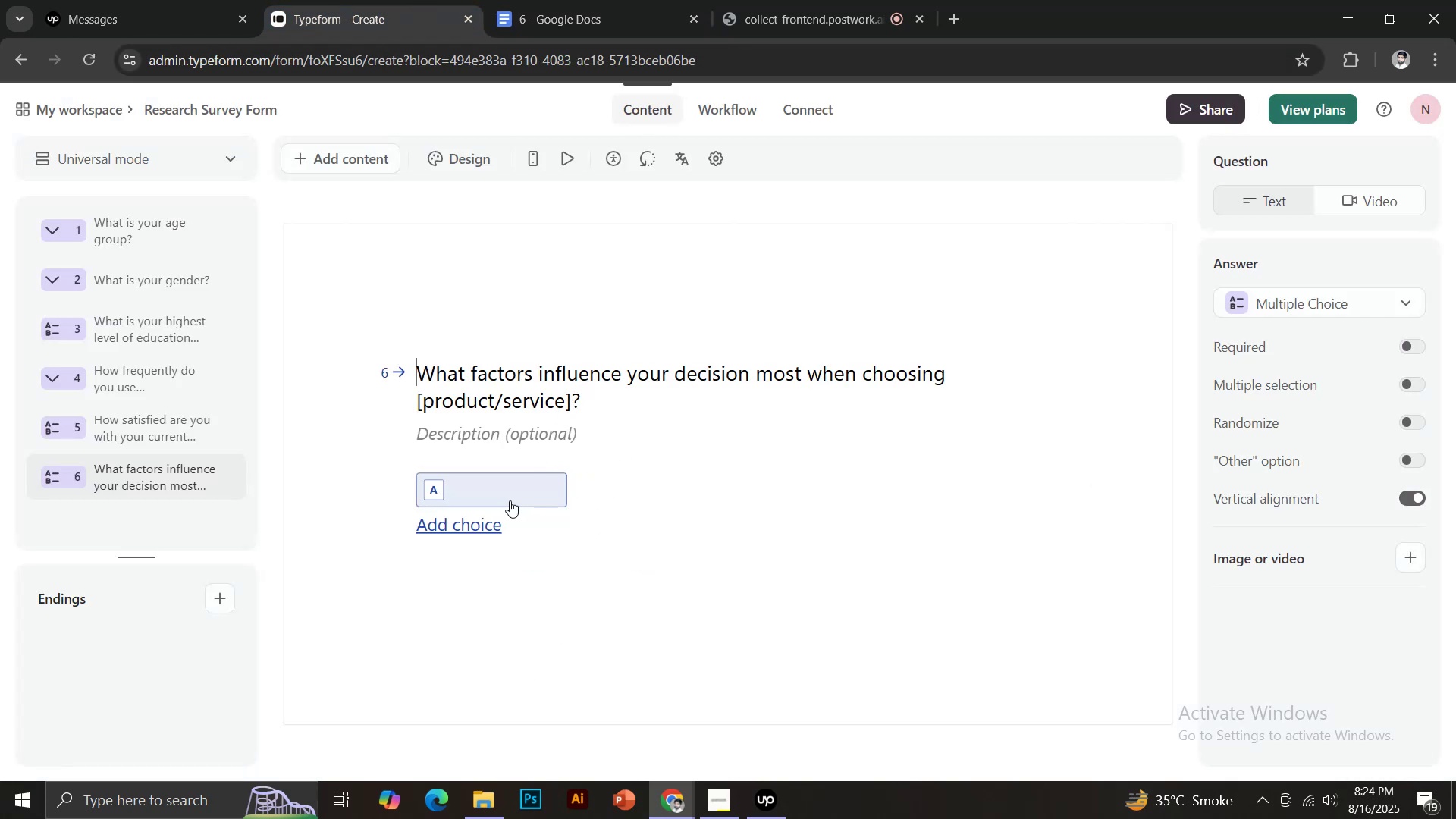 
wait(6.81)
 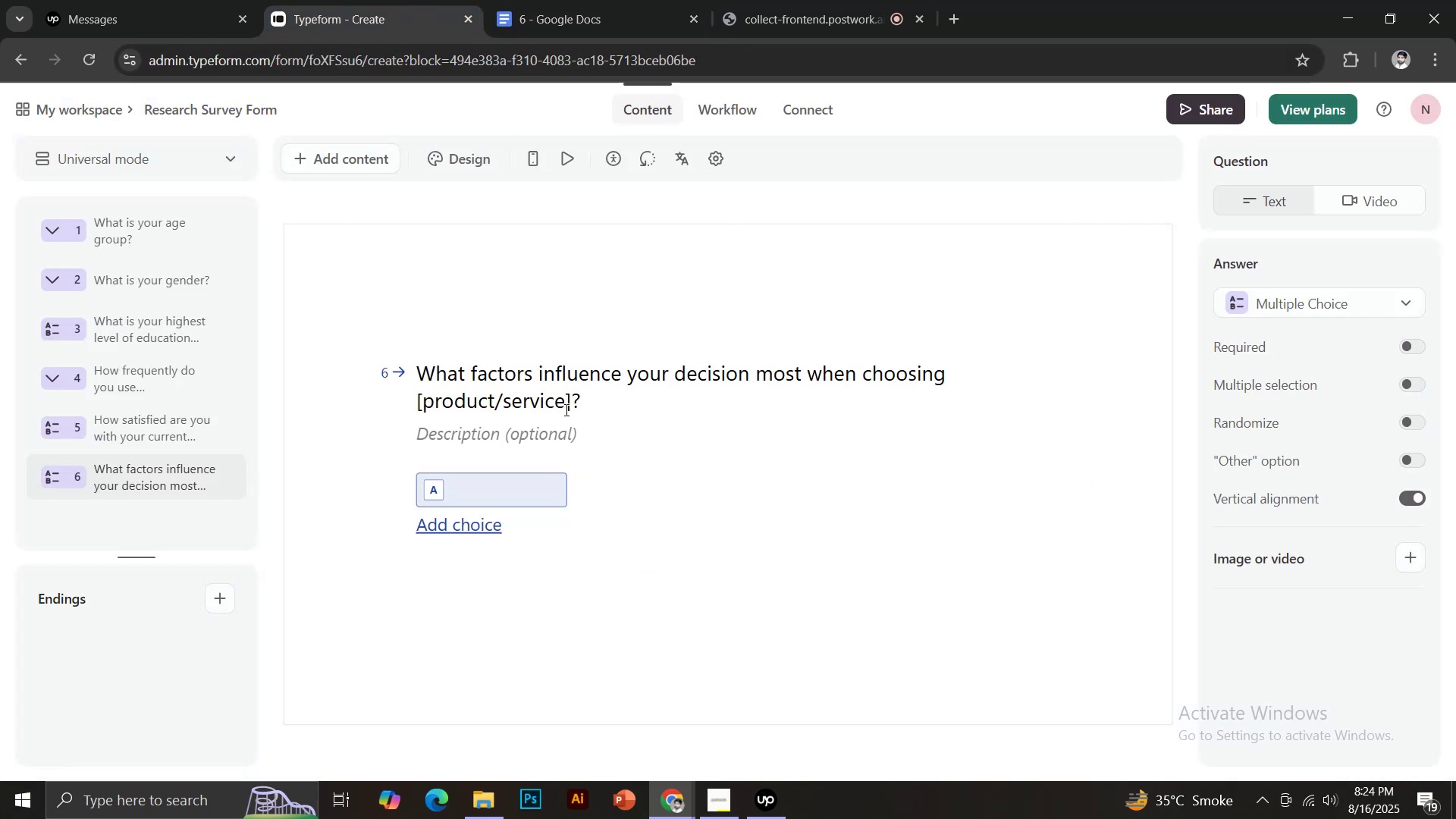 
left_click([528, 377])
 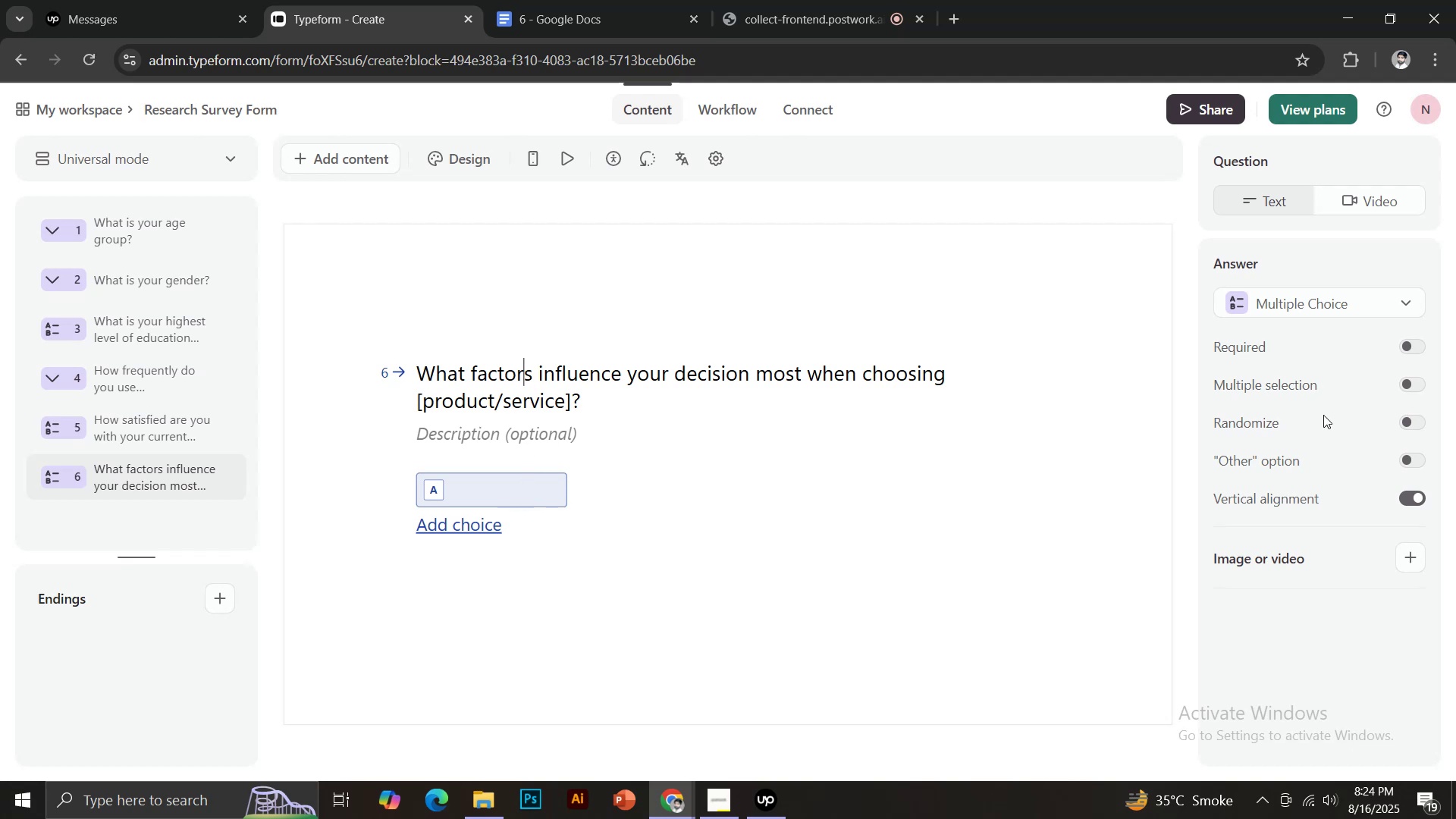 
left_click([1320, 297])
 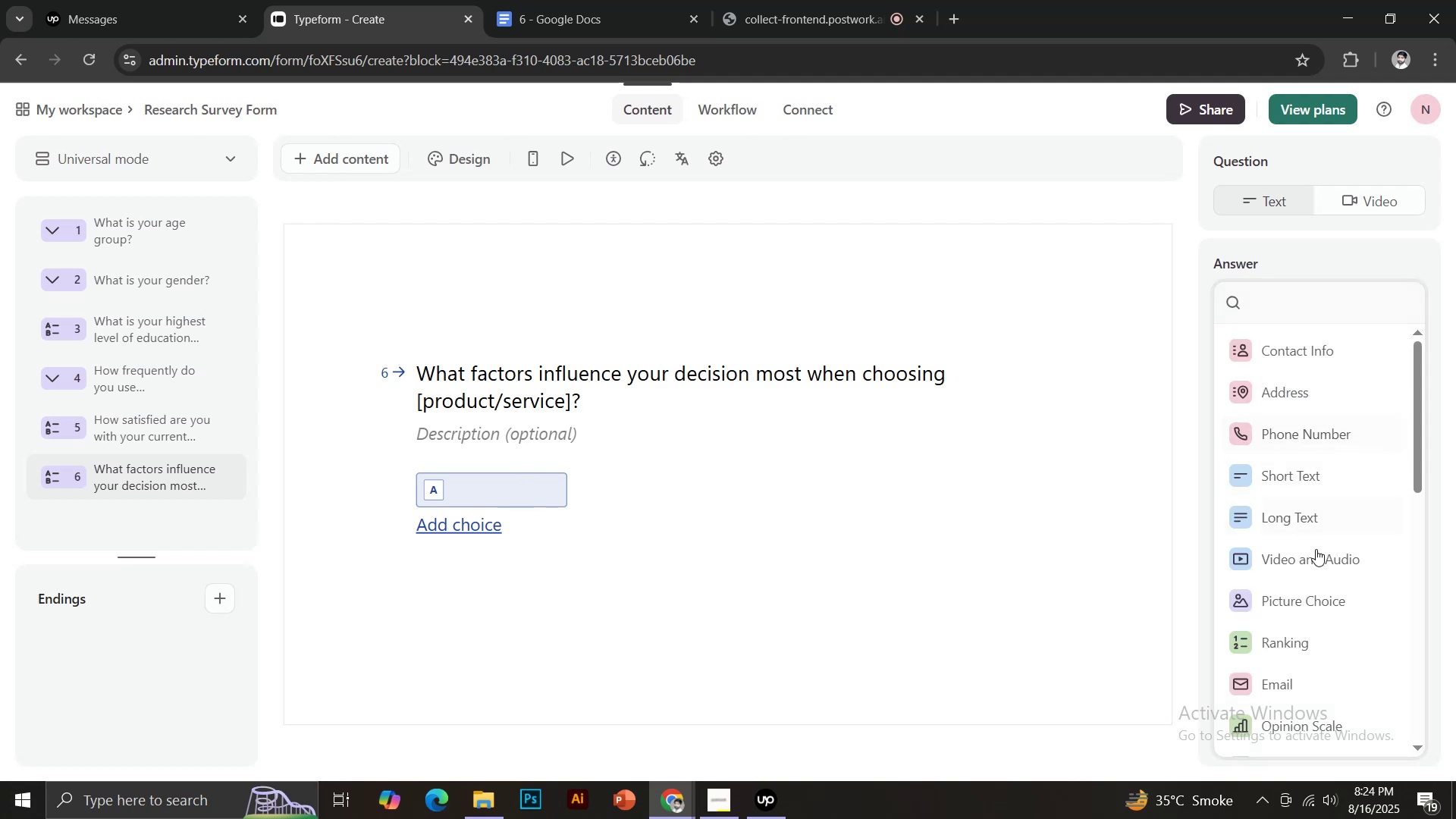 
scroll: coordinate [1312, 413], scroll_direction: down, amount: 7.0
 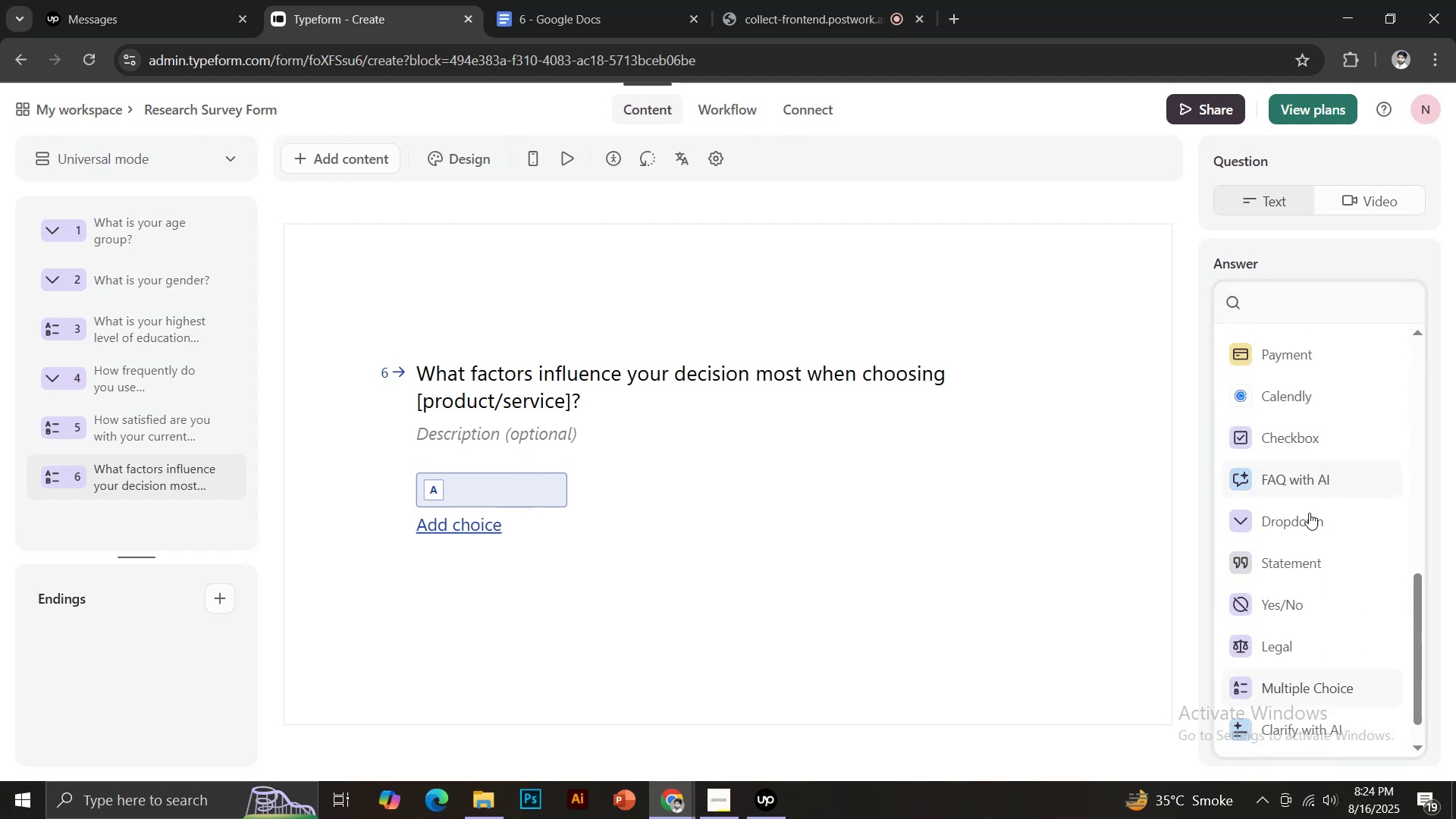 
left_click([1299, 532])
 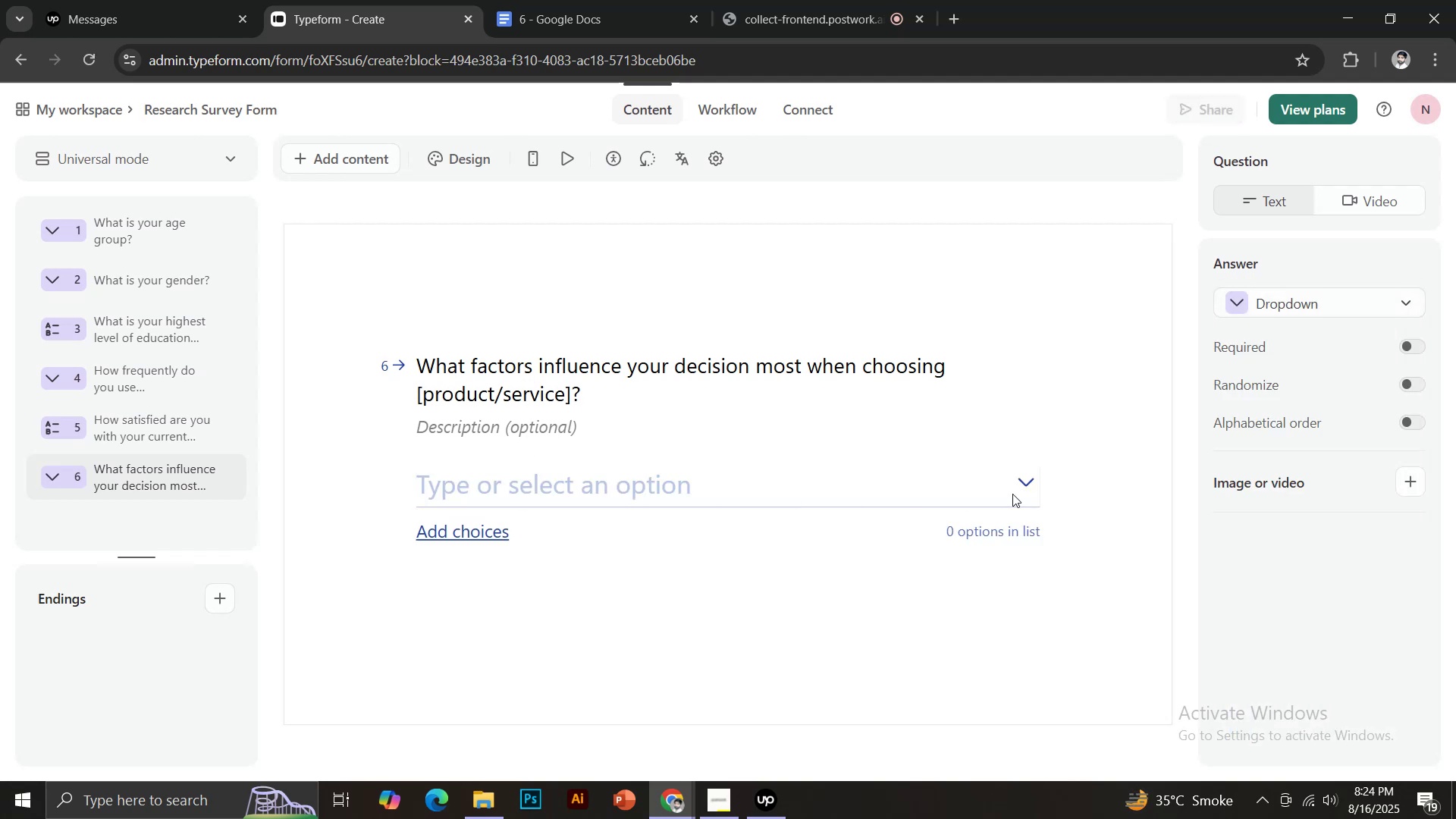 
left_click([1025, 485])
 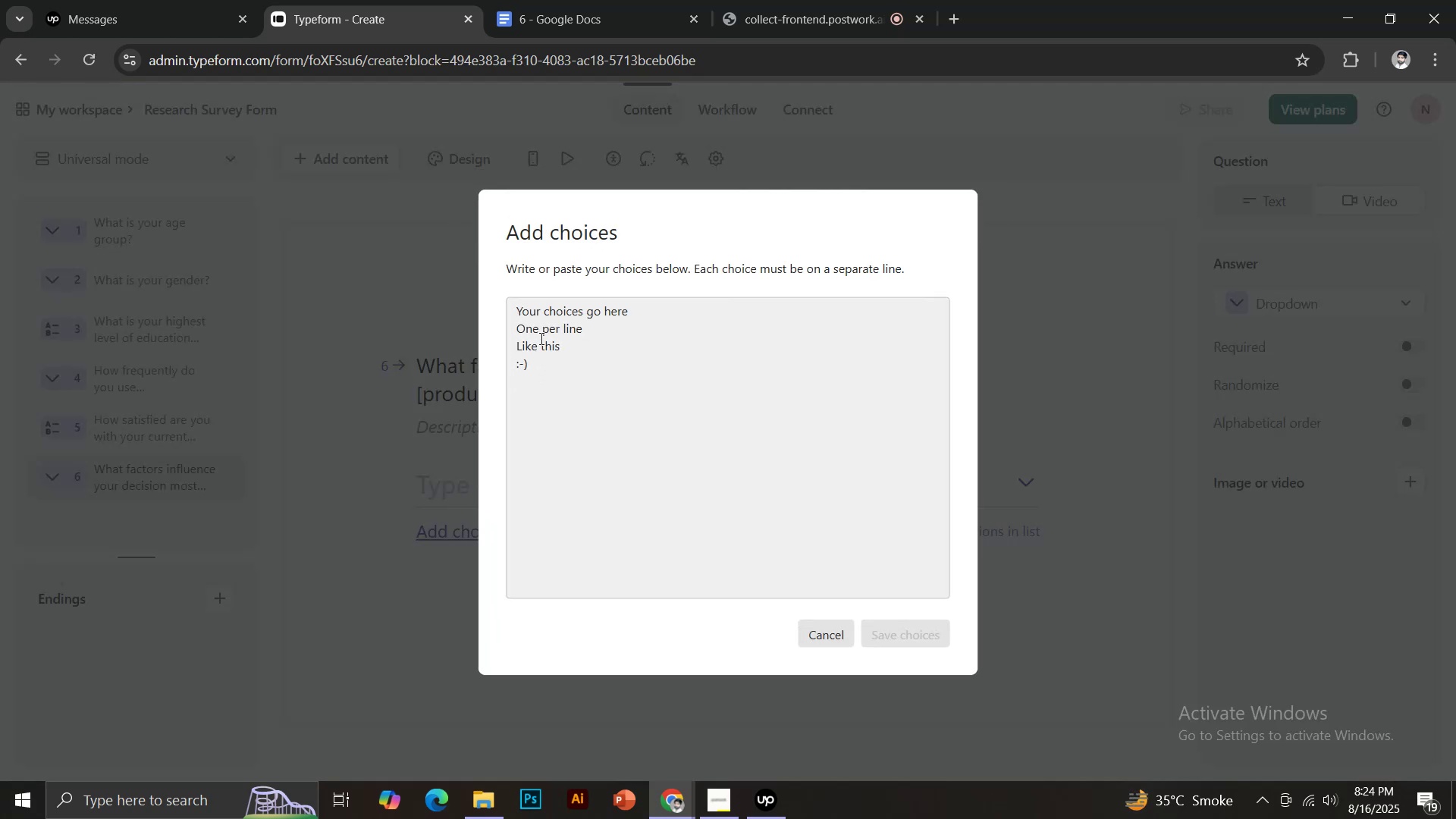 
left_click([542, 331])
 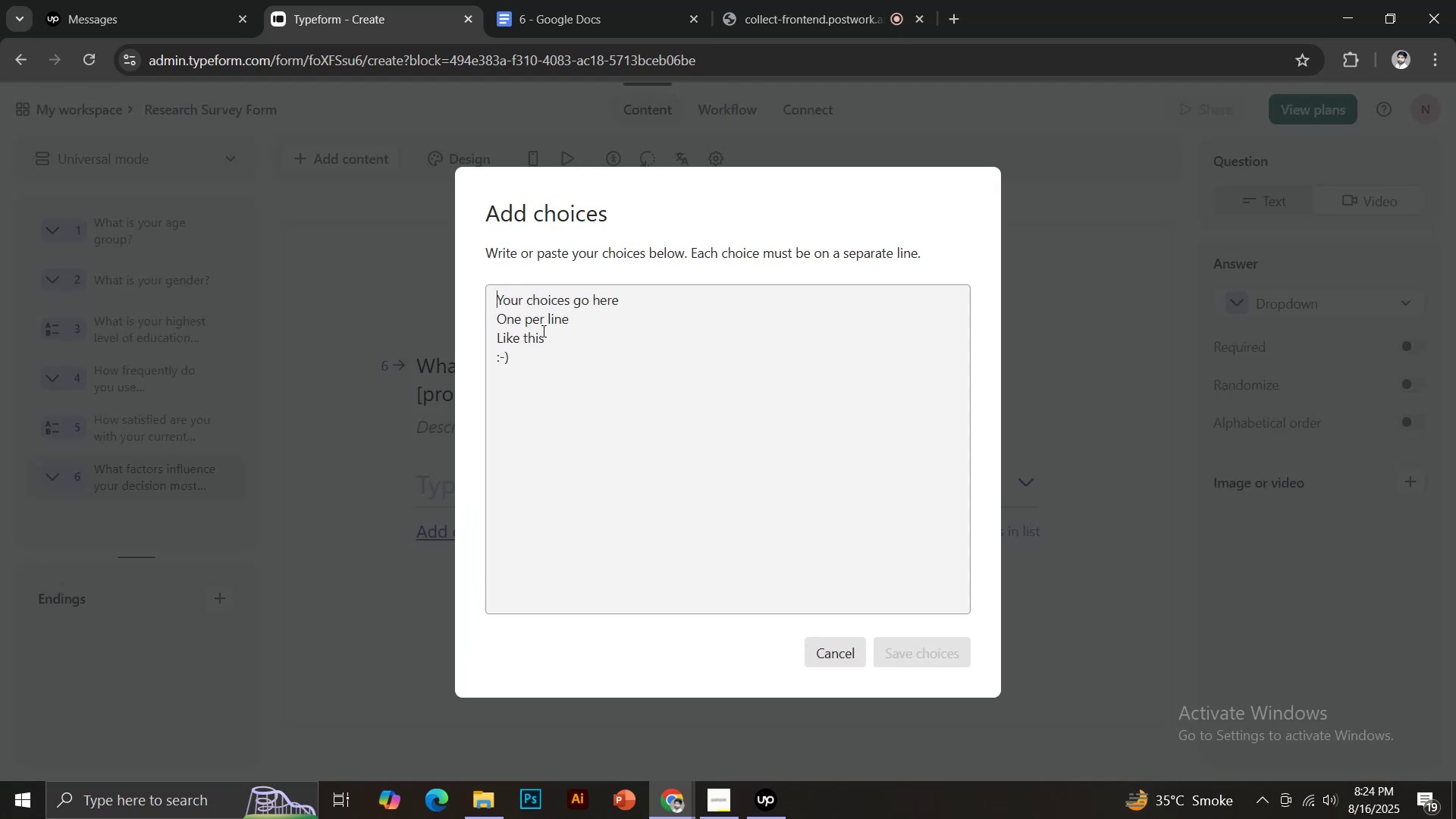 
key(Control+ControlLeft)
 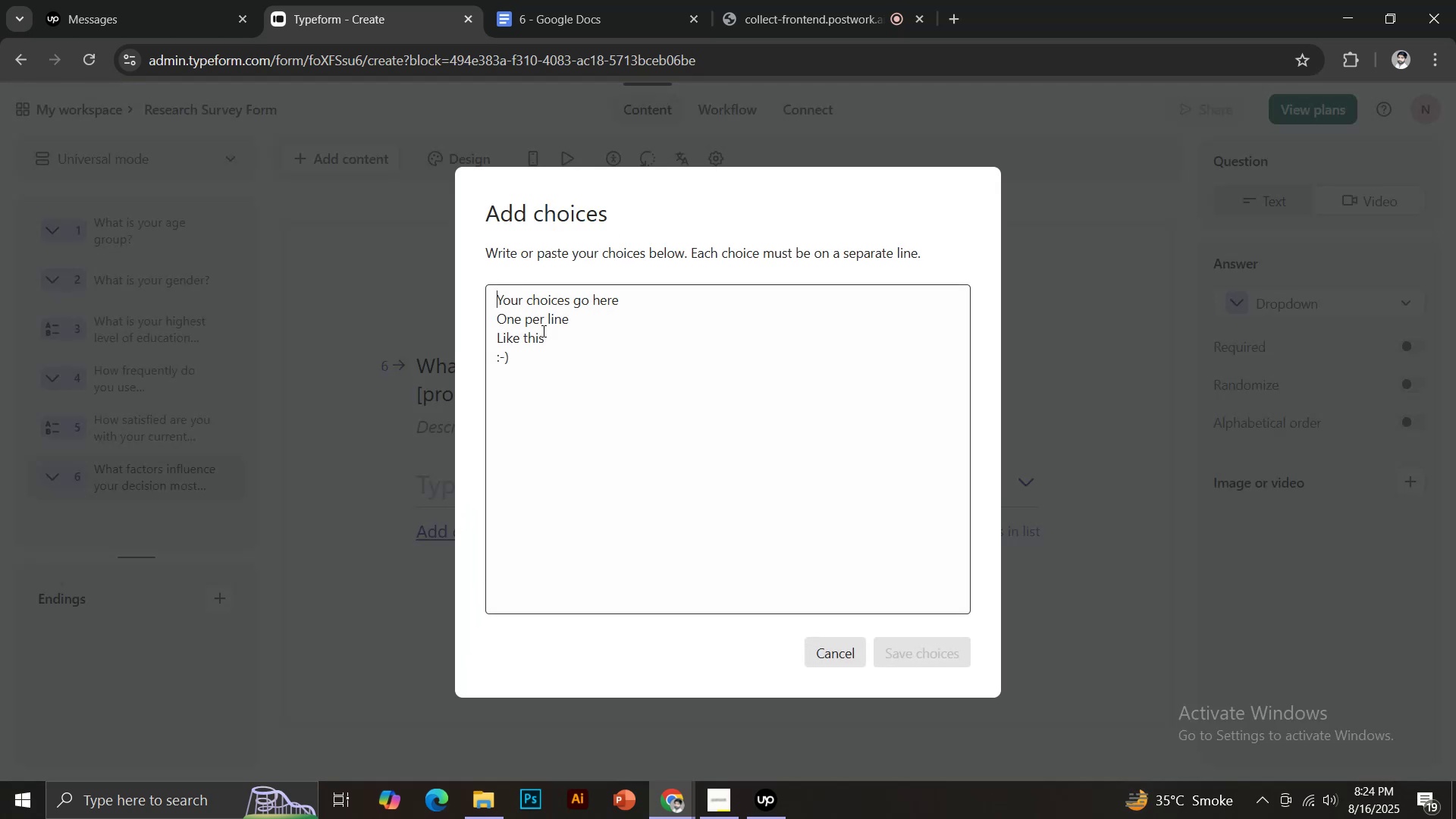 
key(Control+A)
 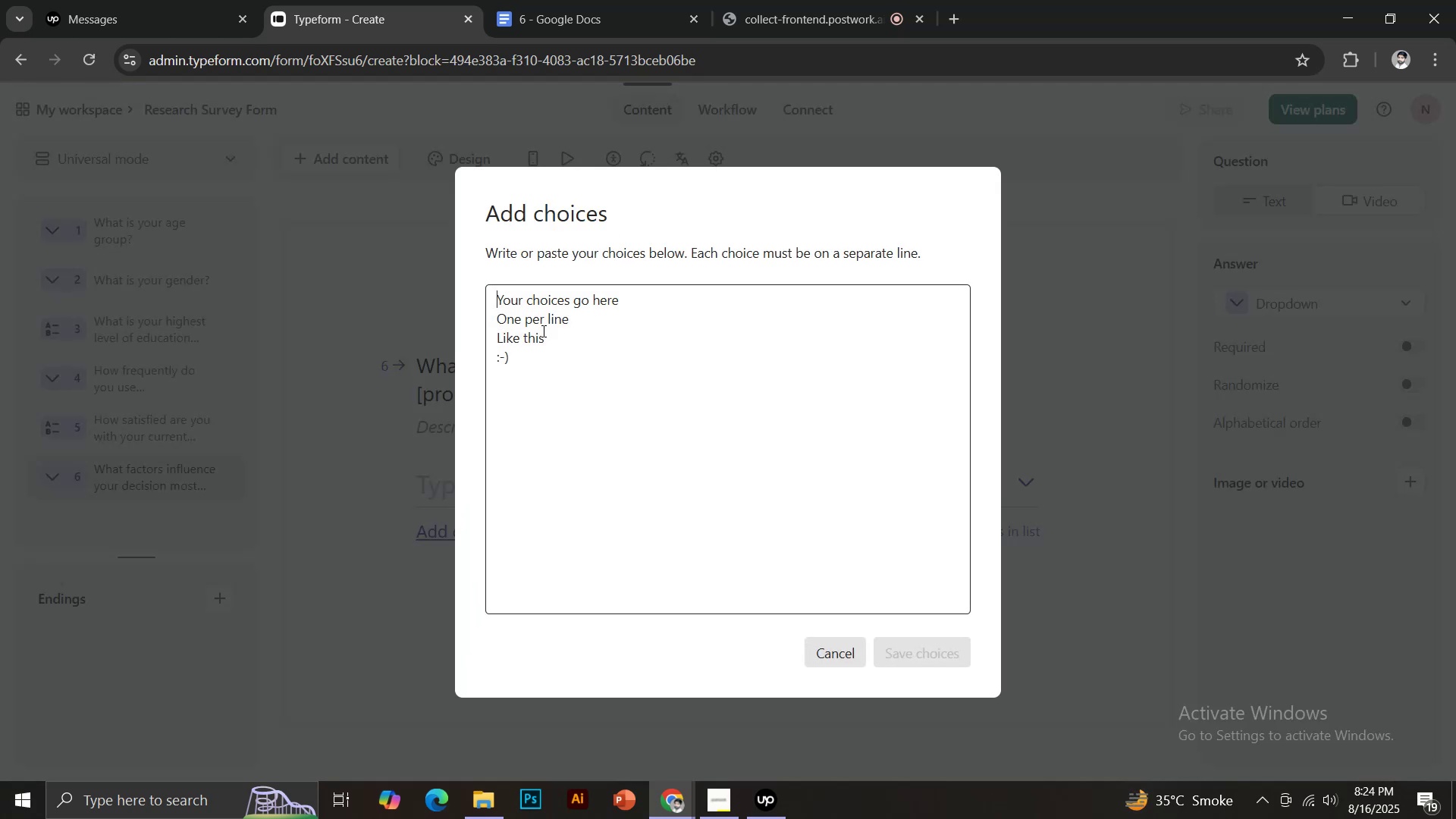 
key(Control+V)
 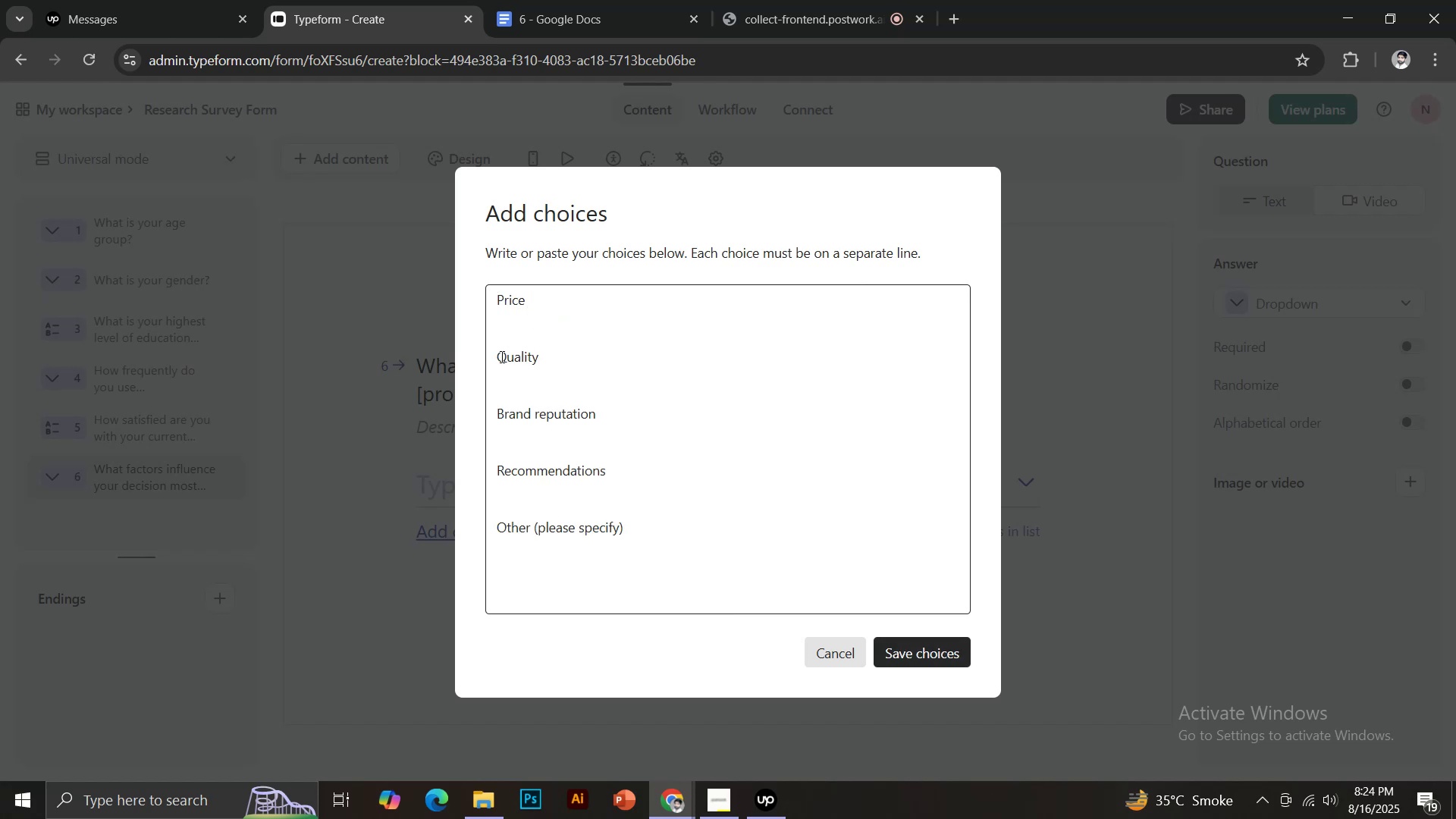 
left_click([499, 356])
 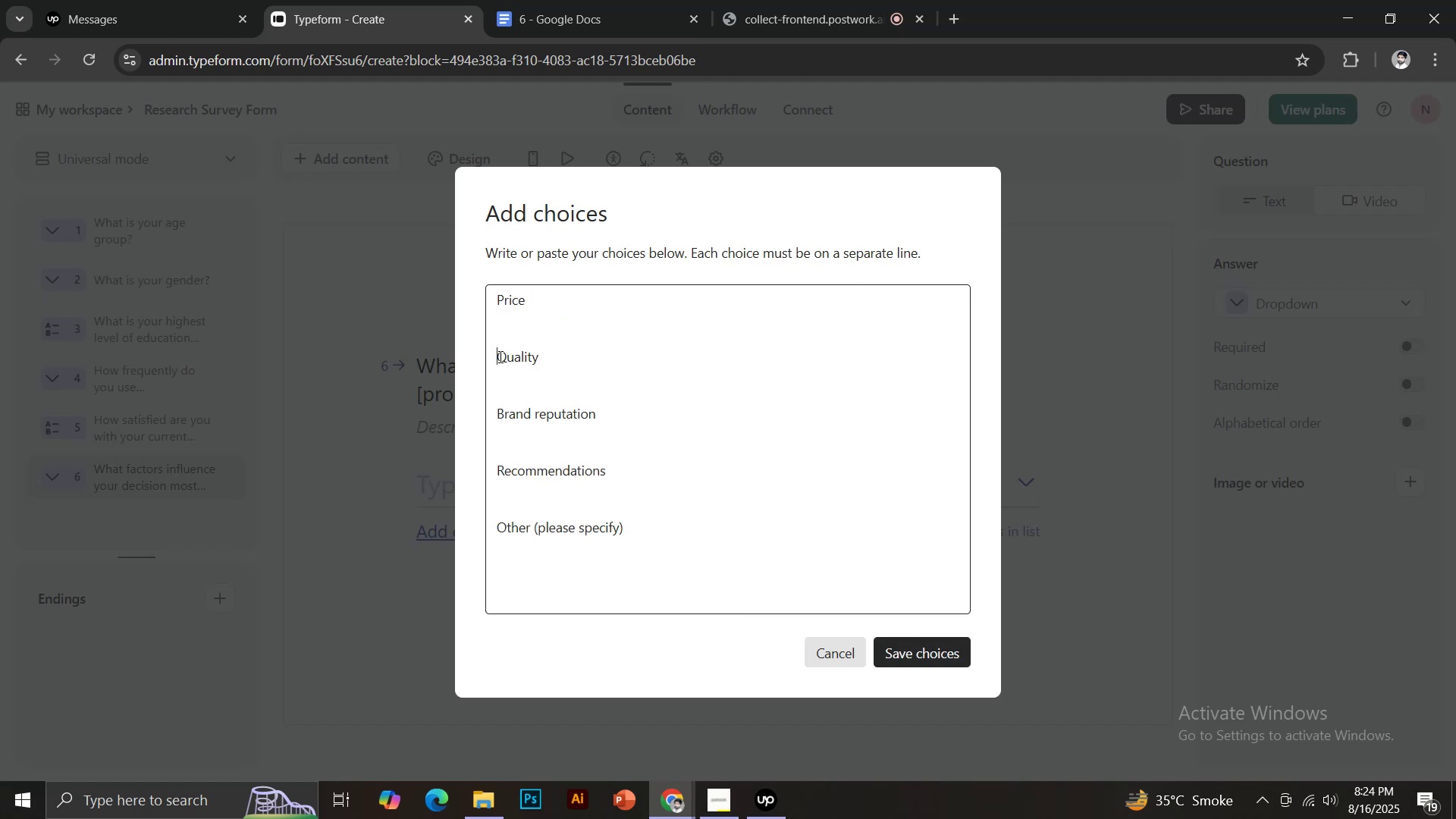 
key(Backspace)
 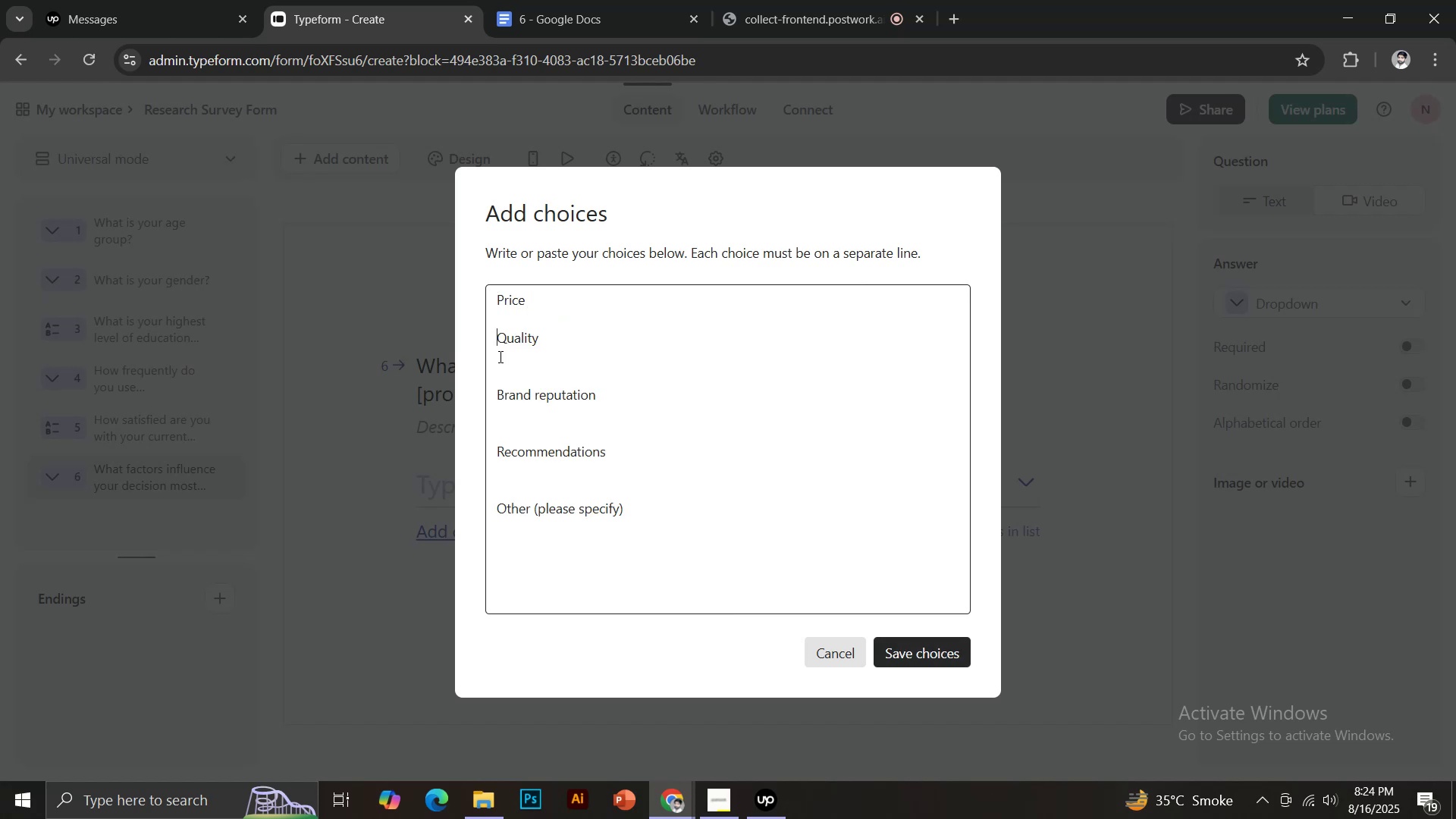 
key(Backspace)
 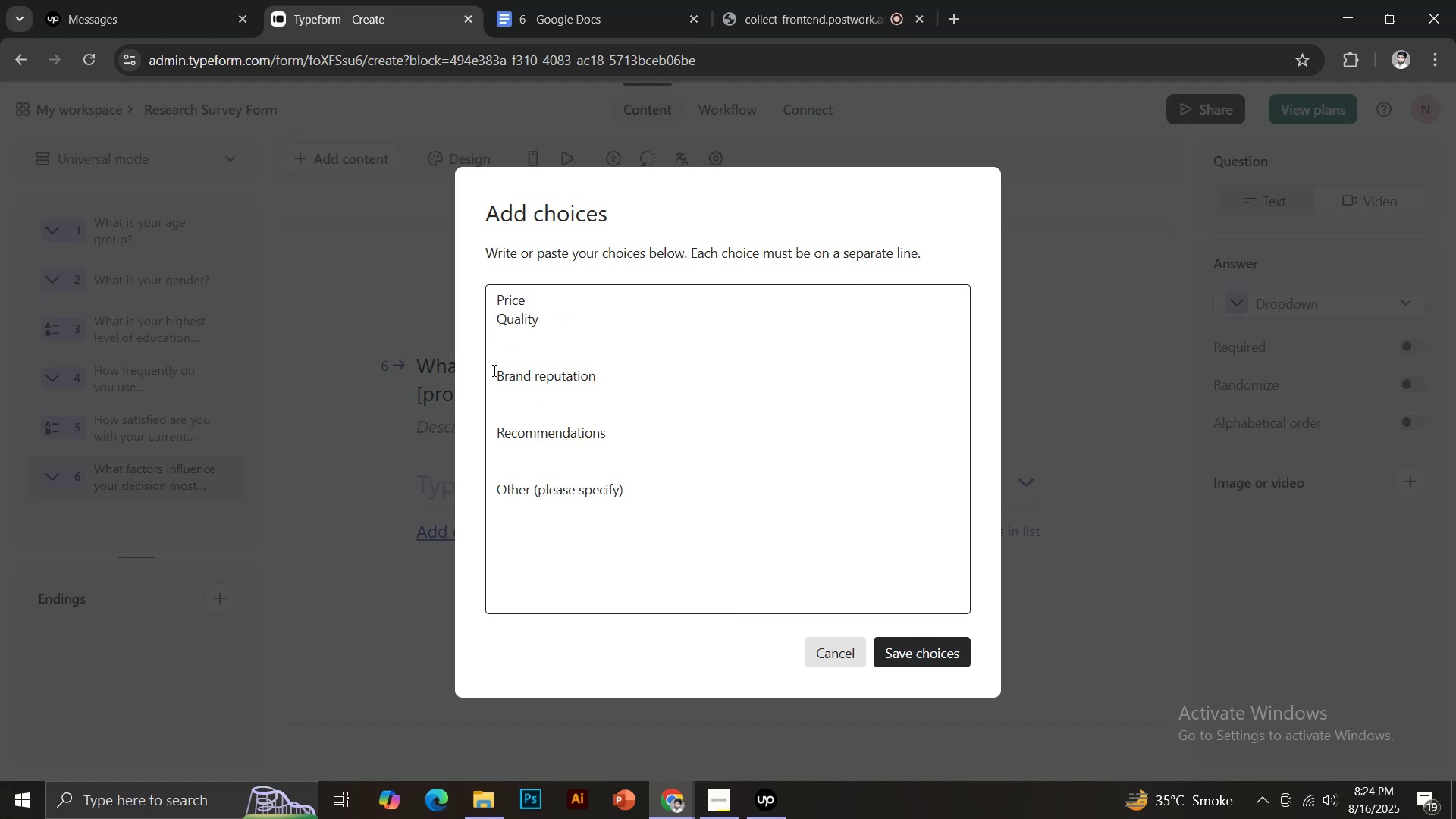 
left_click([493, 370])
 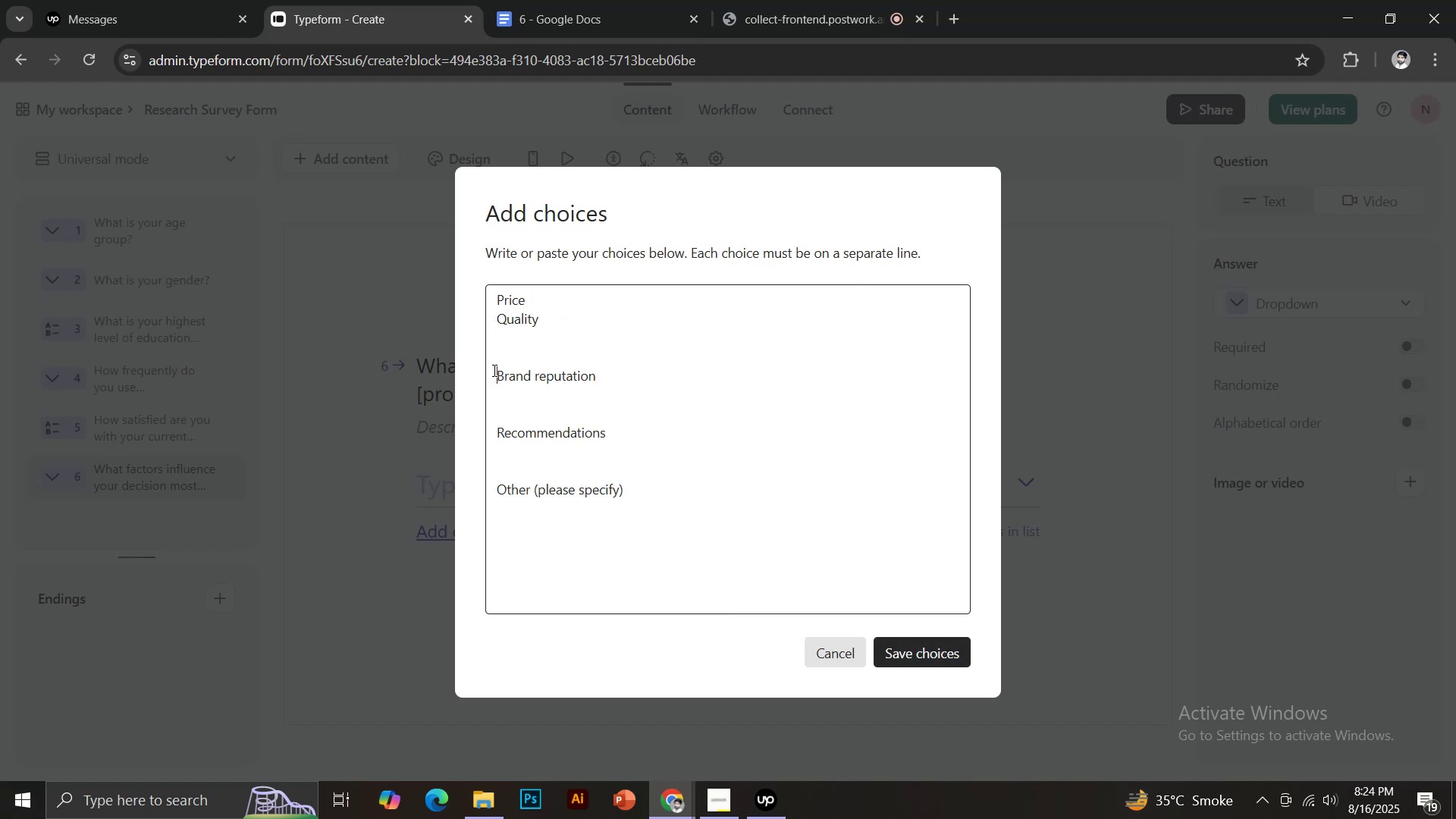 
key(Backspace)
 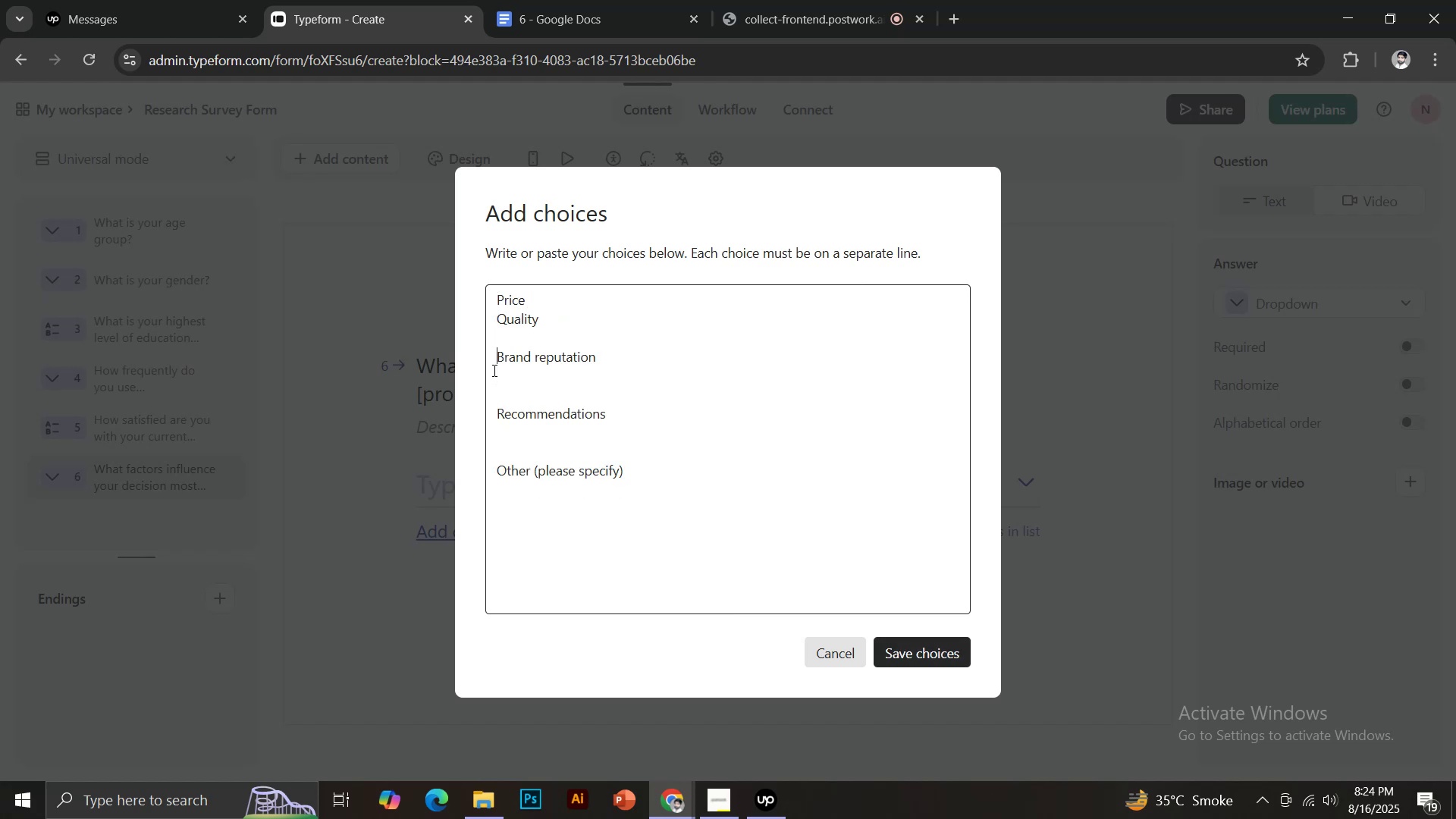 
key(Backspace)
 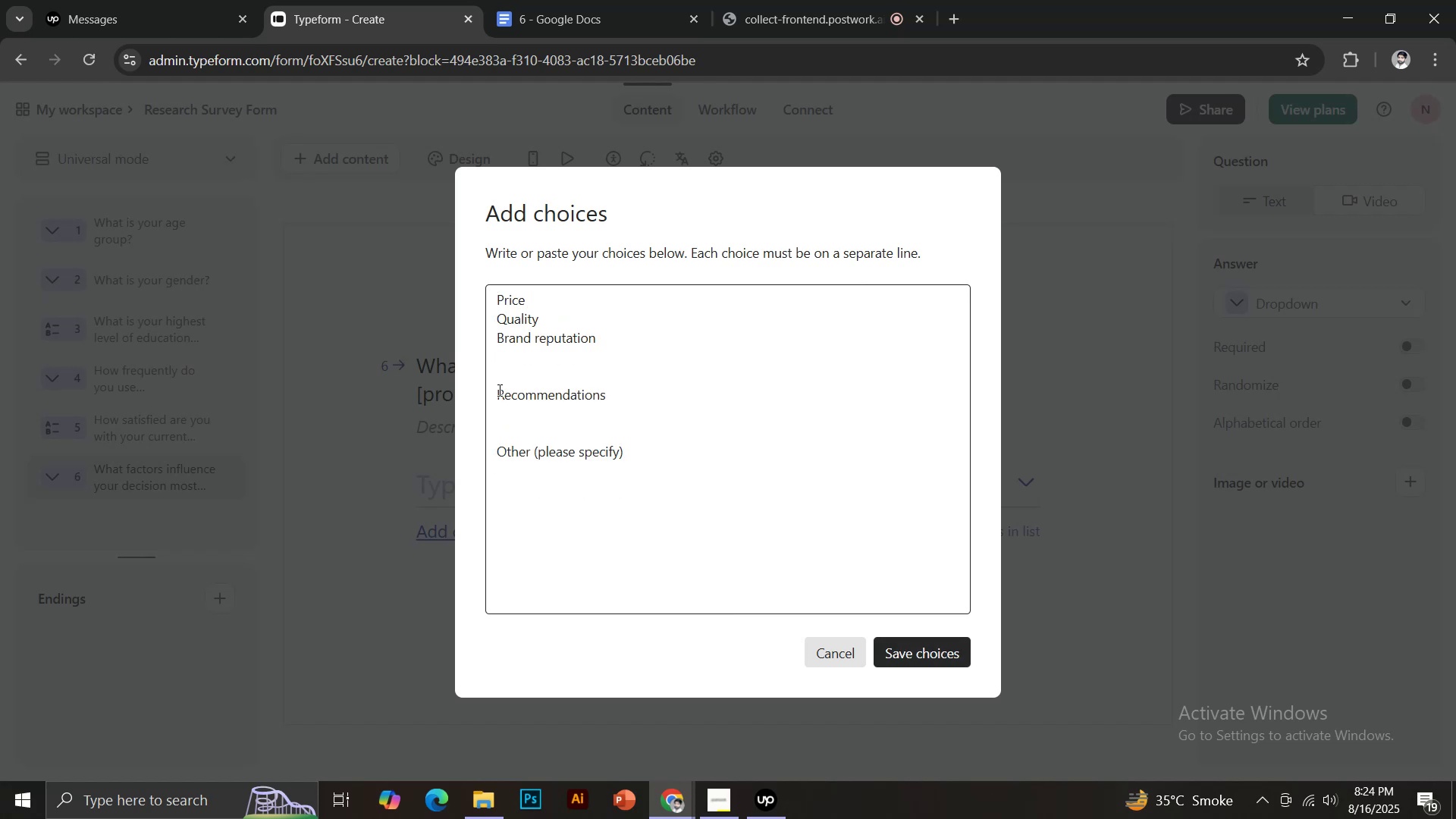 
left_click([498, 390])
 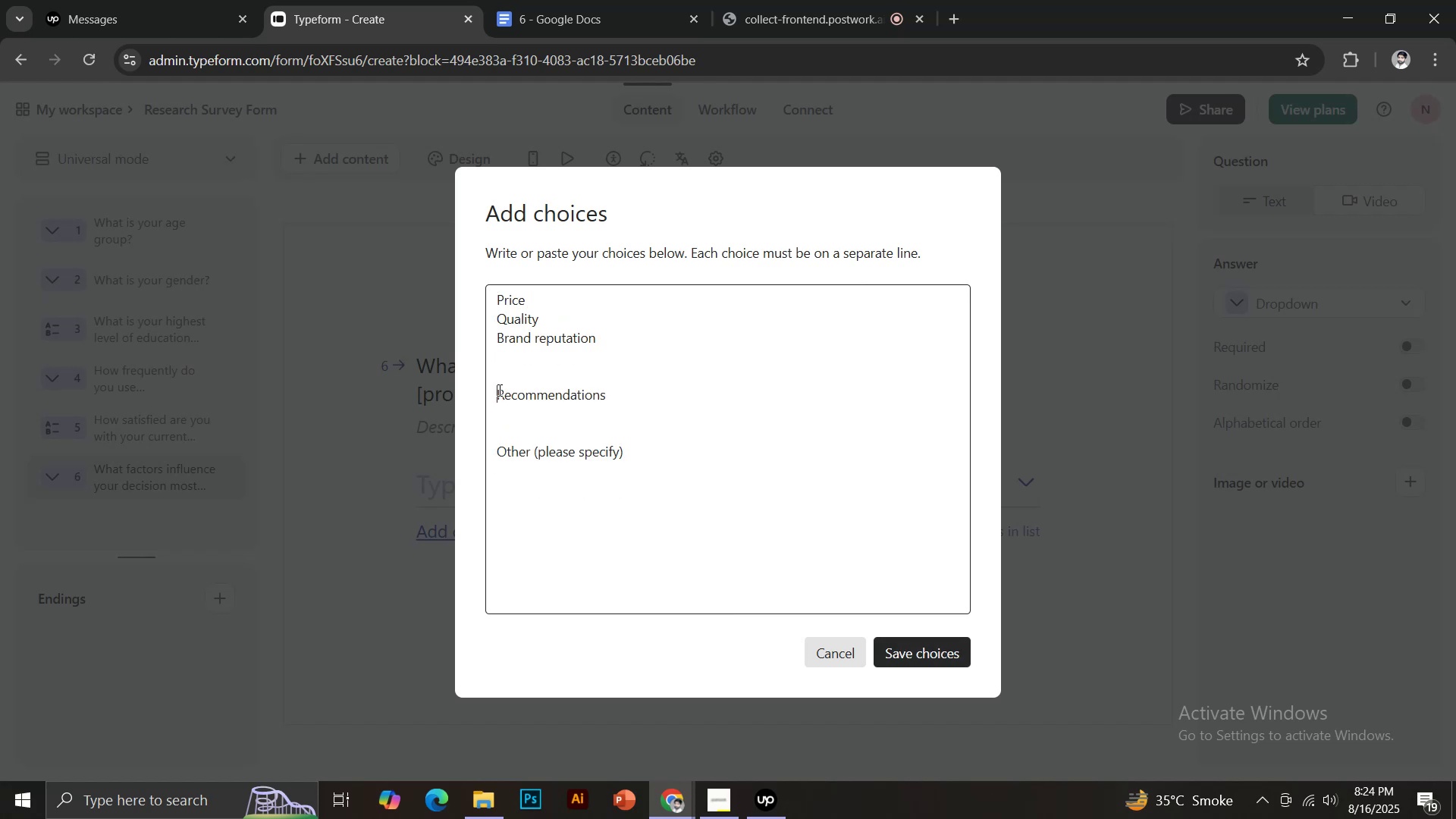 
key(Backspace)
 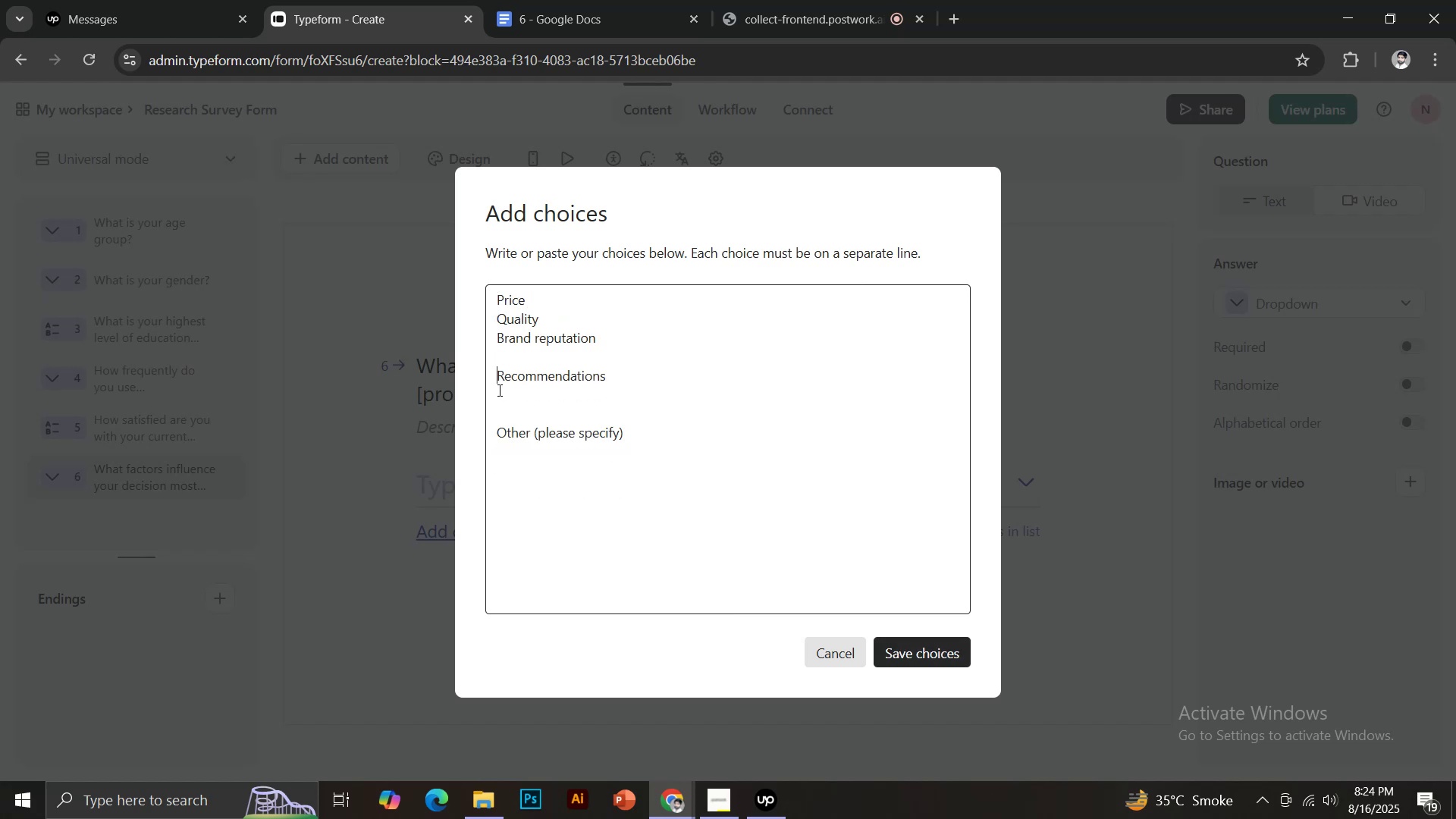 
key(Backspace)
 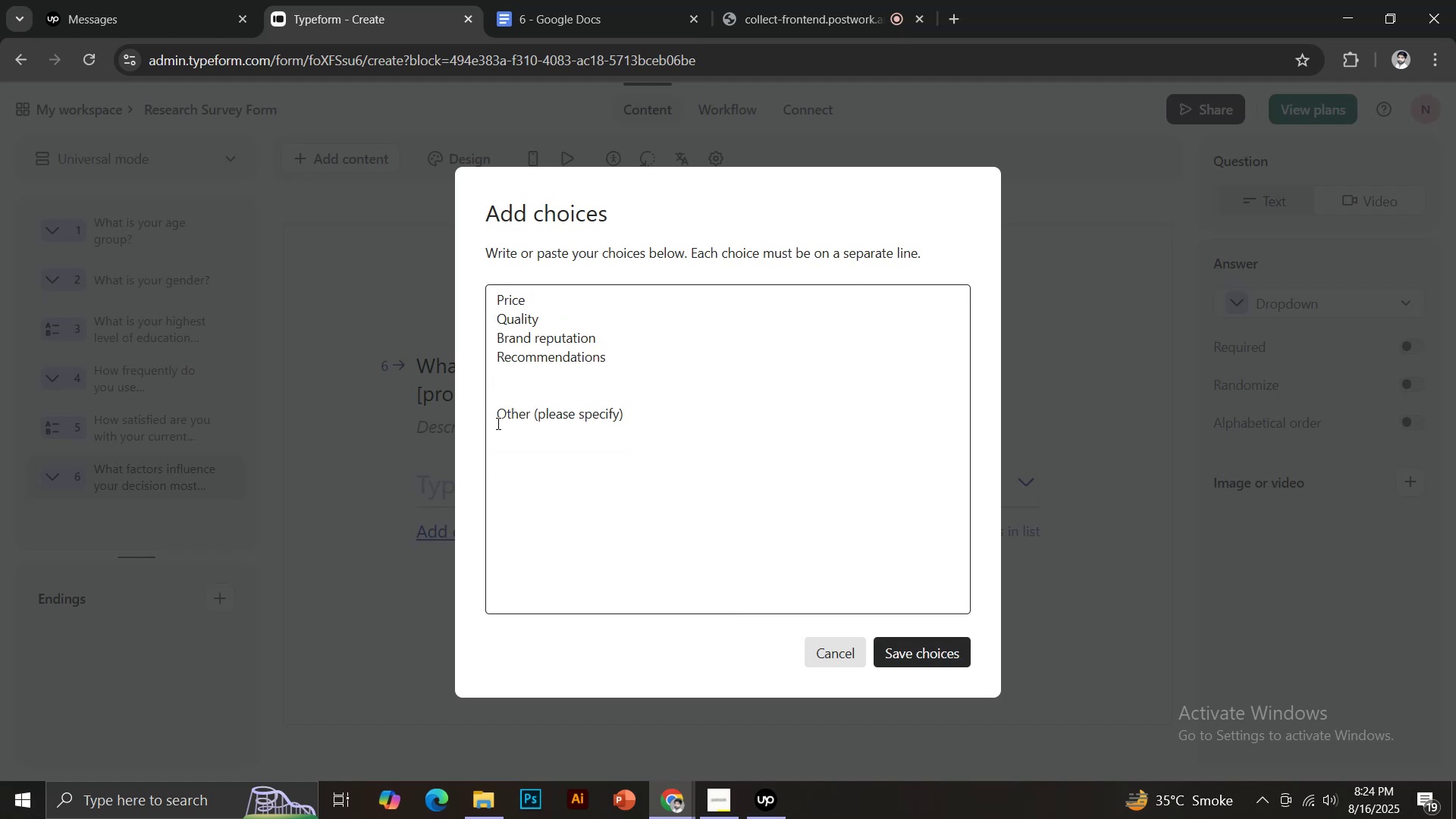 
left_click([497, 423])
 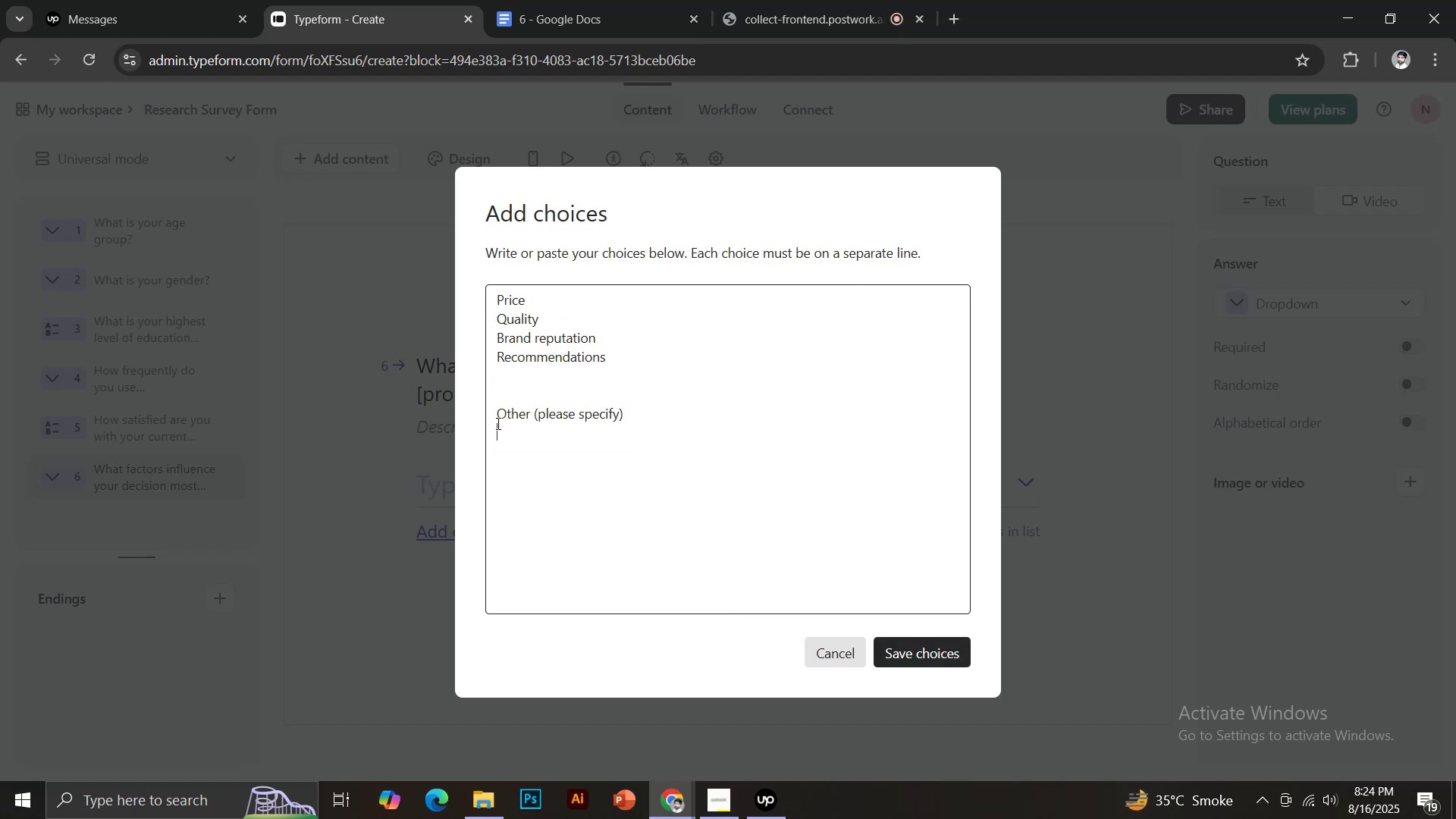 
key(Backspace)
 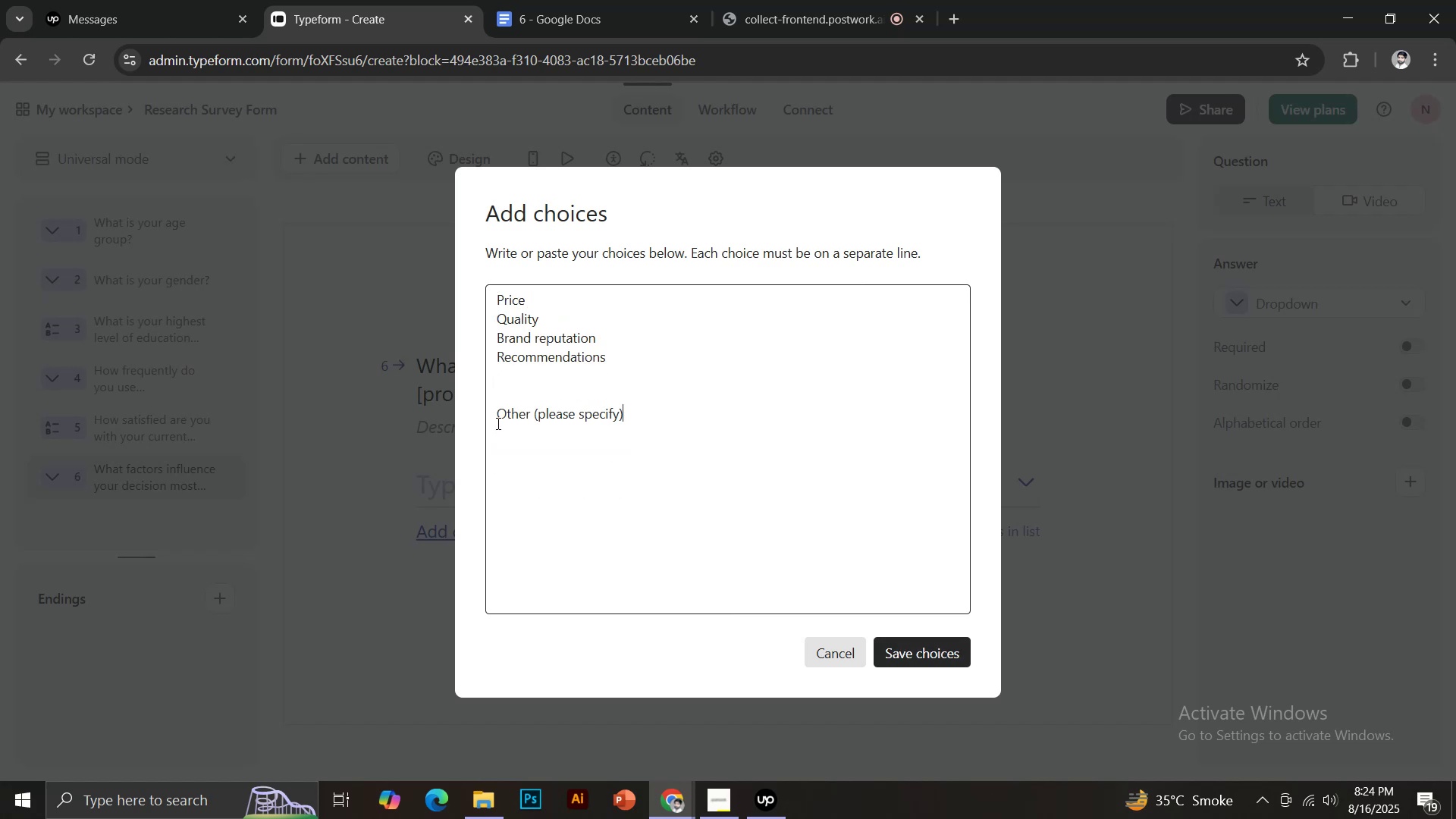 
key(Backspace)
 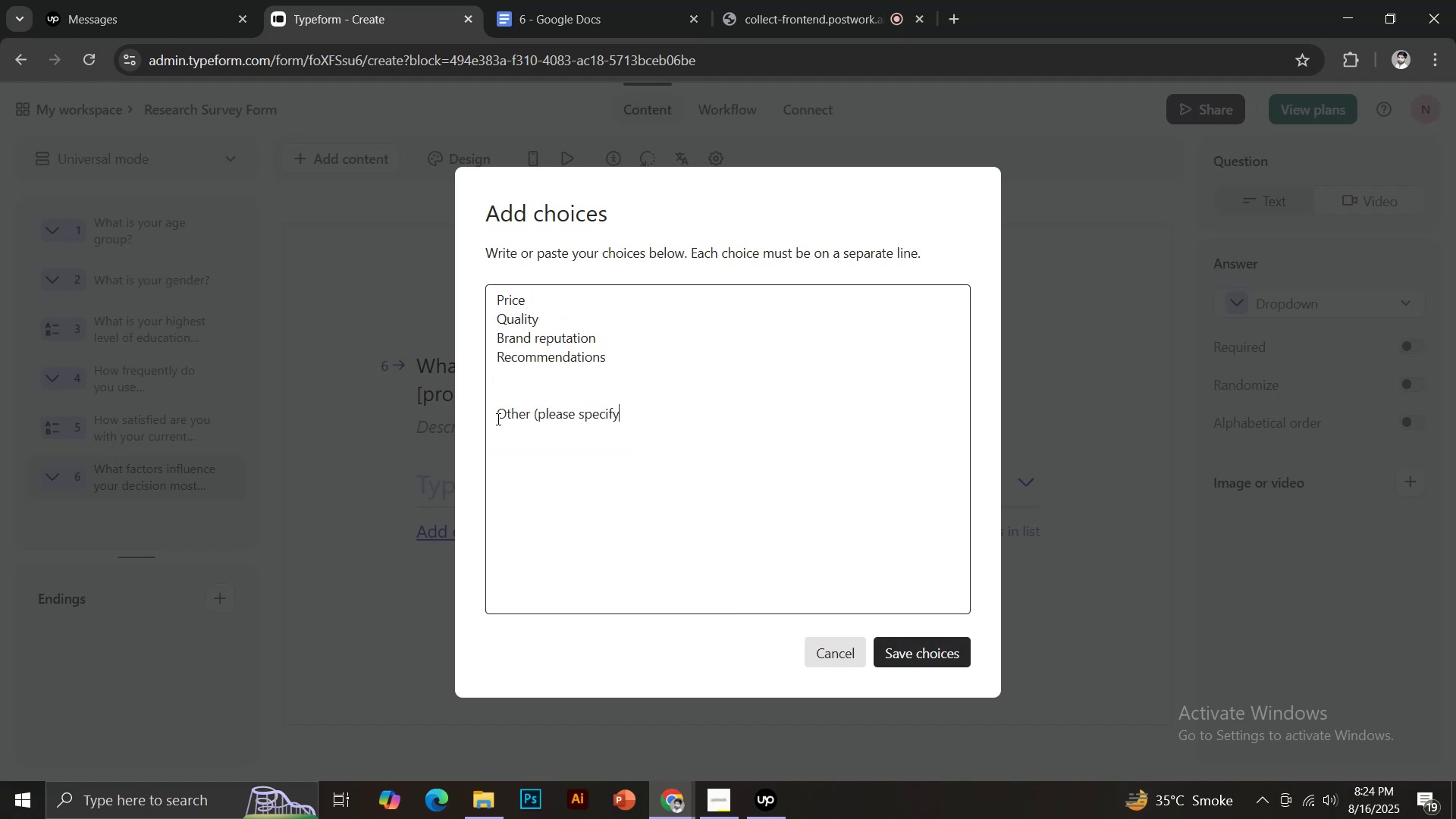 
left_click([497, 419])
 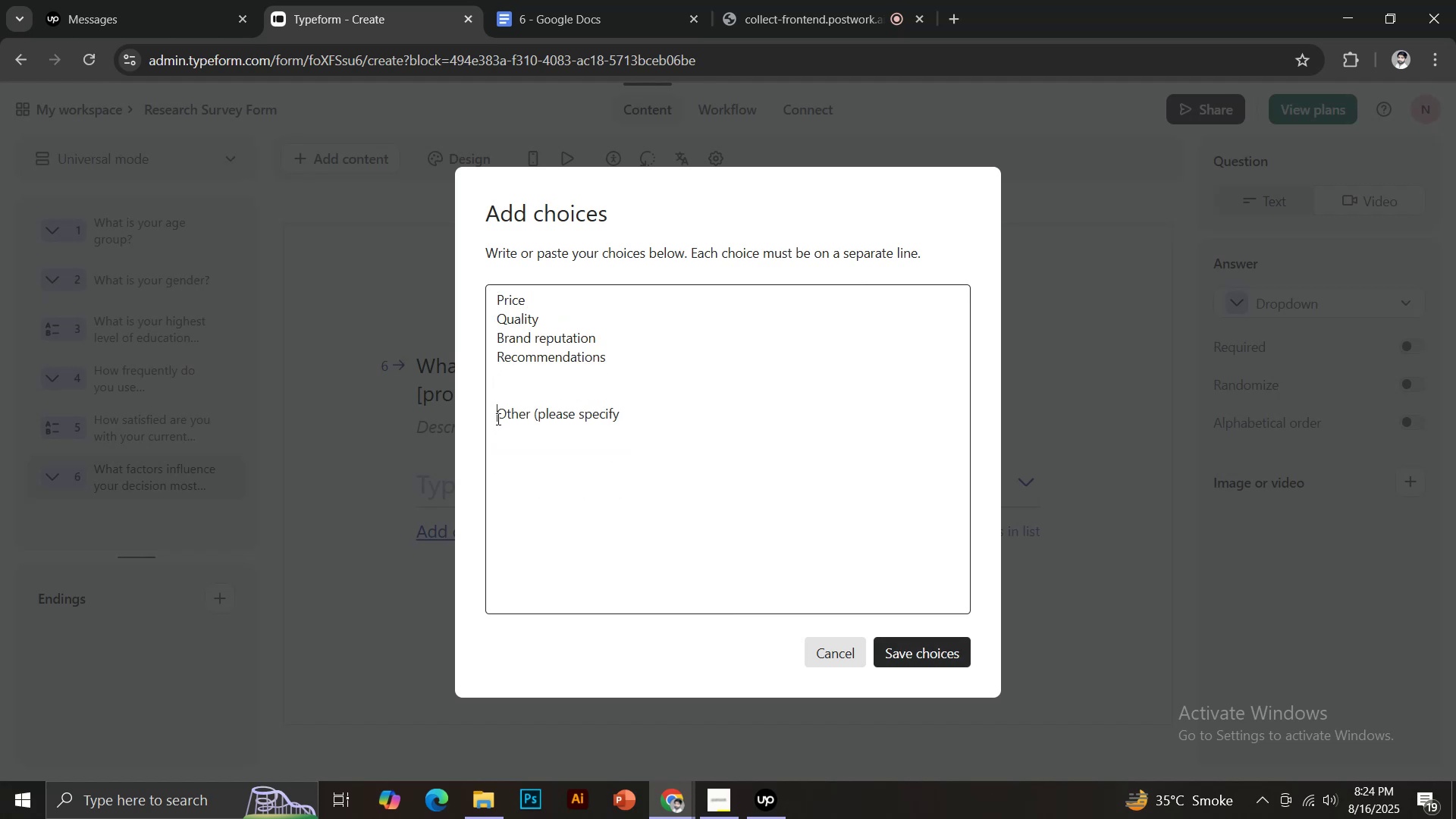 
key(Backspace)
 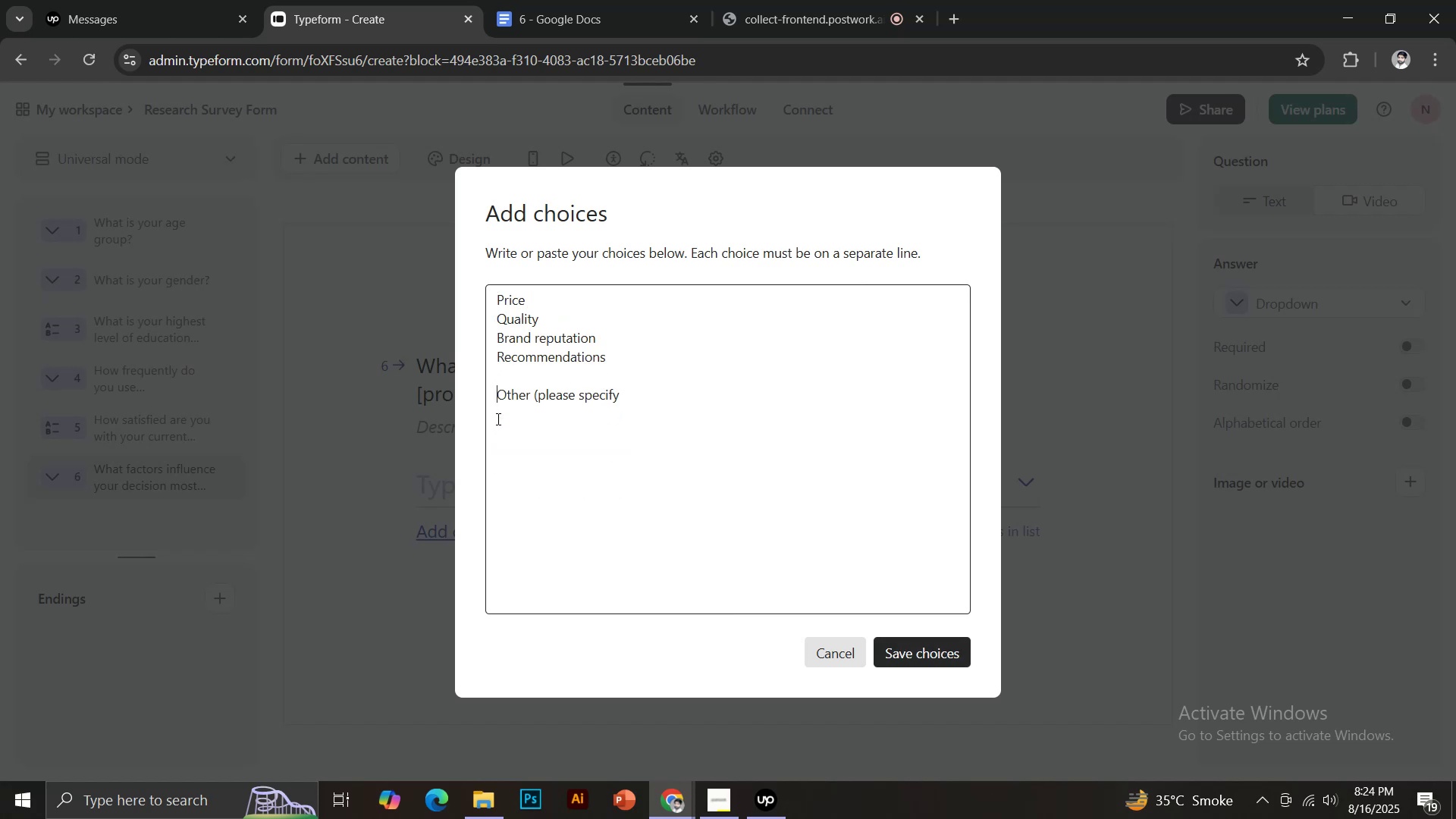 
key(Backspace)
 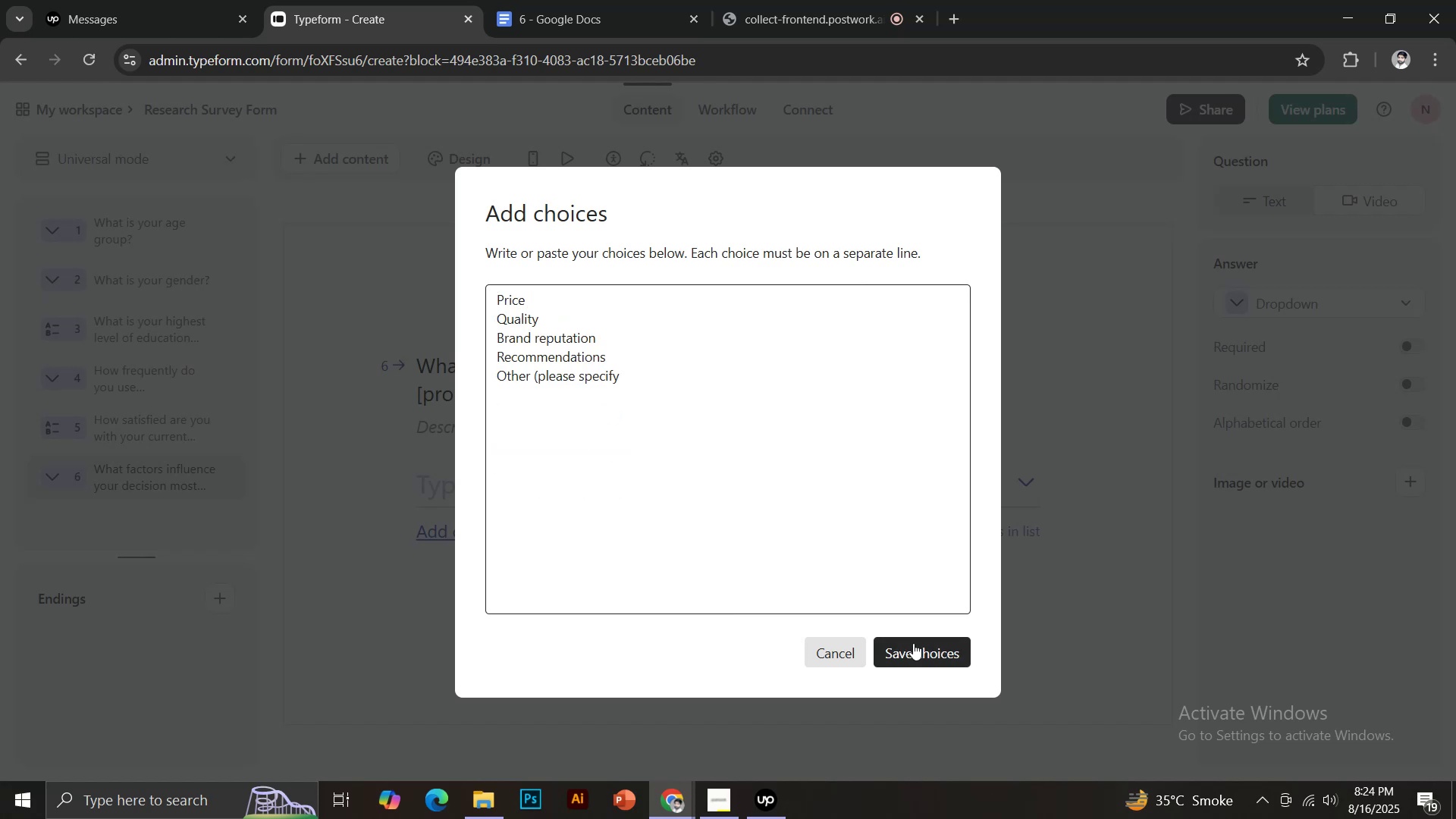 
left_click([941, 643])
 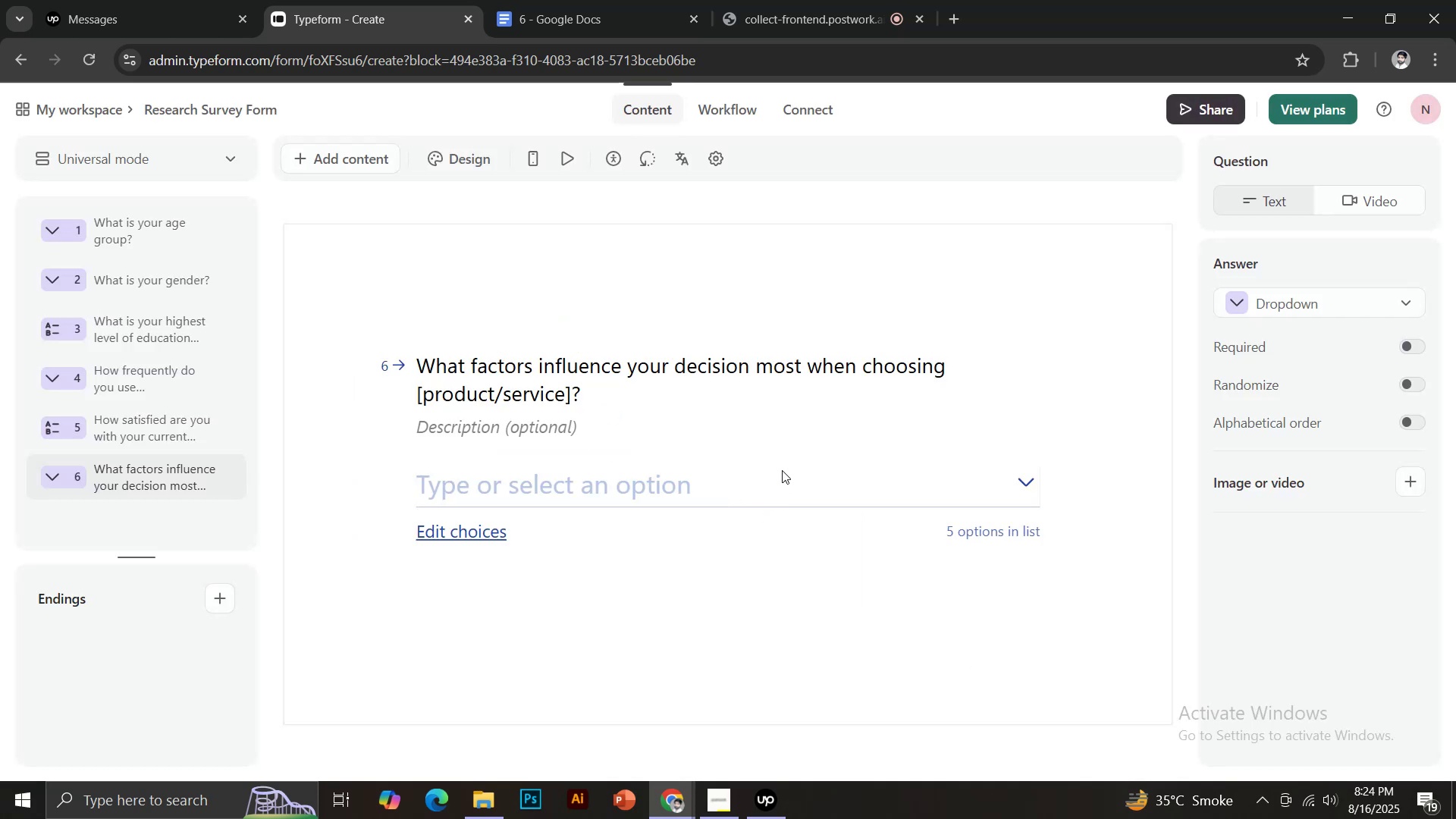 
wait(5.05)
 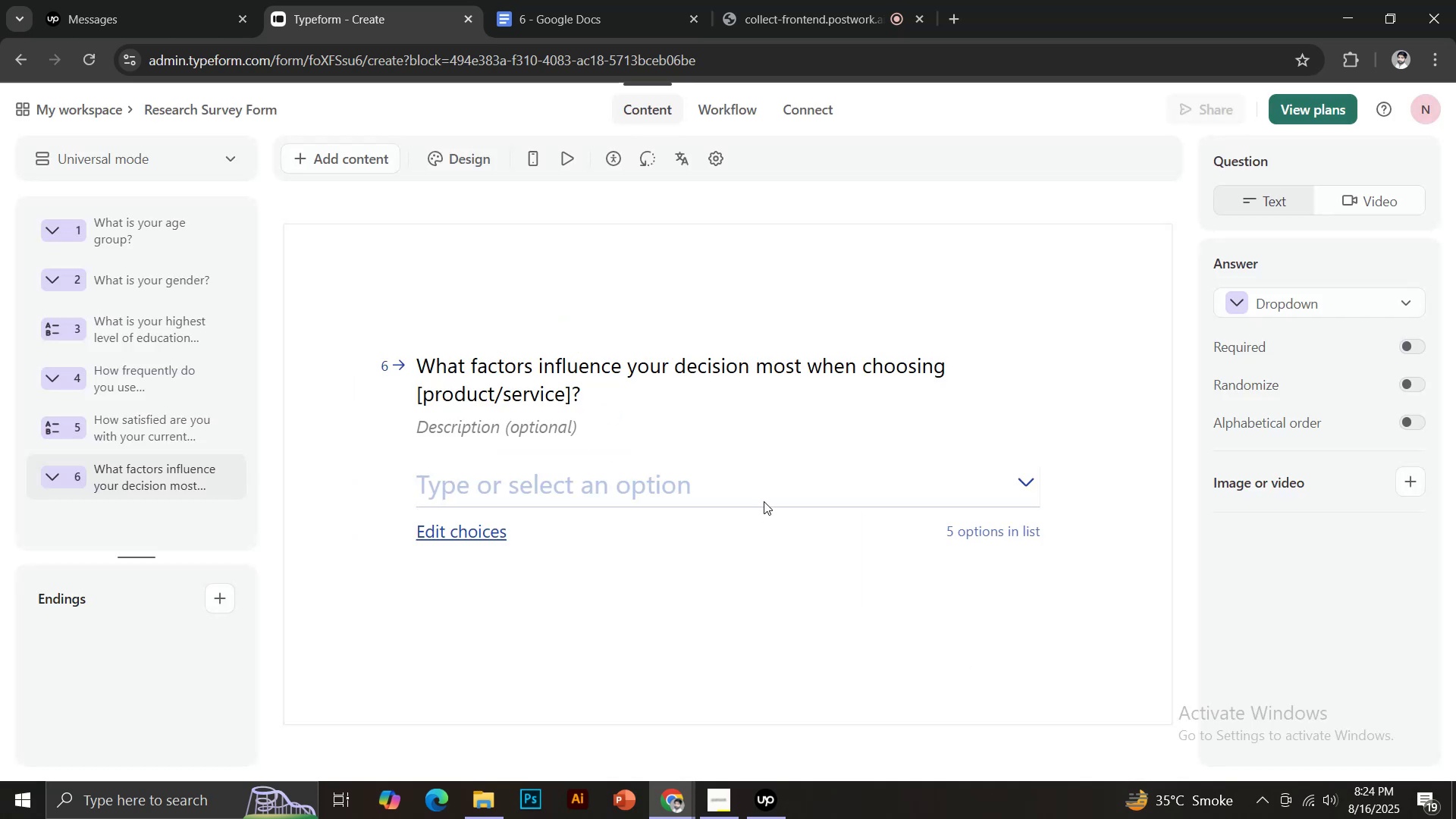 
left_click([560, 483])
 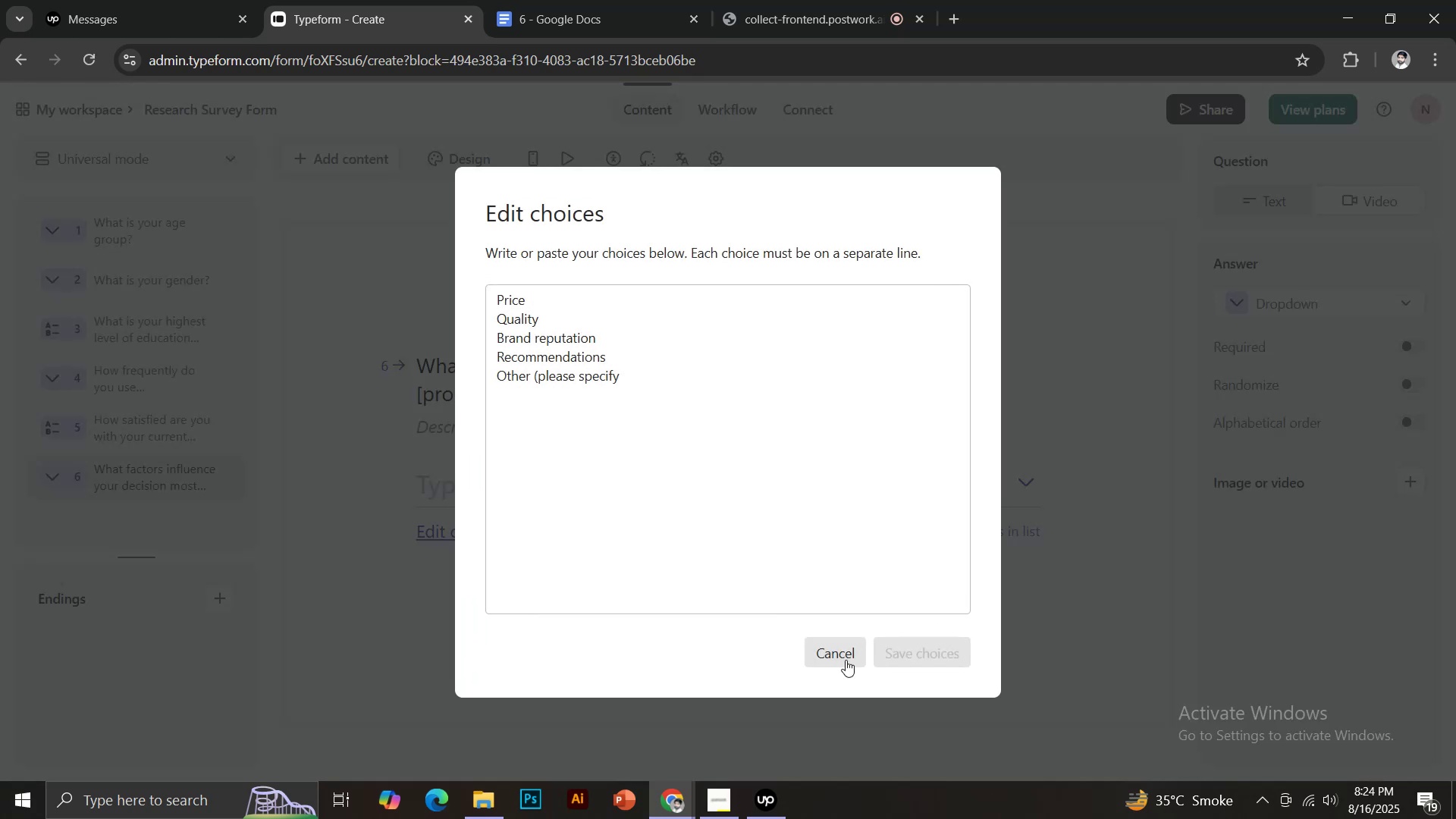 
left_click([845, 661])
 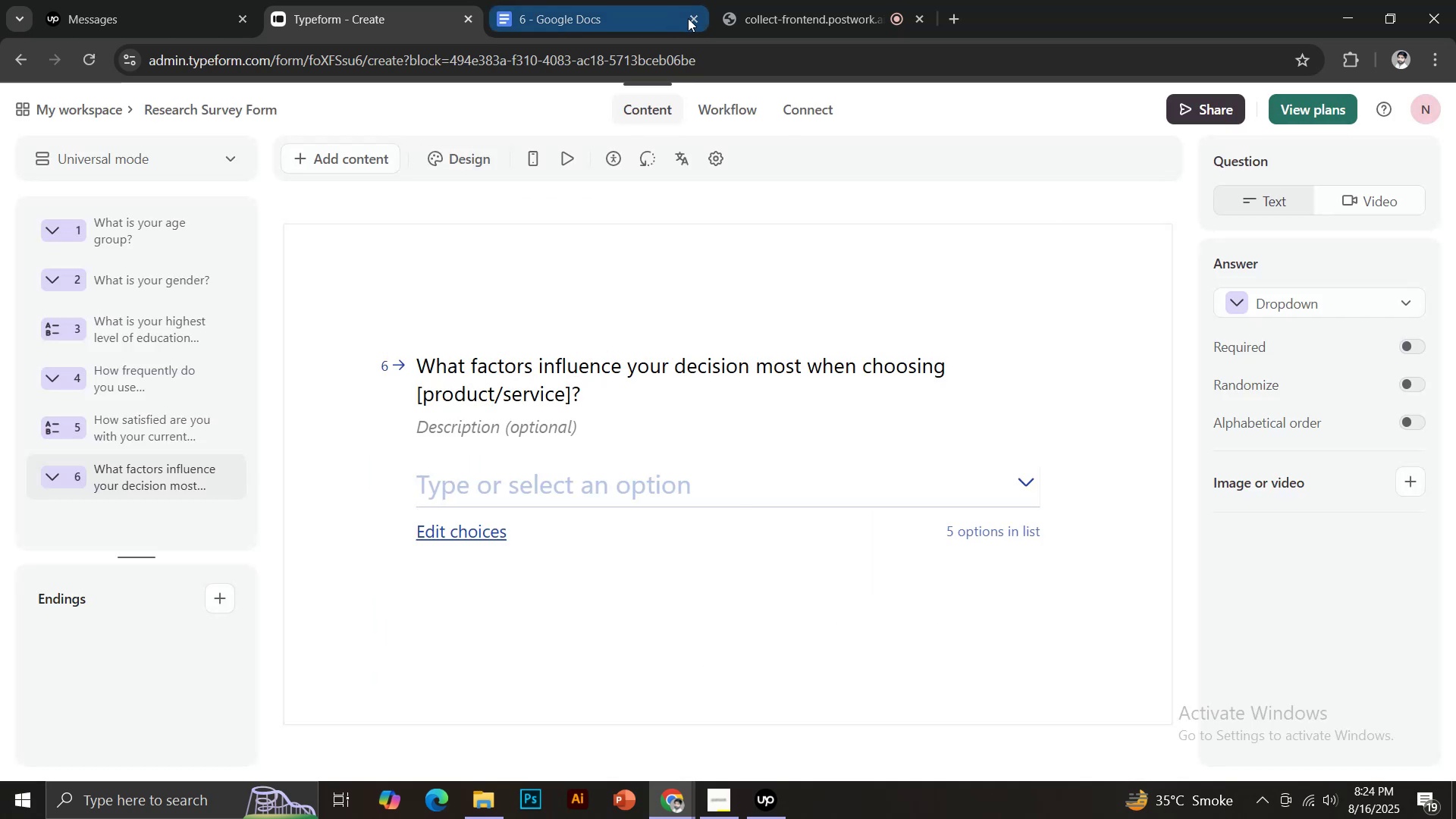 
left_click([620, 0])
 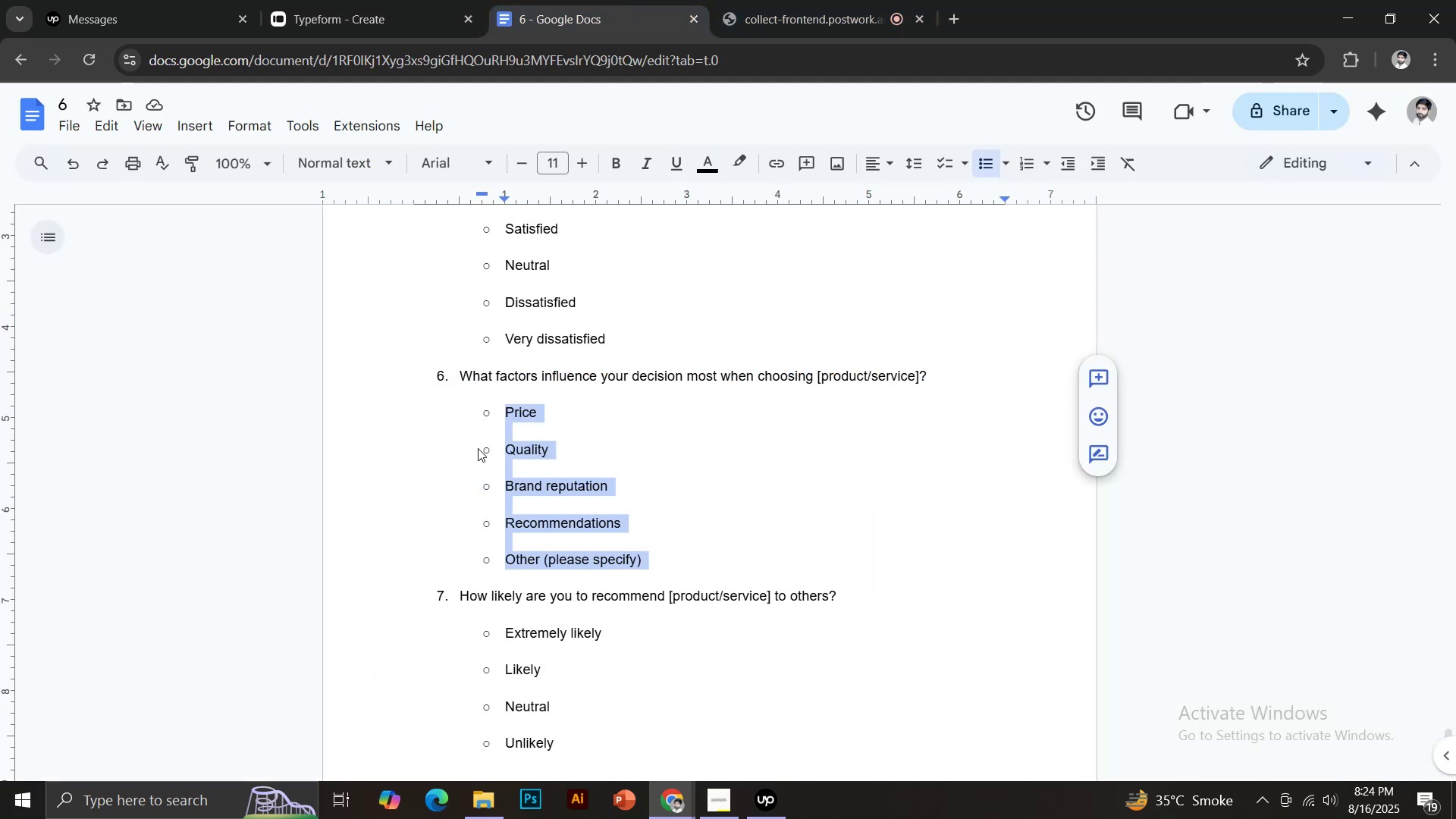 
scroll: coordinate [509, 480], scroll_direction: down, amount: 2.0
 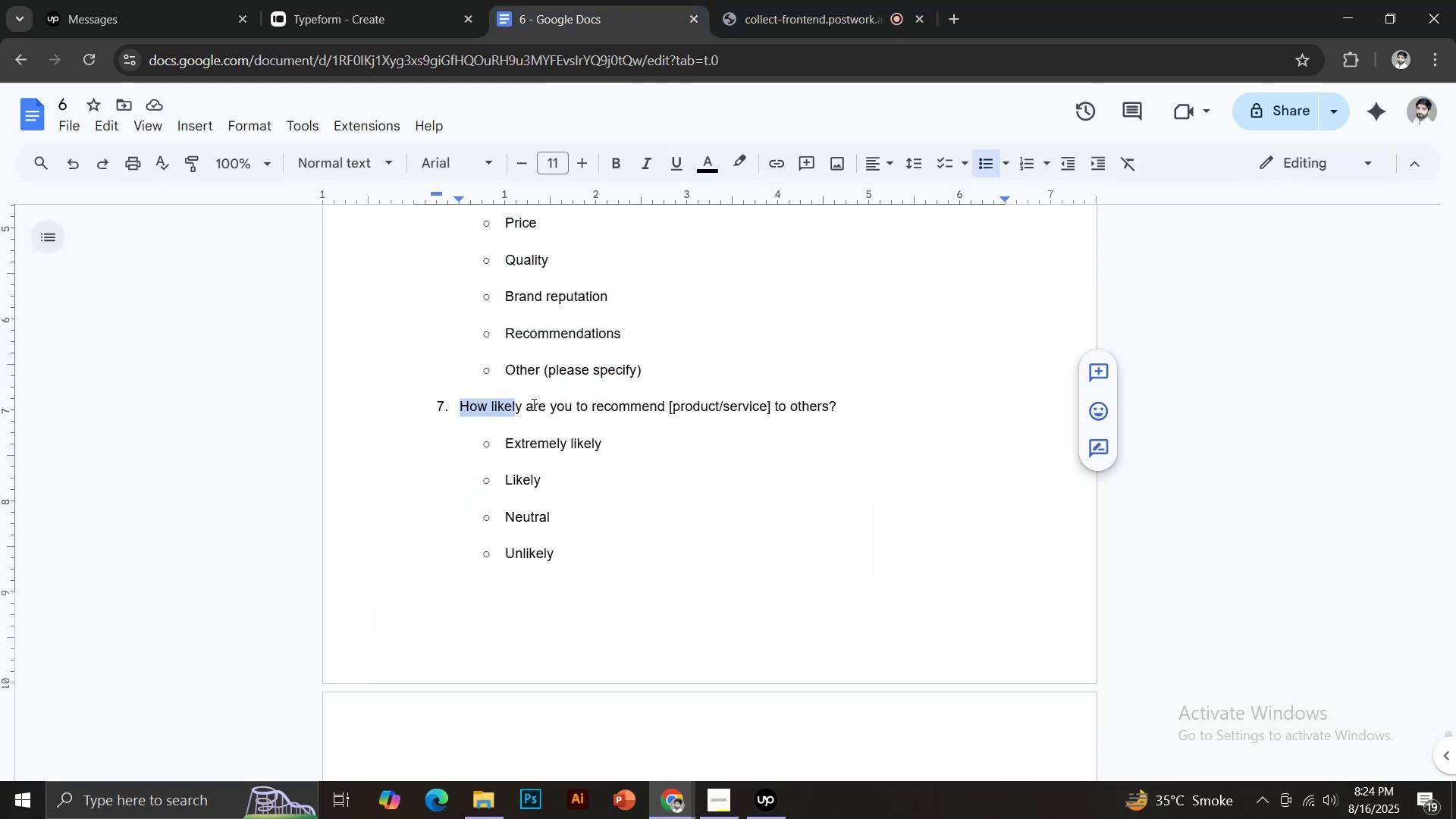 
key(Control+C)
 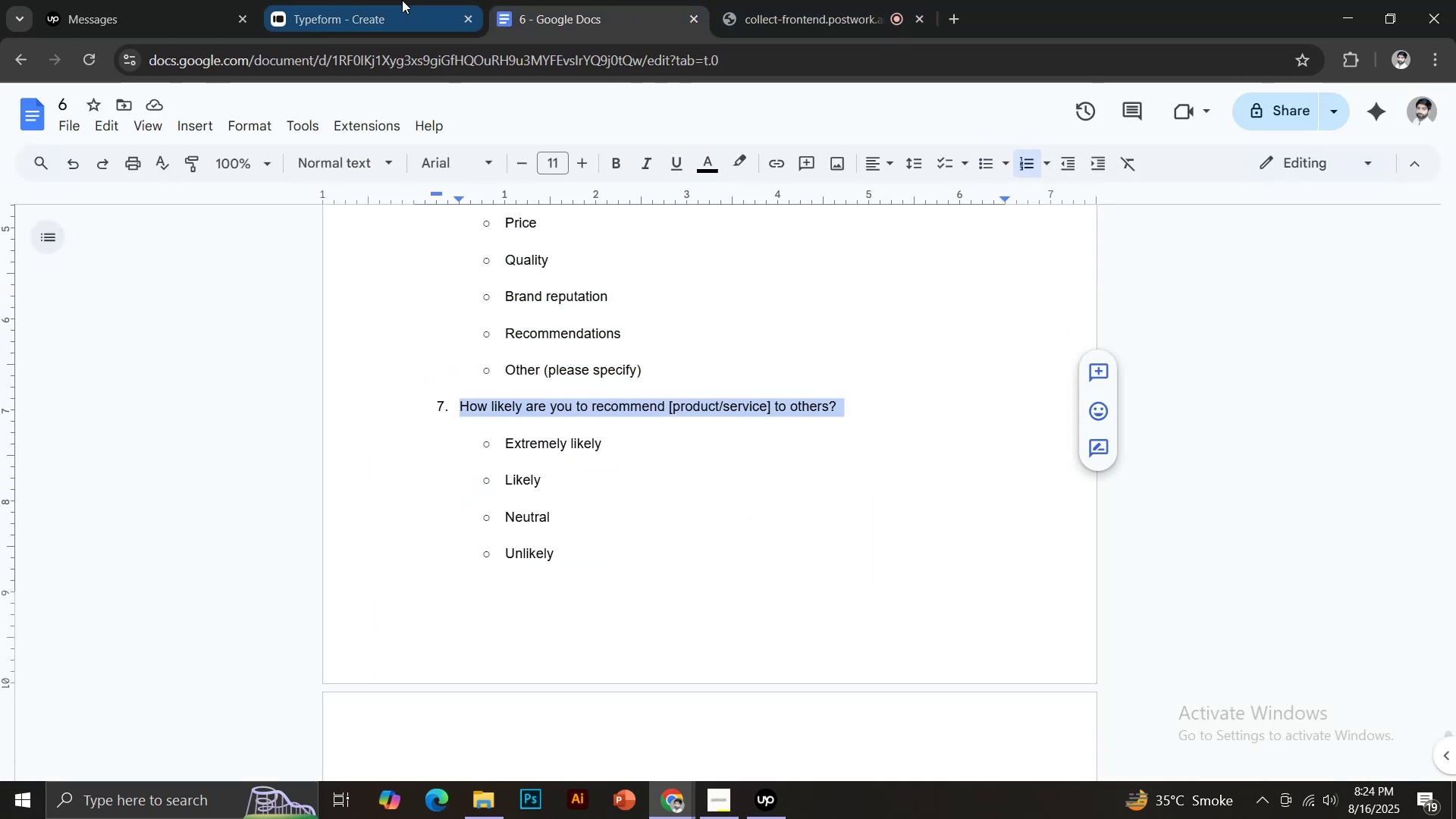 
left_click([401, 0])
 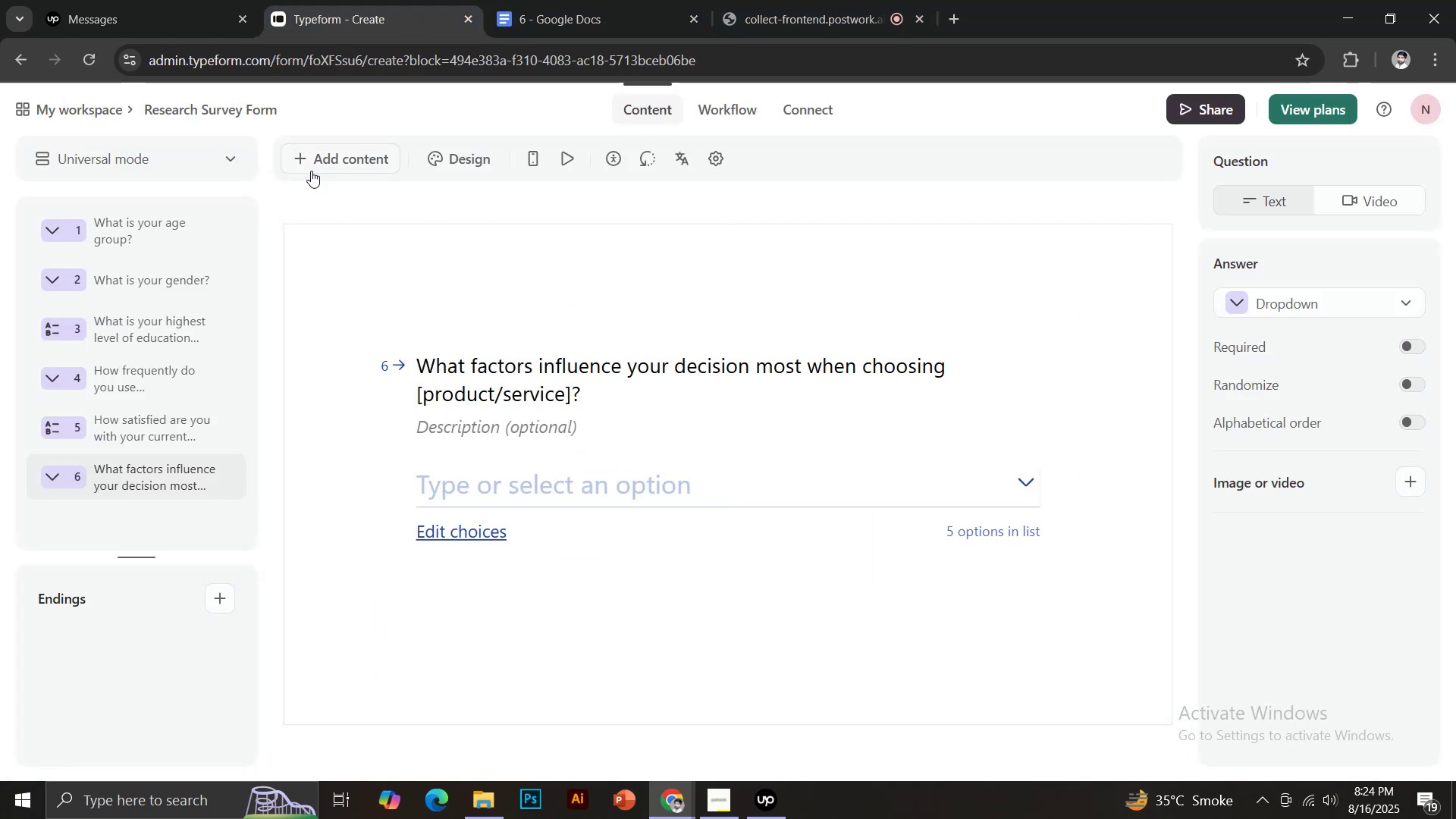 
left_click([315, 161])
 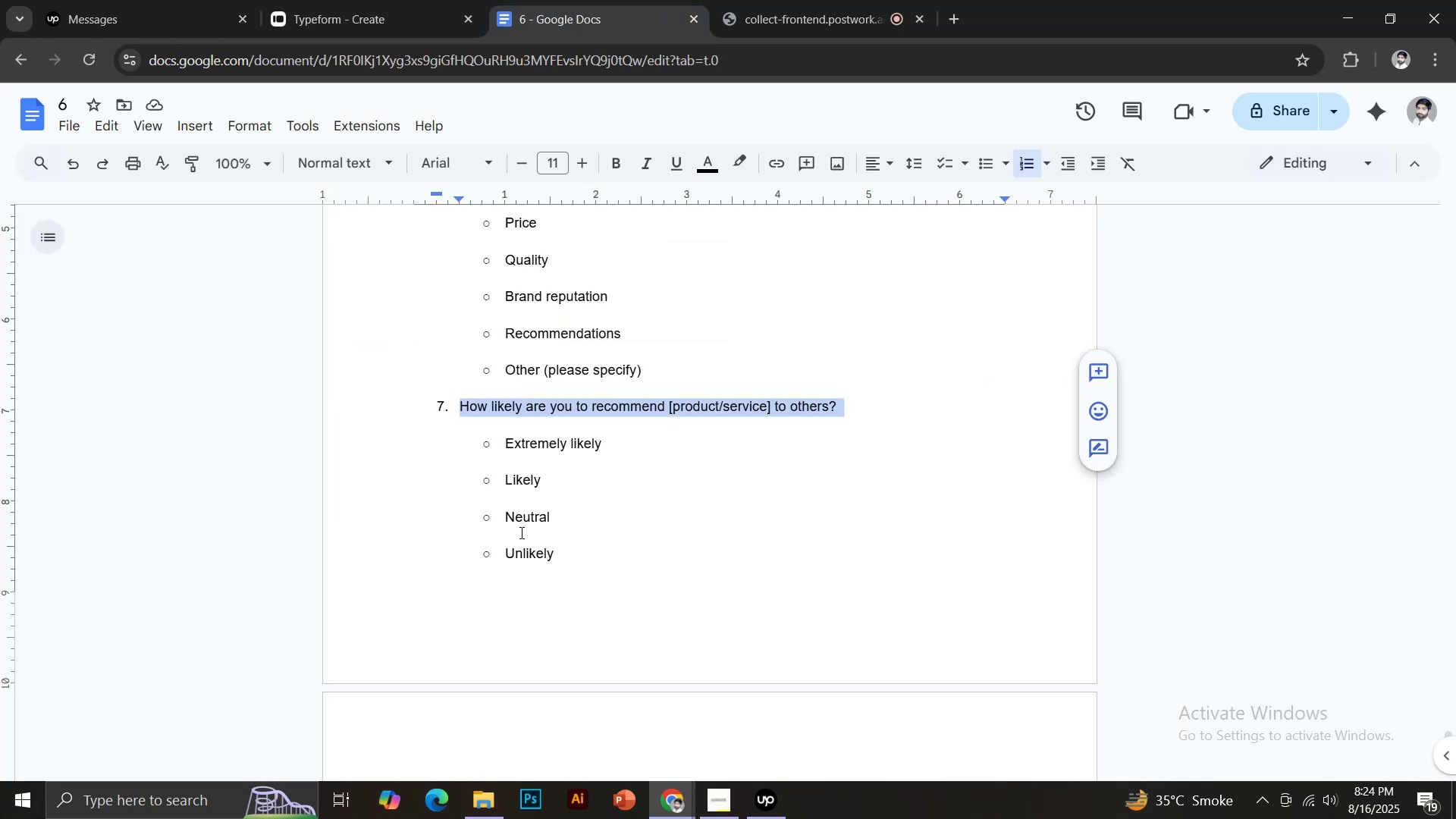 
wait(6.46)
 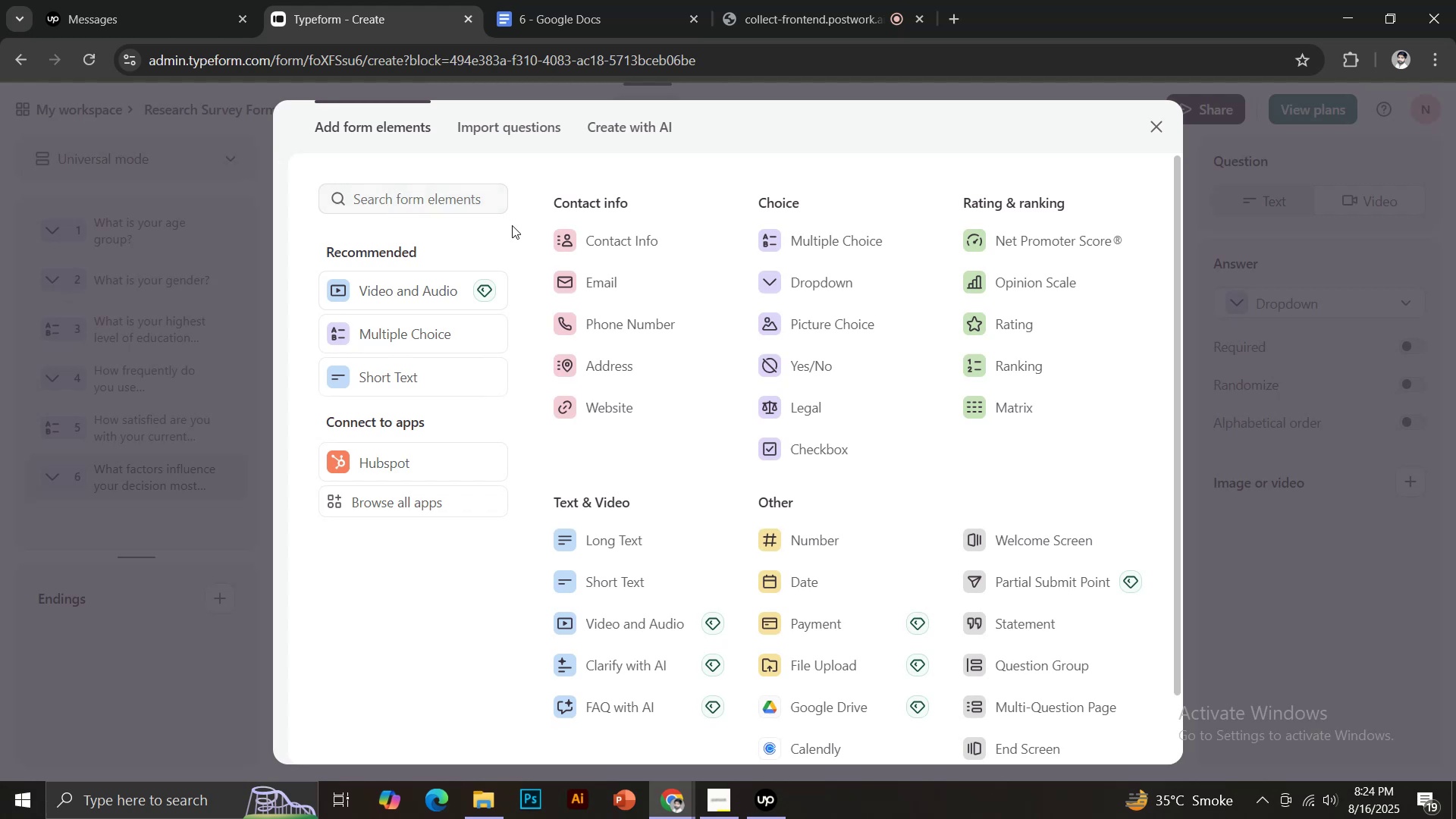 
left_click([353, 0])
 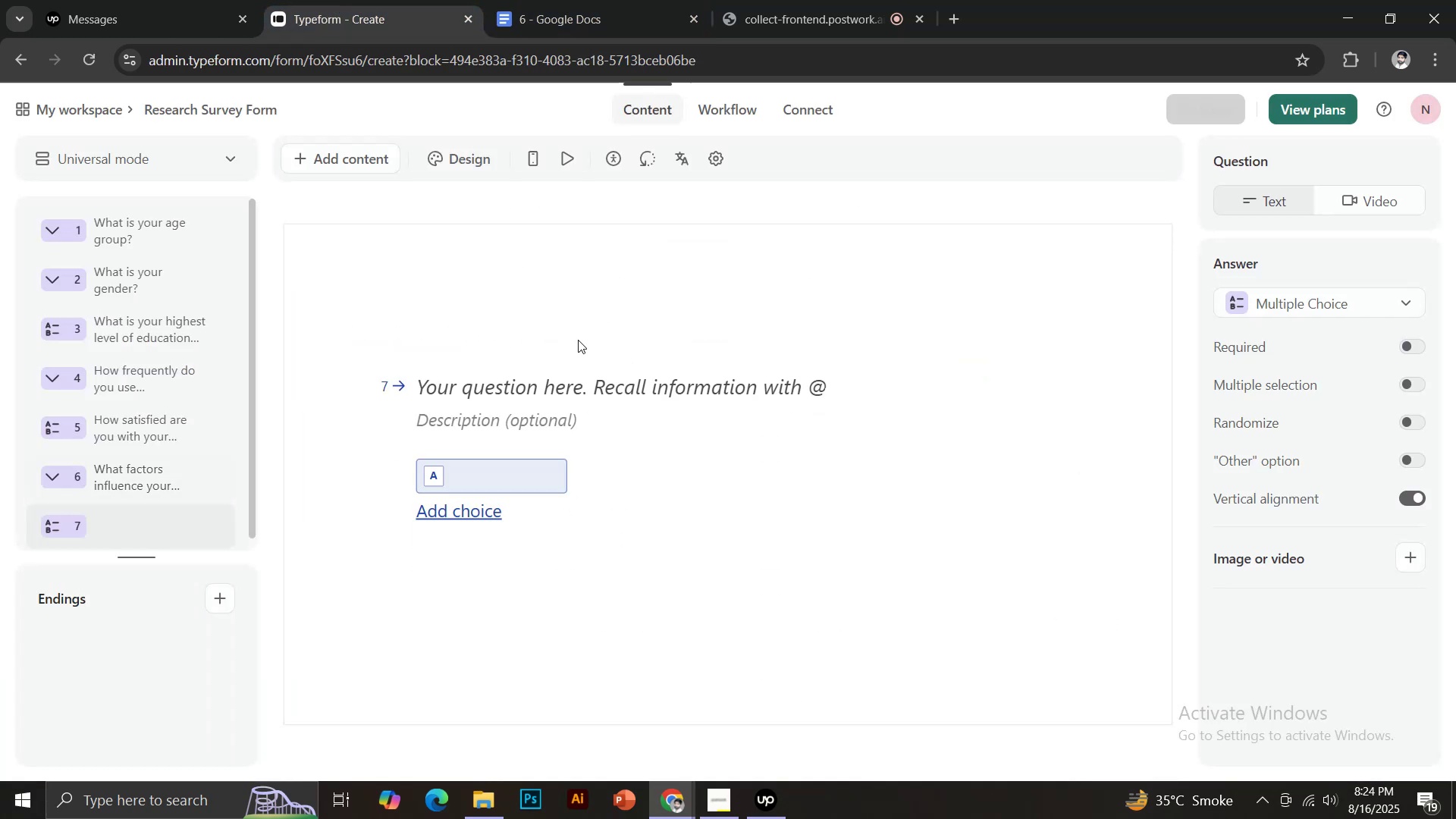 
left_click([532, 378])
 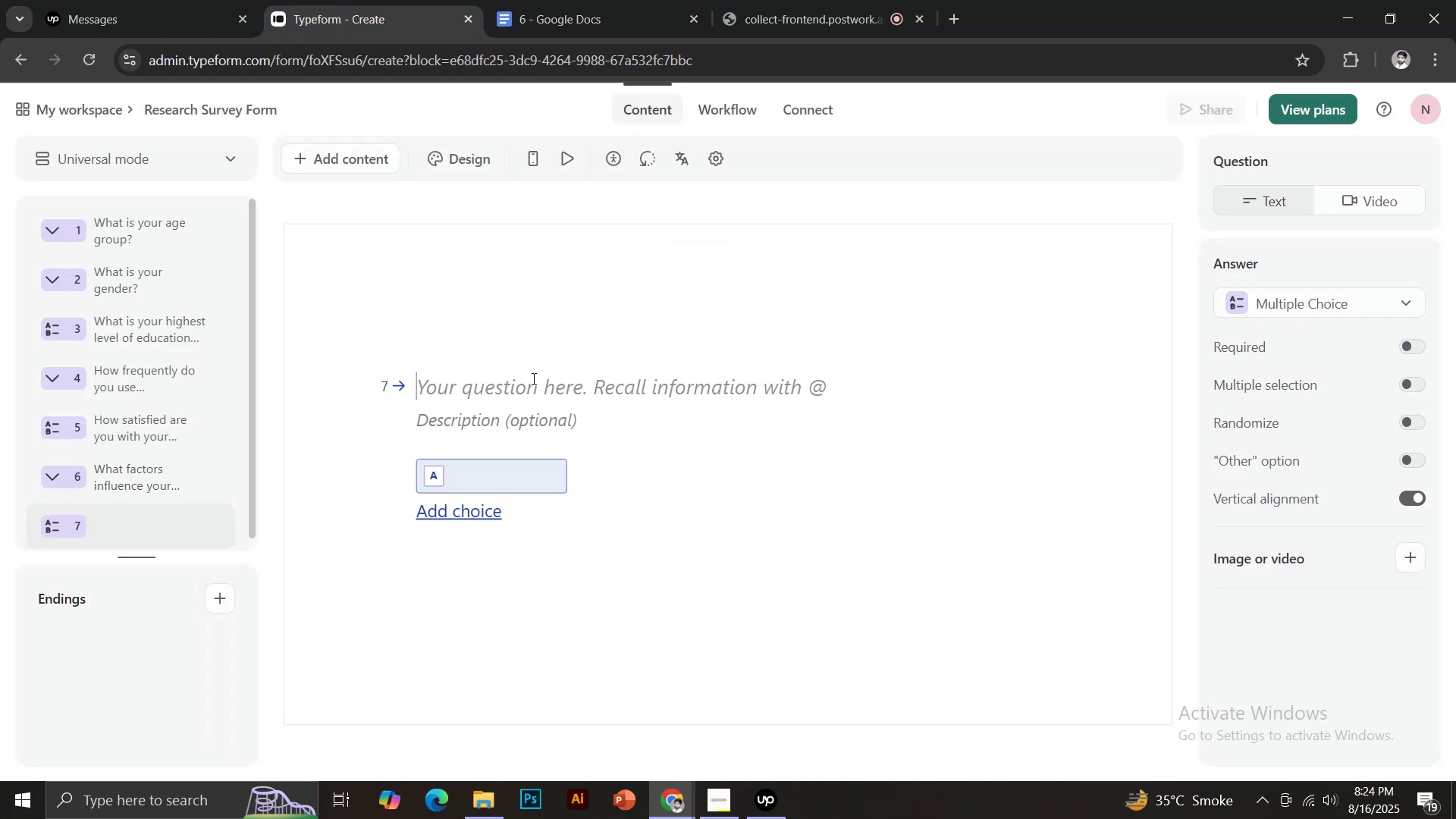 
key(Control+V)
 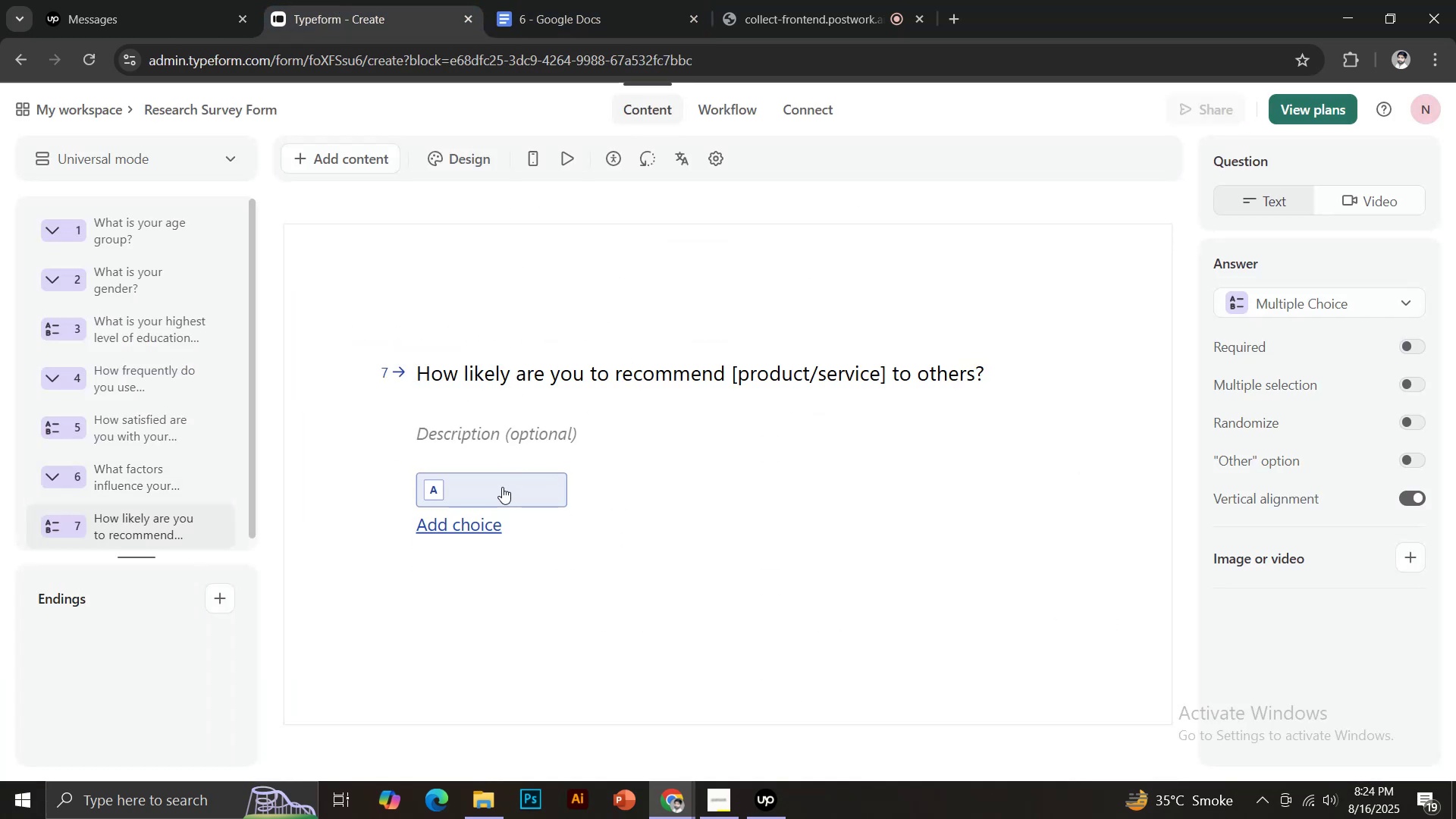 
left_click([499, 490])
 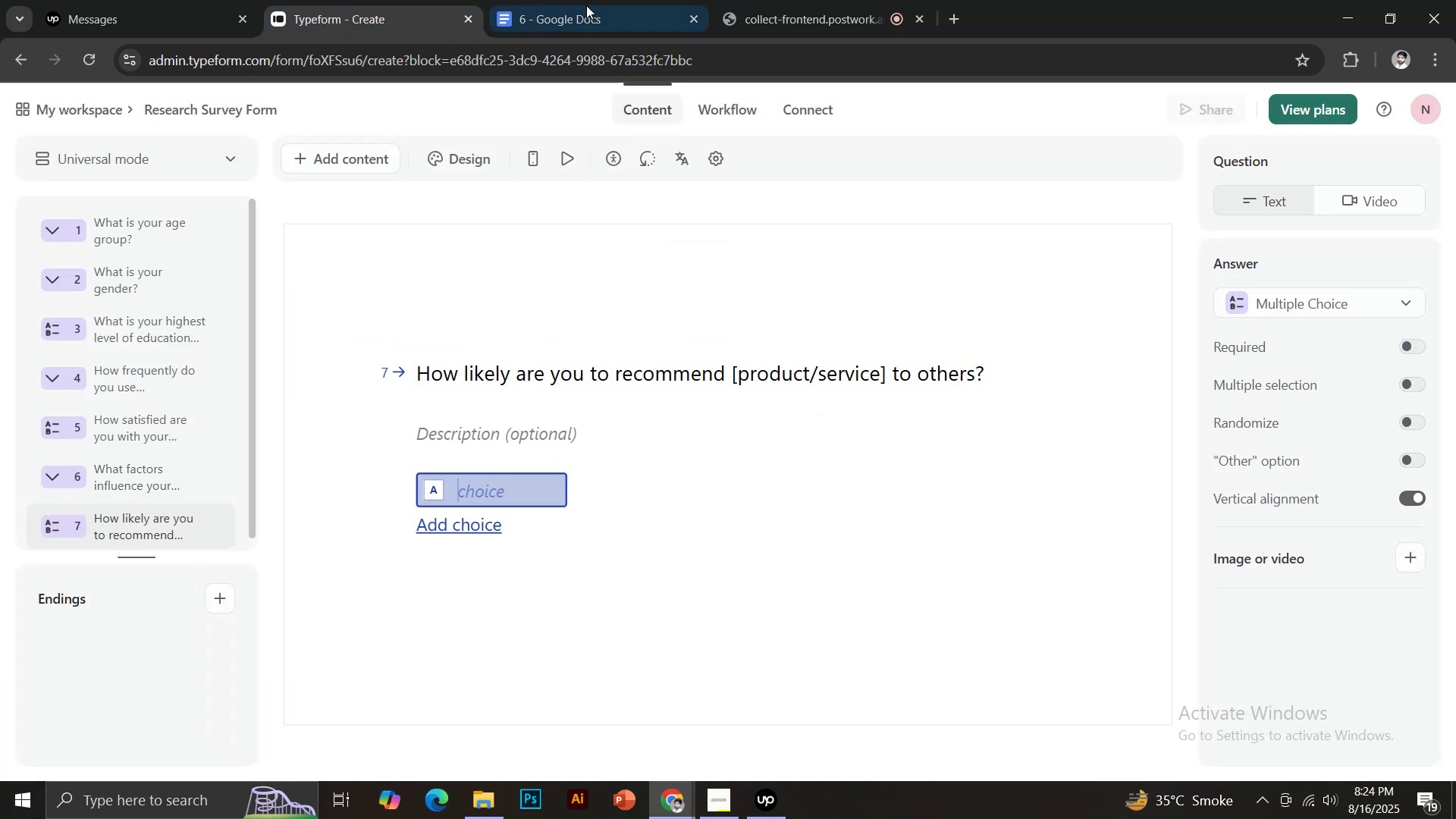 
left_click([569, 0])
 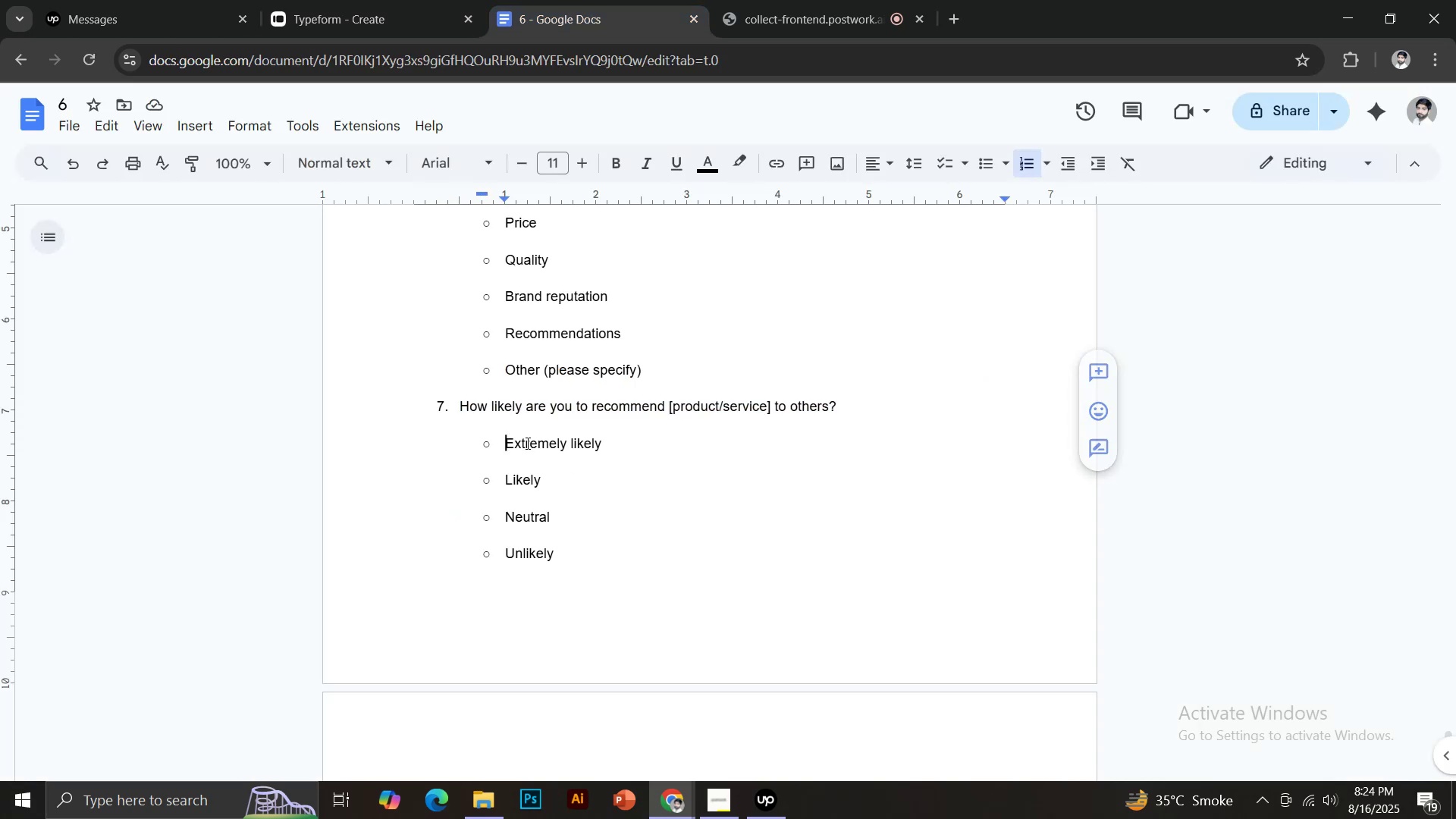 
key(Control+C)
 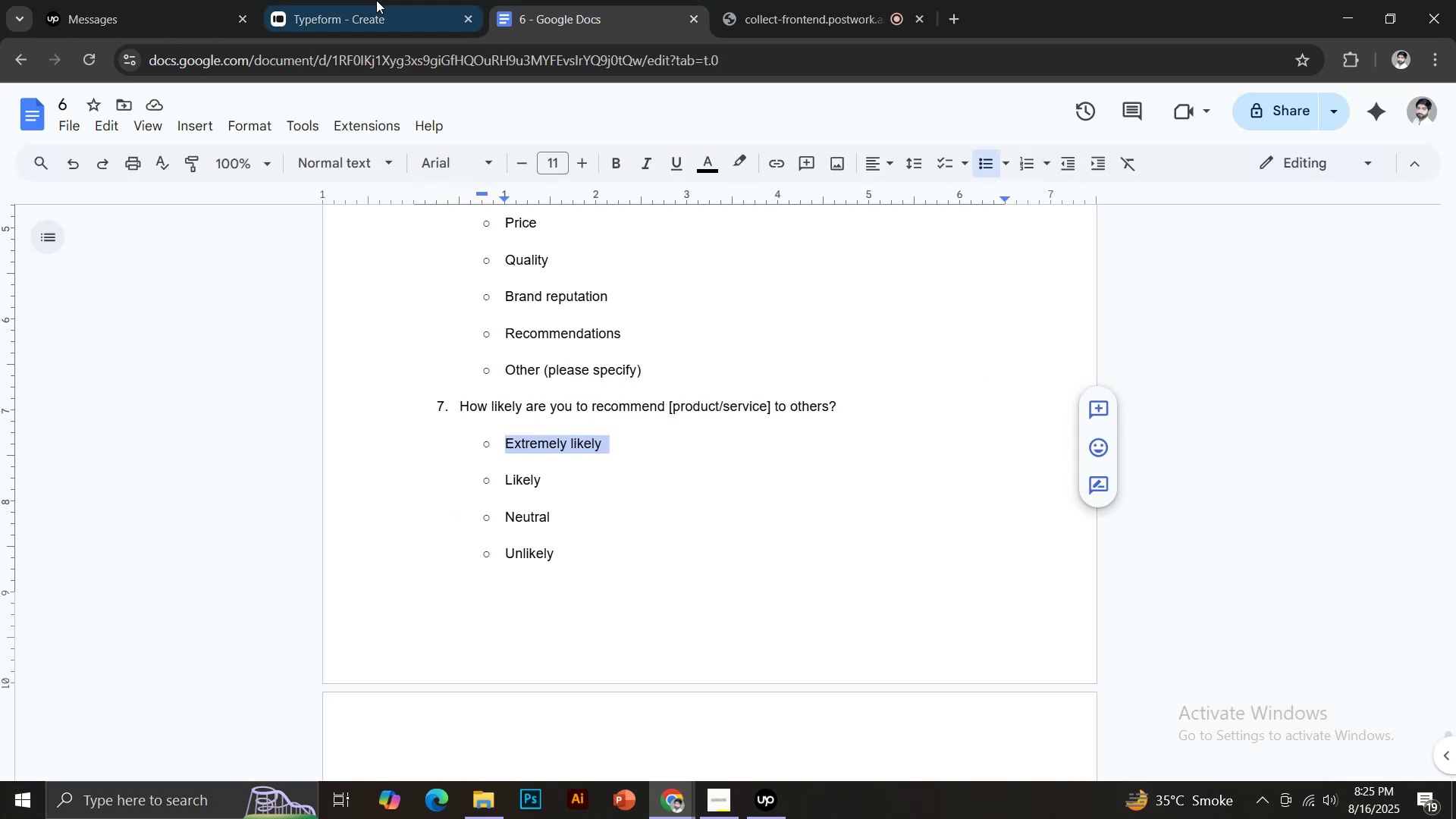 
left_click([370, 0])
 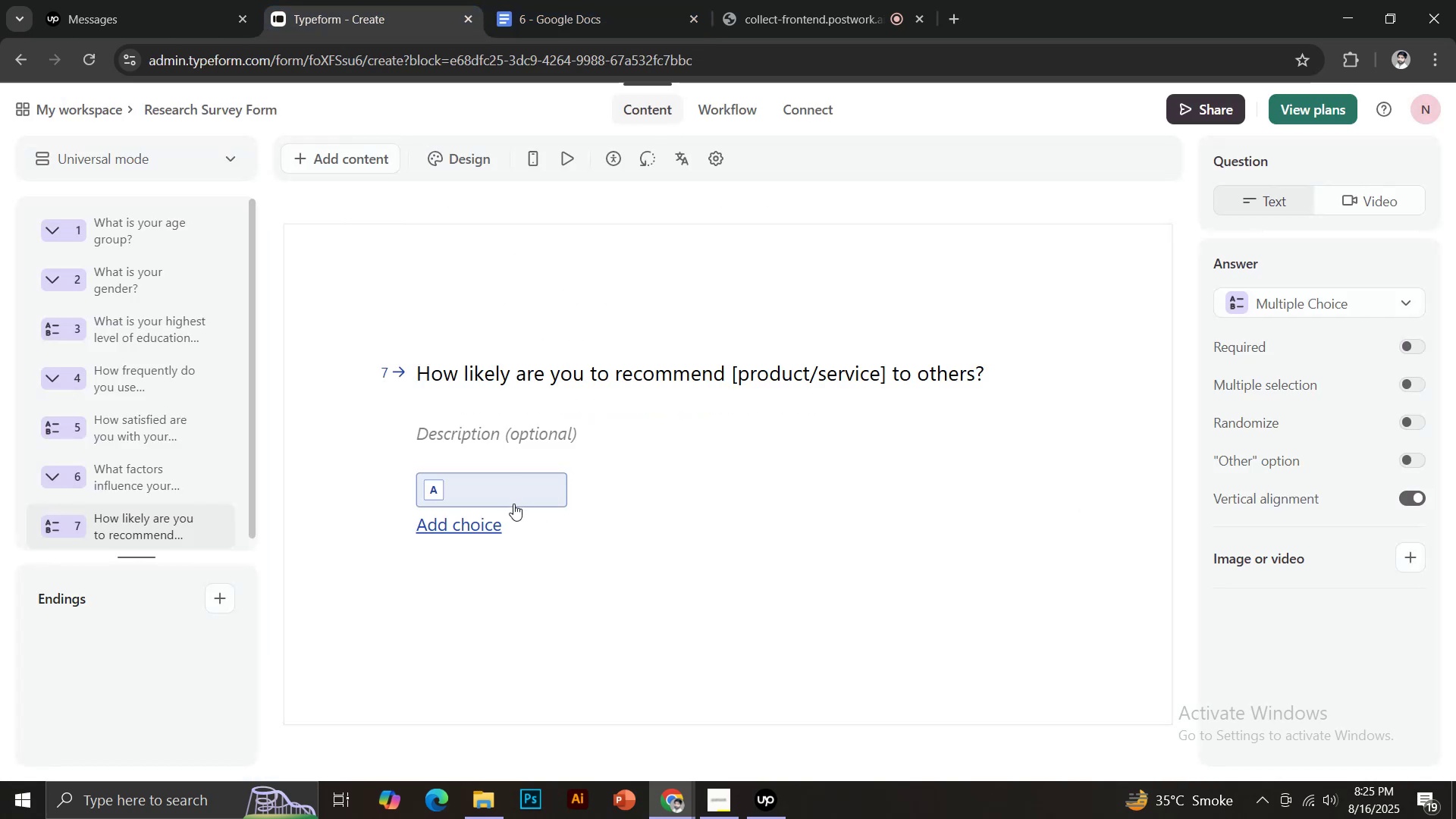 
key(Control+ControlLeft)
 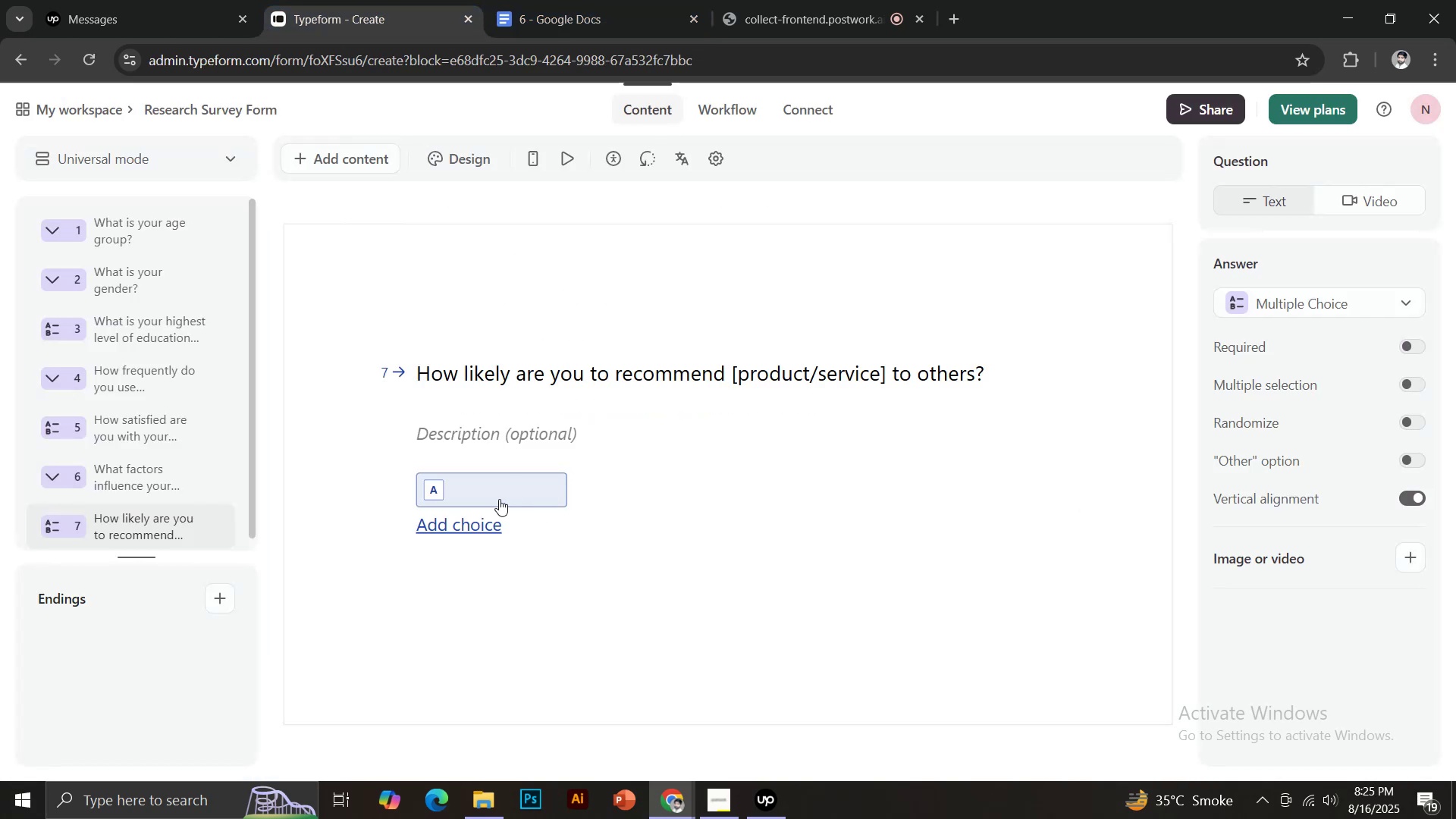 
left_click([499, 499])
 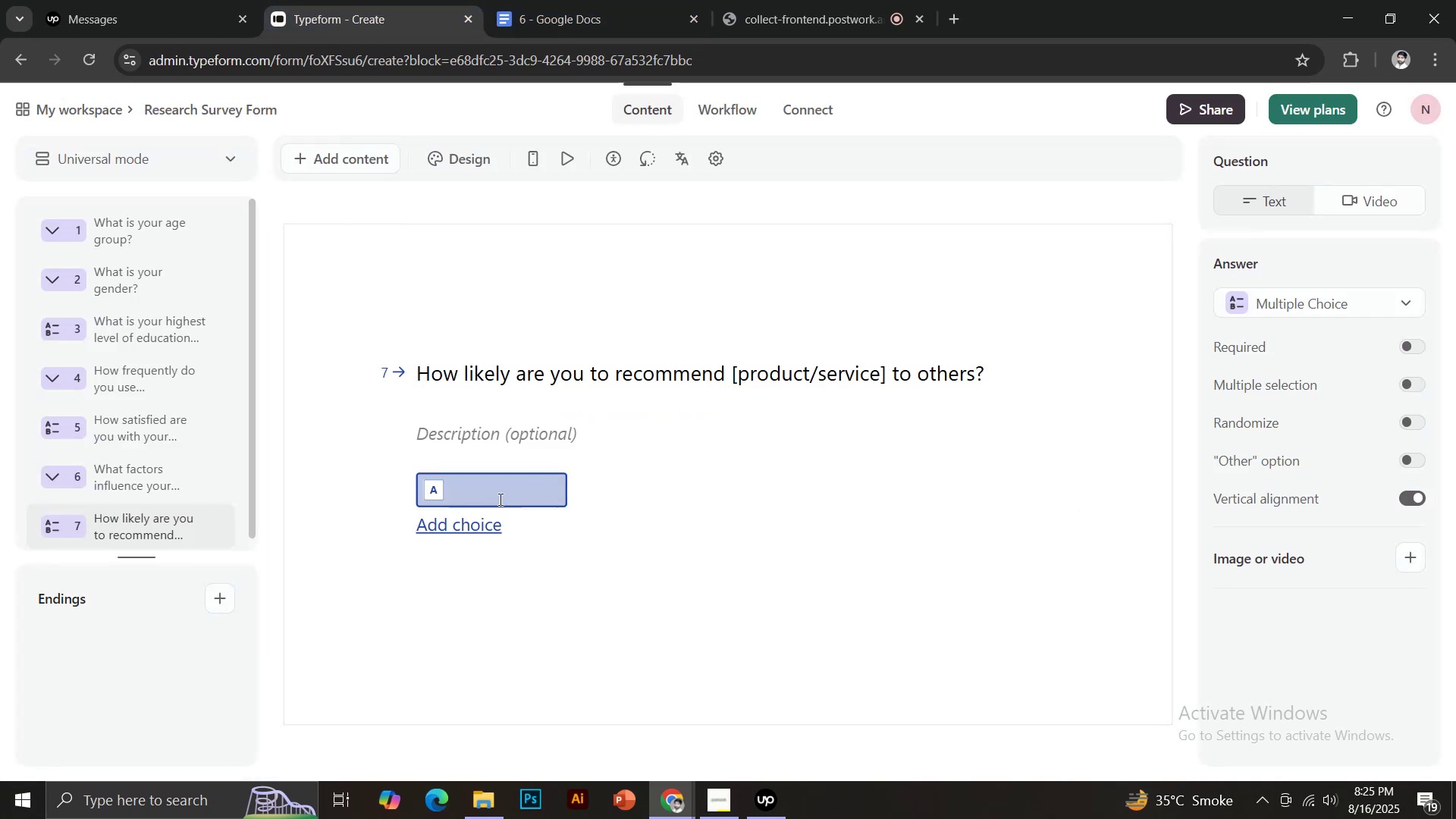 
key(Control+V)
 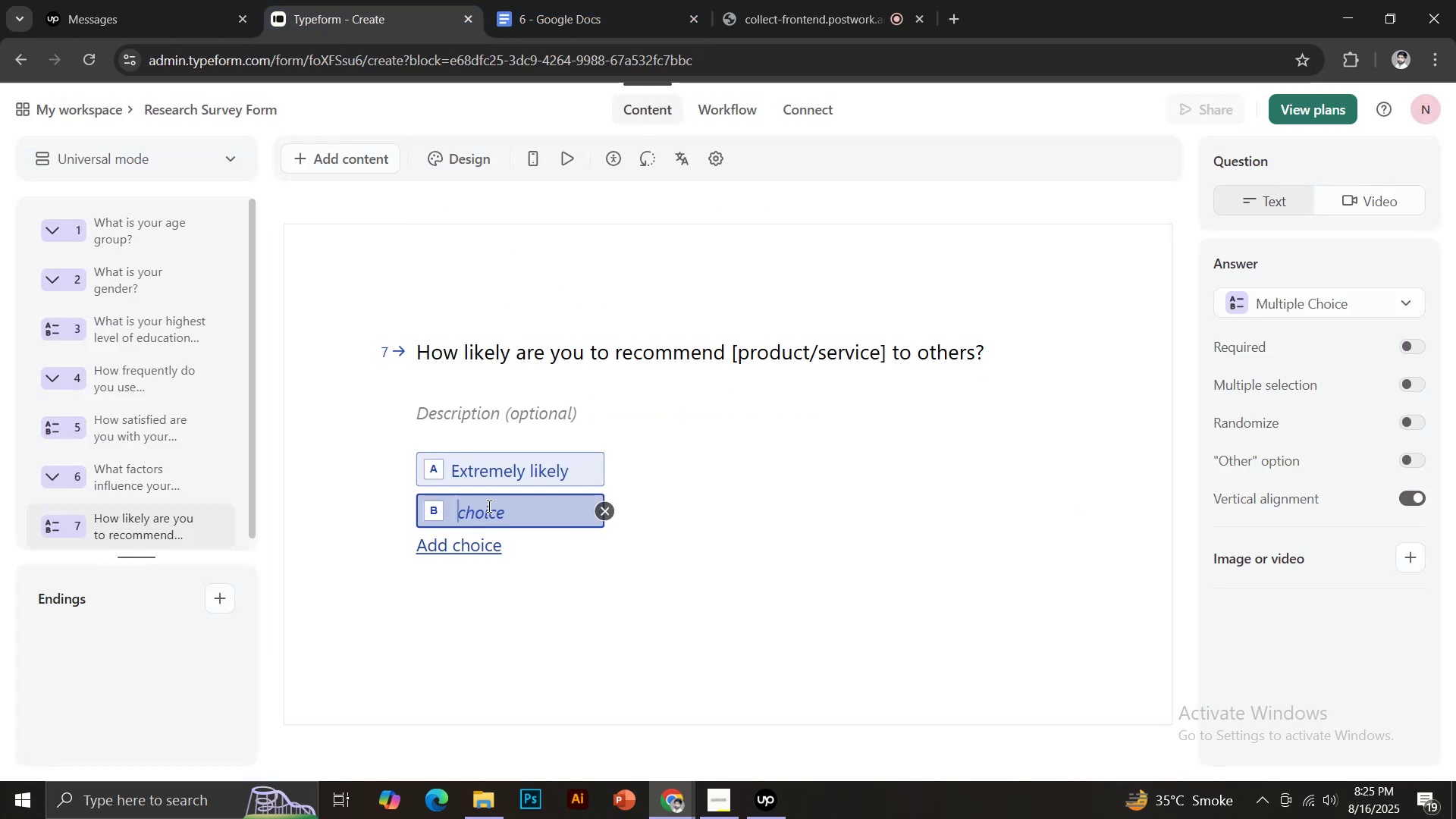 
double_click([550, 0])
 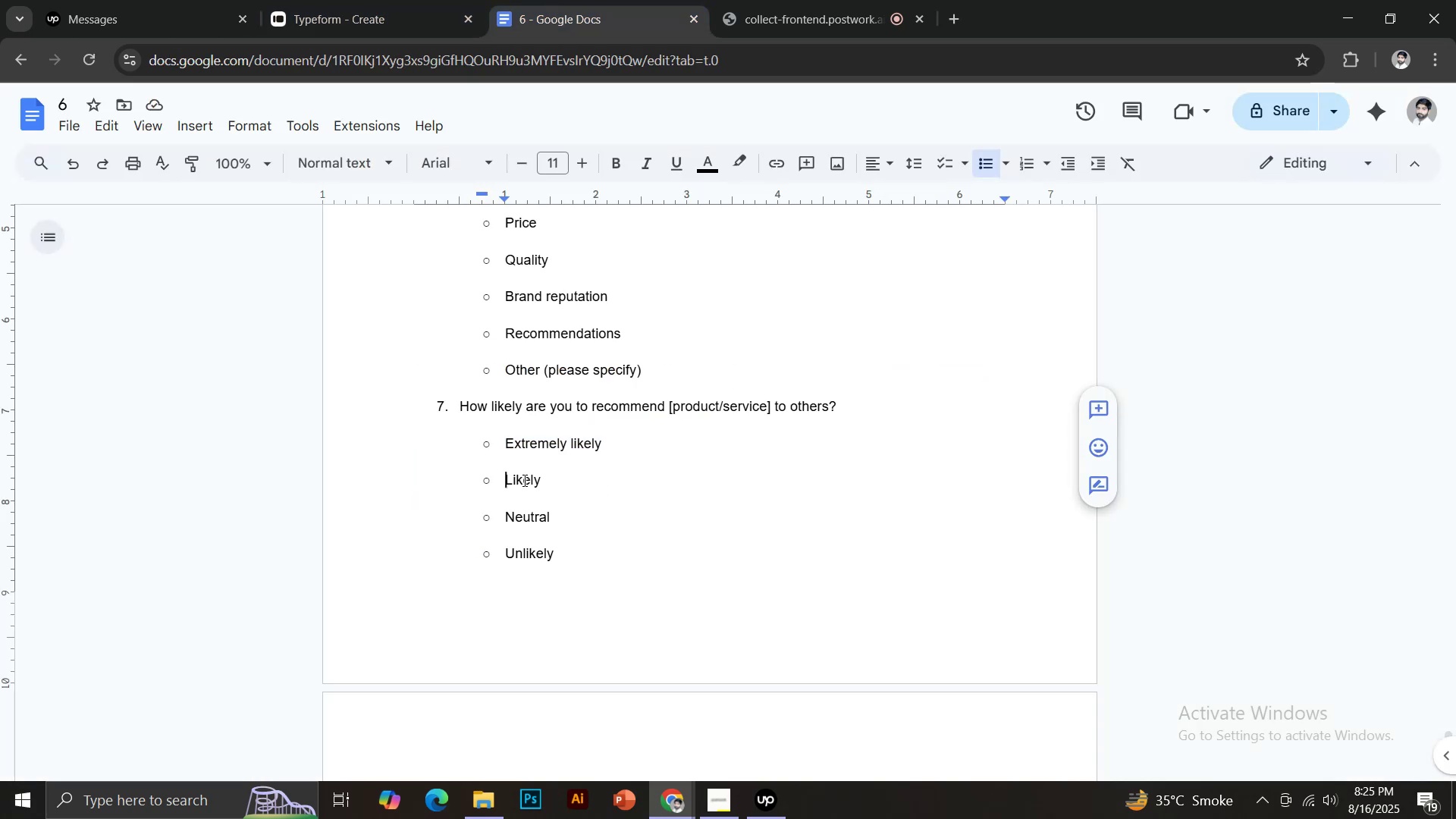 
key(Control+ControlLeft)
 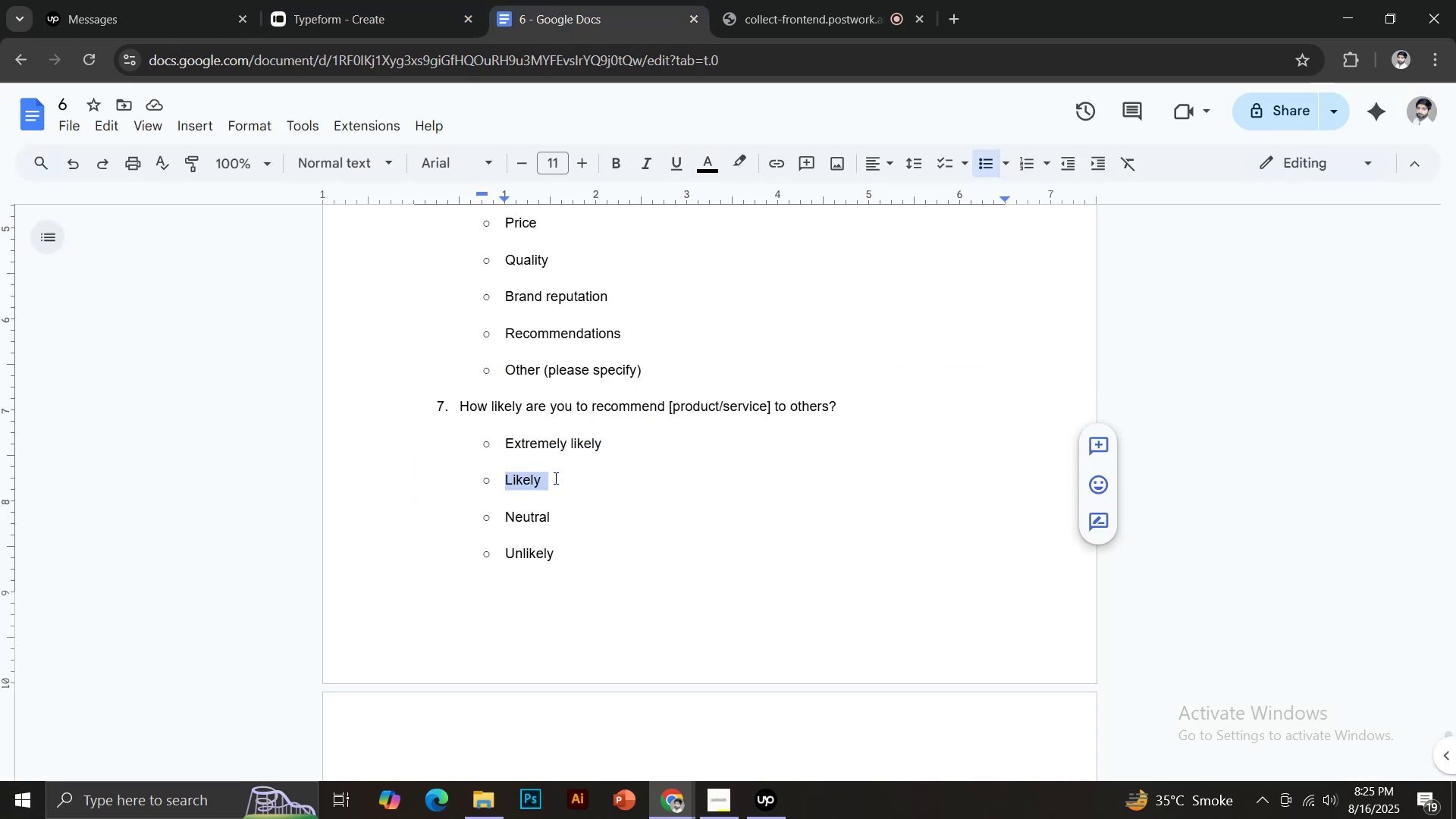 
key(Control+C)
 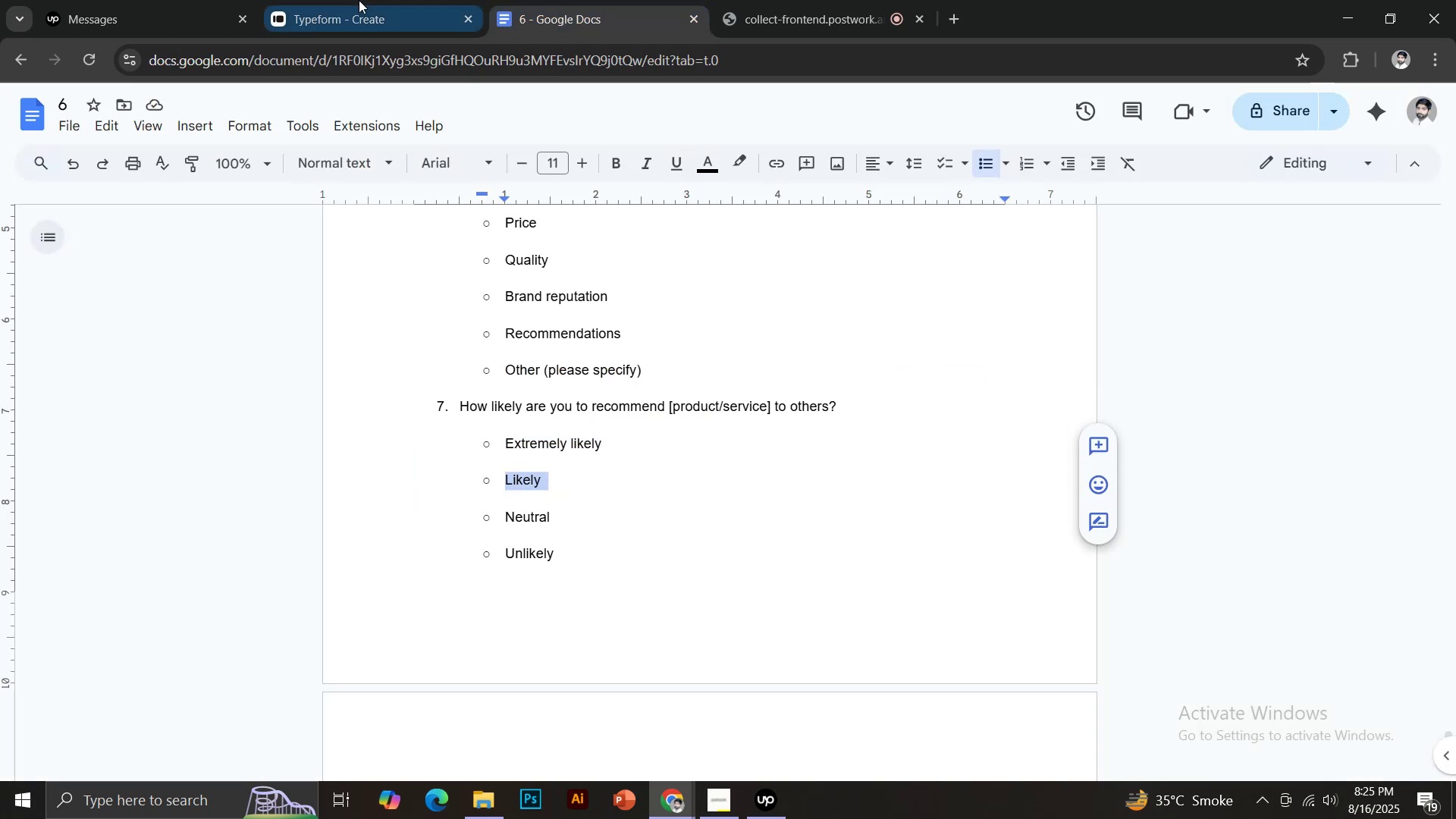 
left_click([359, 0])
 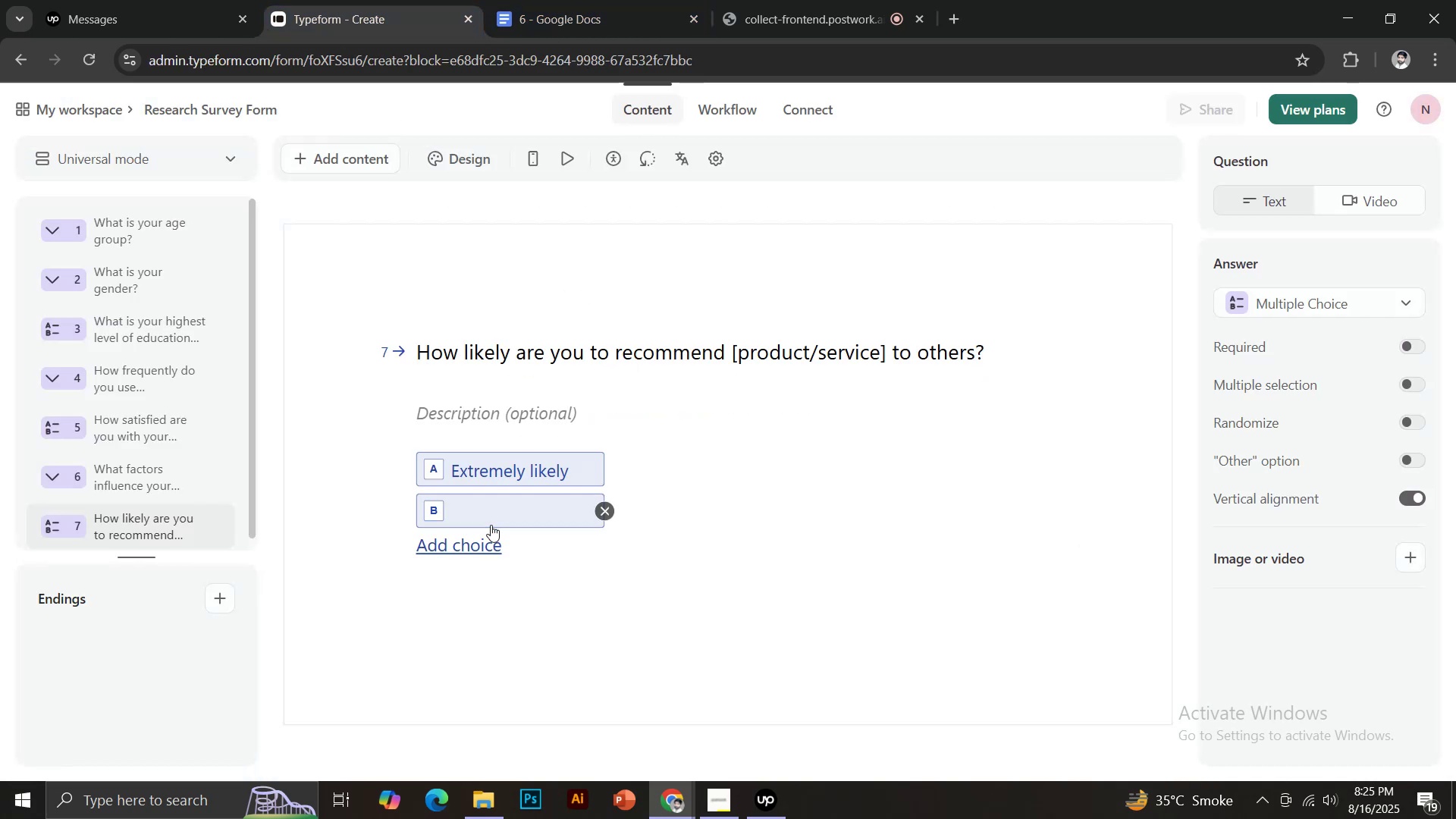 
left_click([491, 525])
 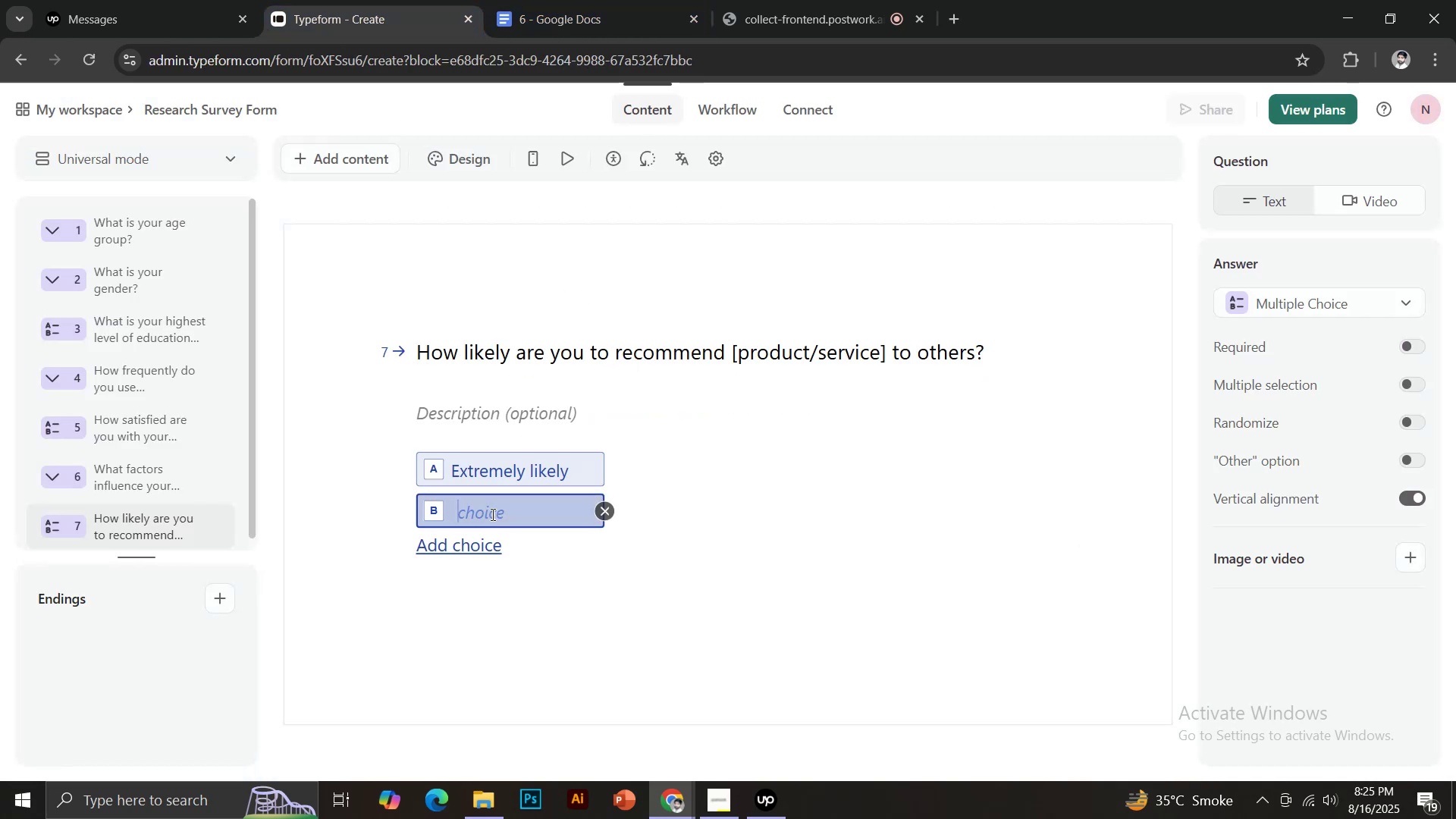 
key(Control+ControlLeft)
 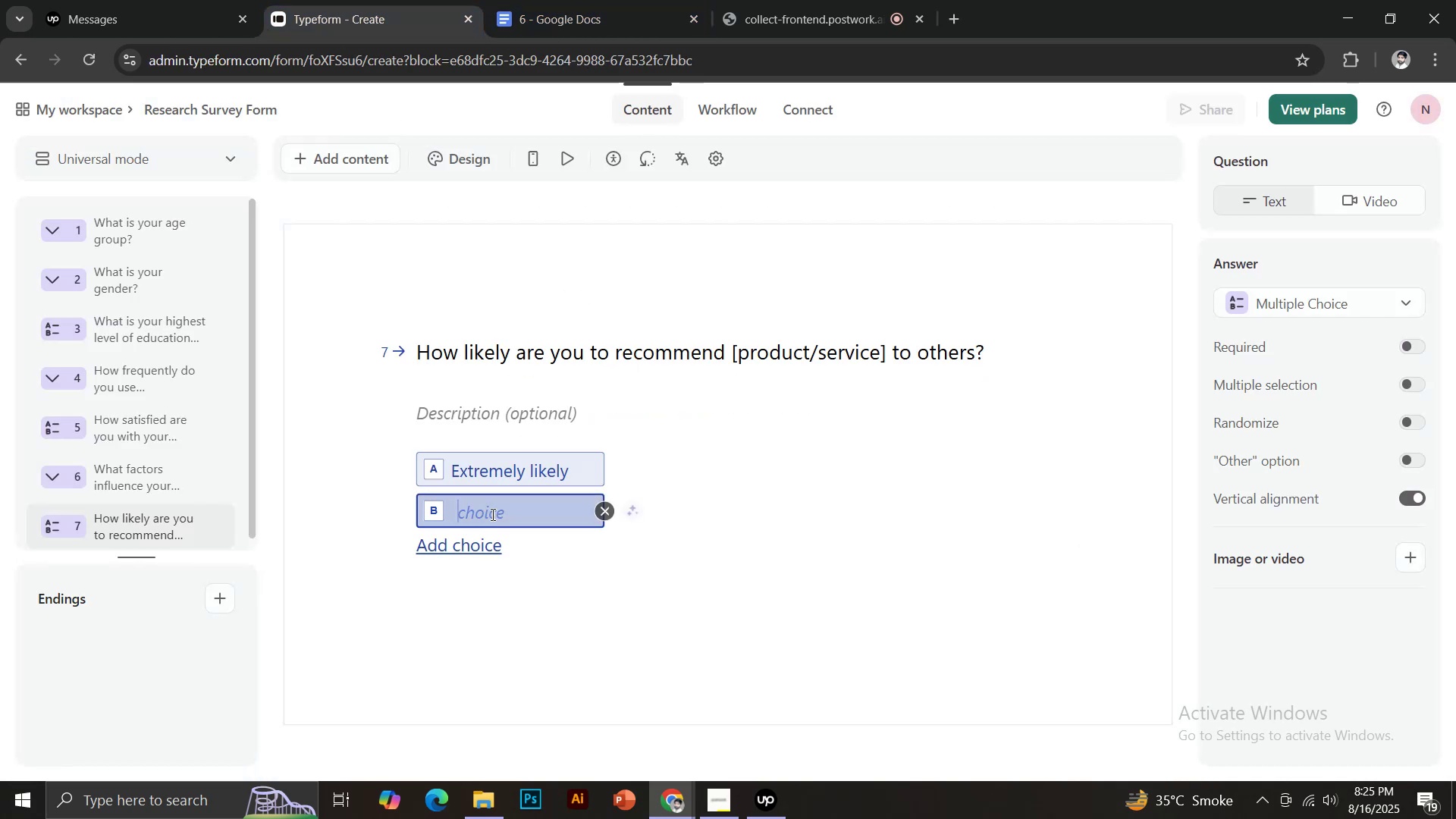 
key(Control+V)
 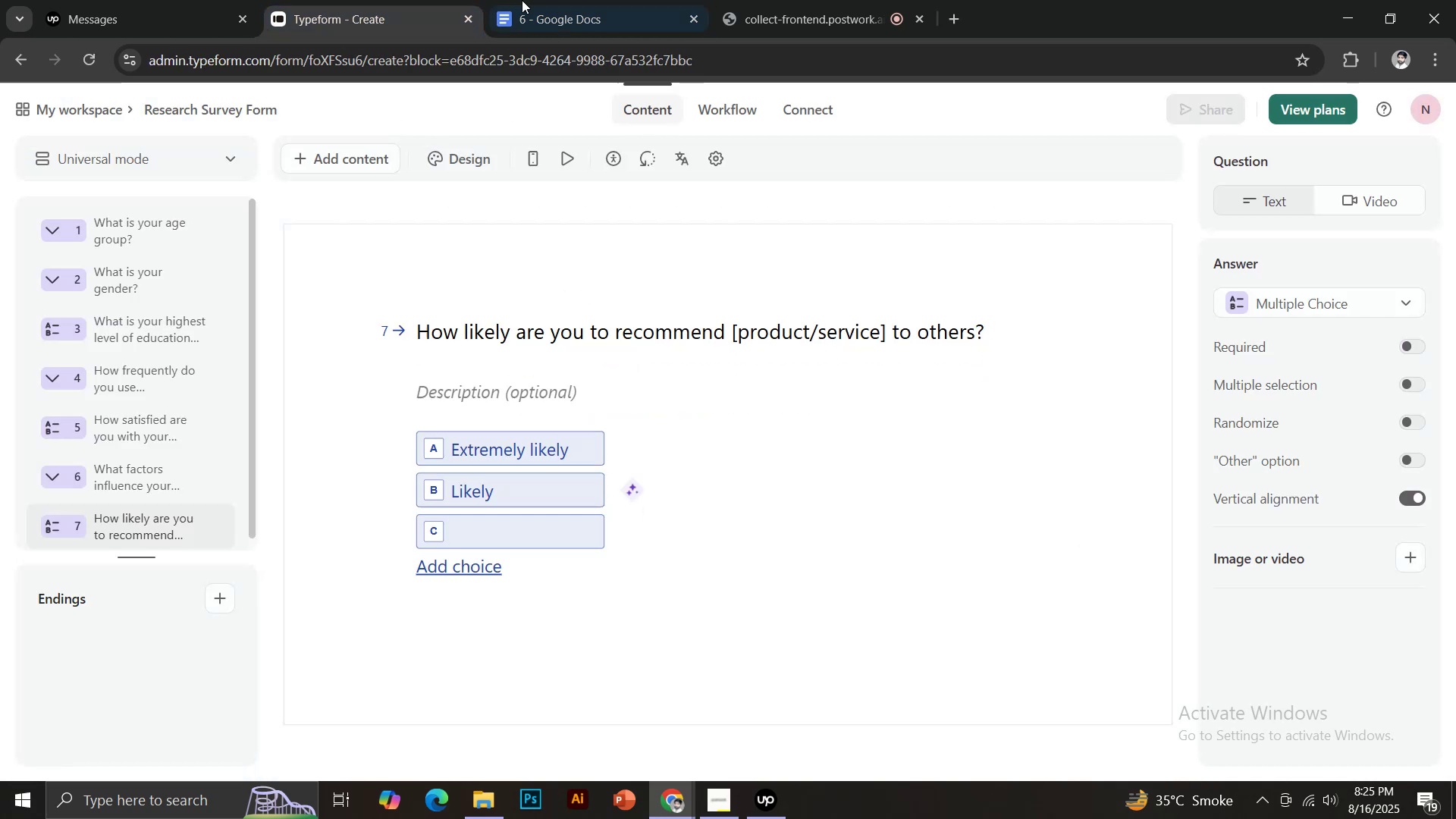 
left_click([526, 0])
 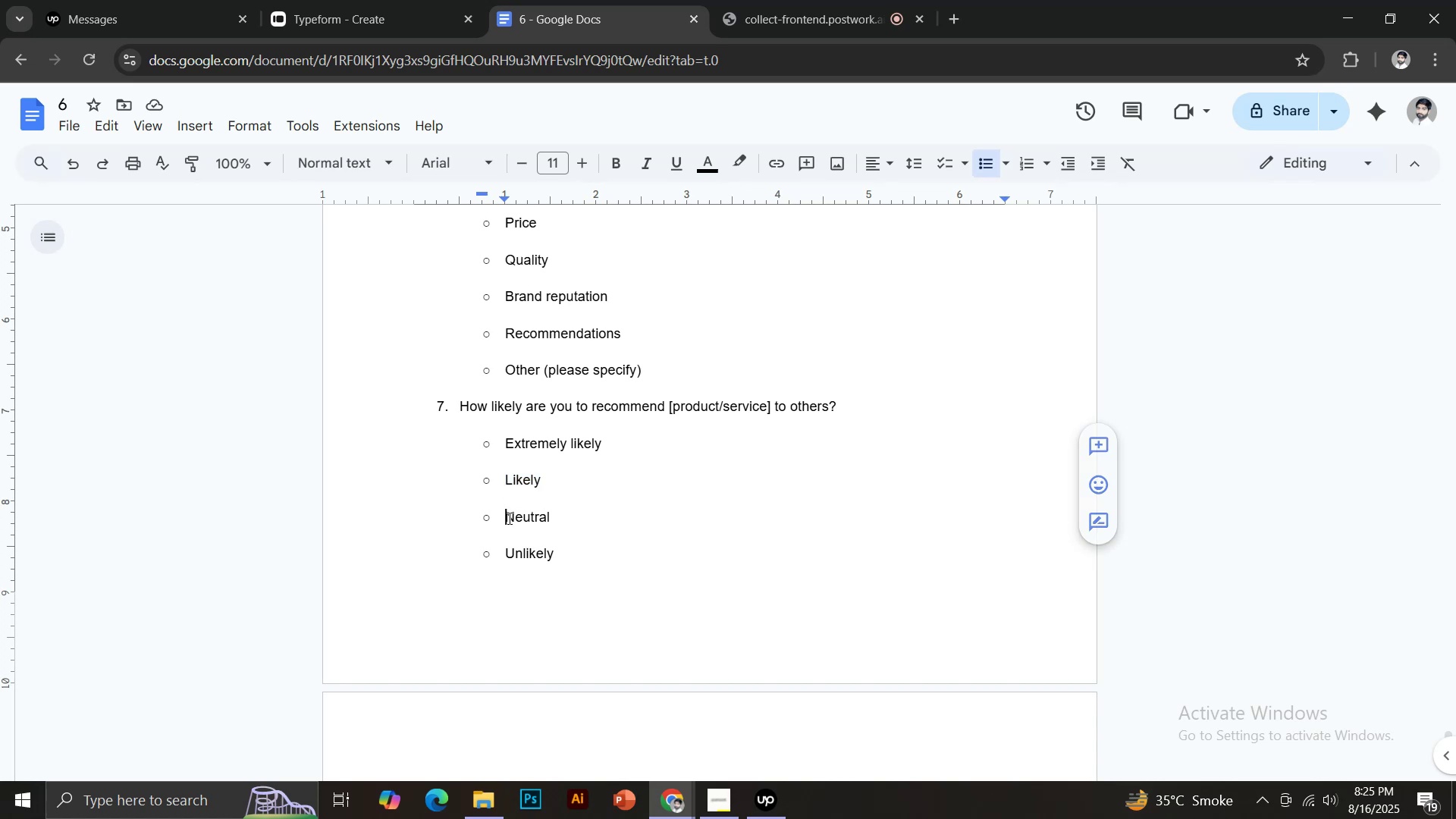 
key(Control+C)
 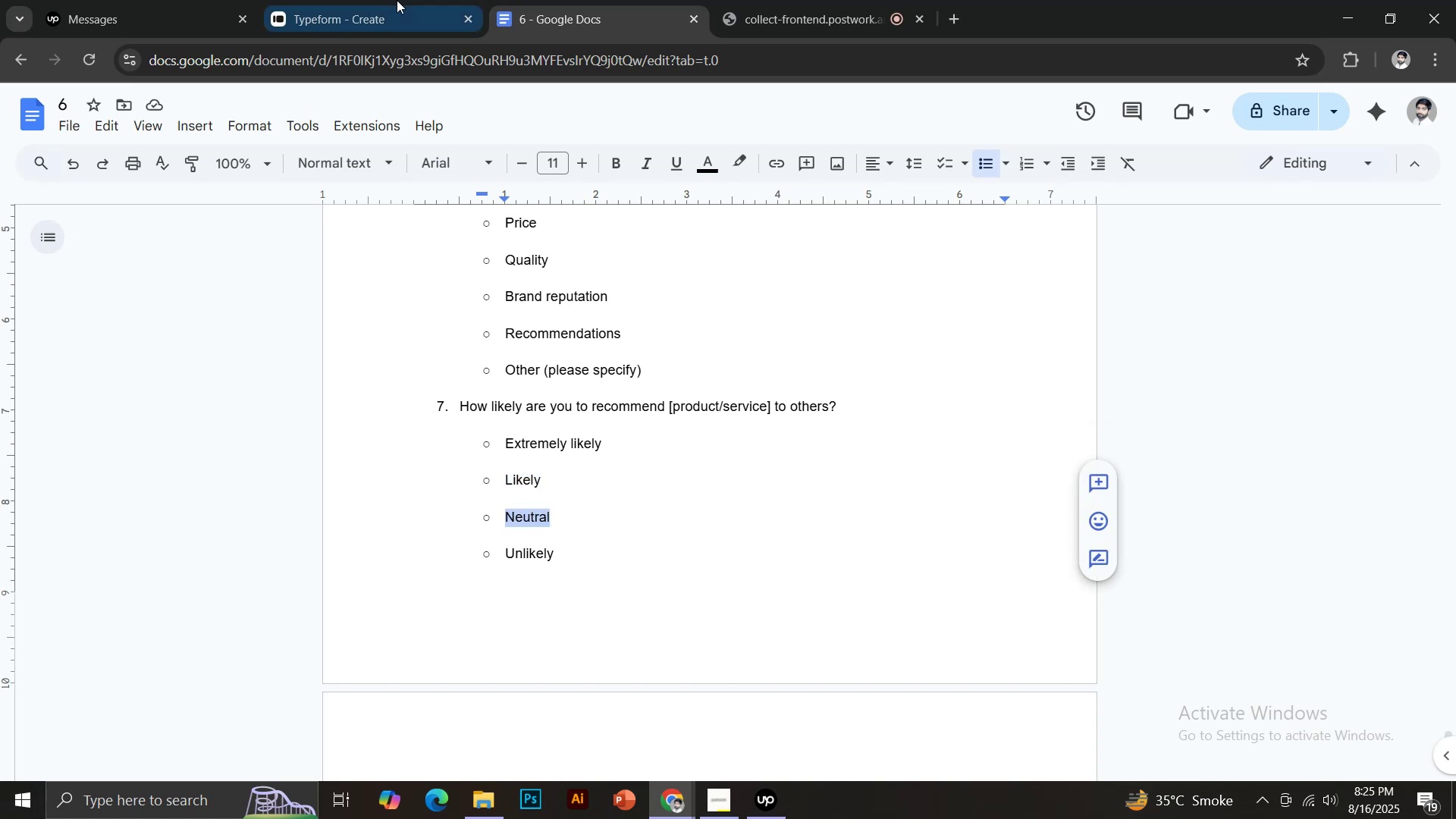 
left_click([397, 0])
 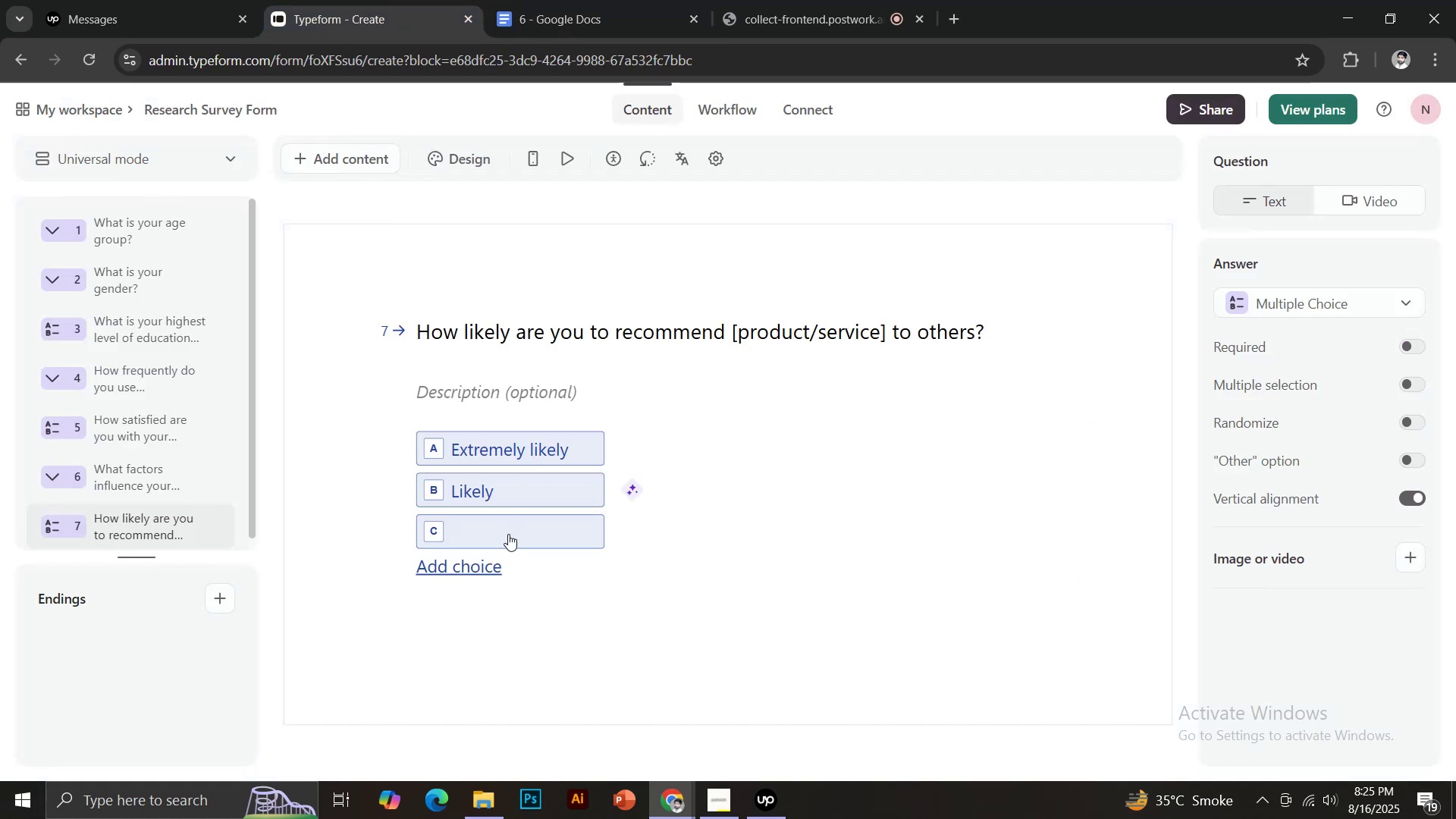 
left_click([507, 534])
 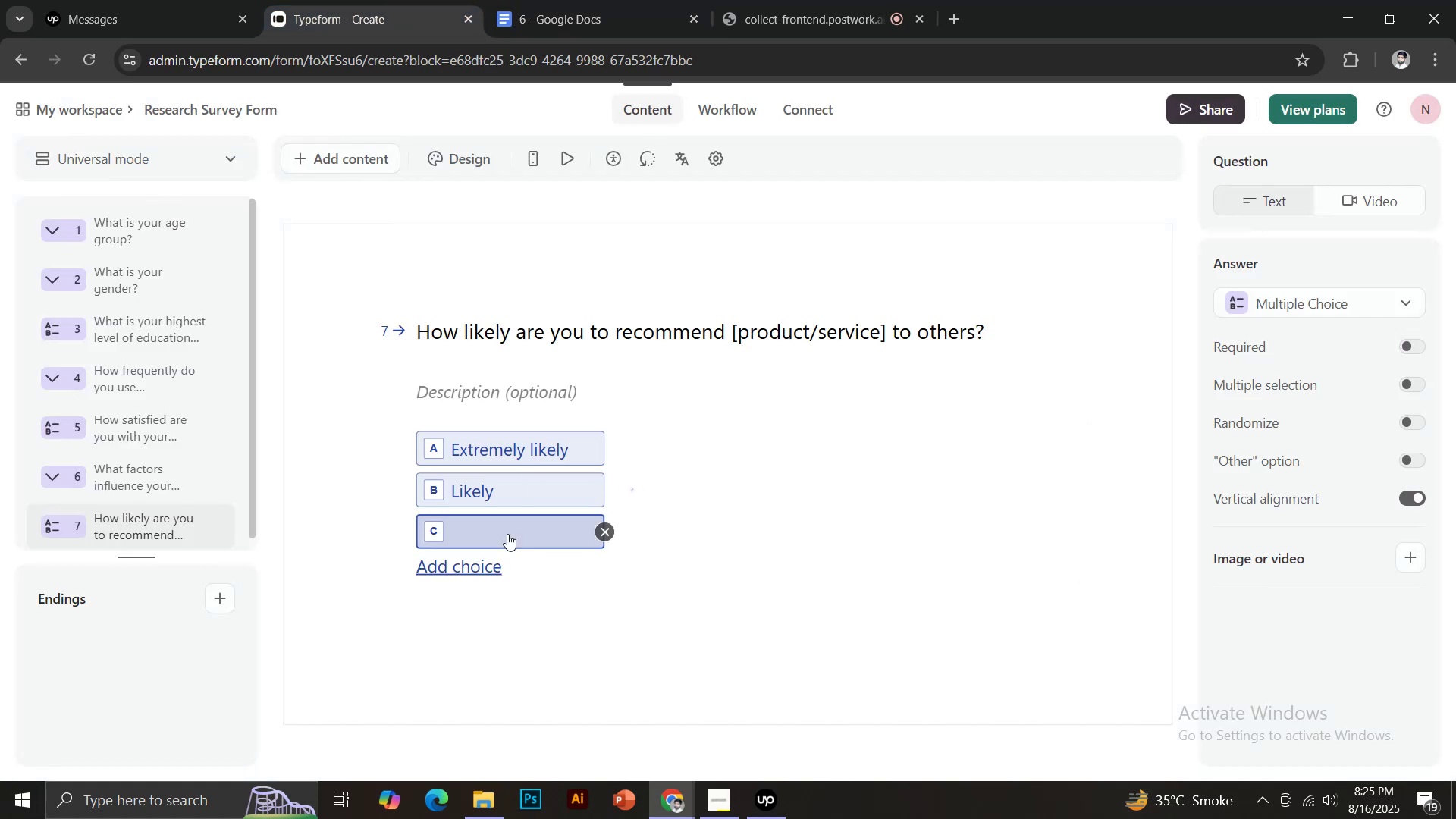 
key(Control+V)
 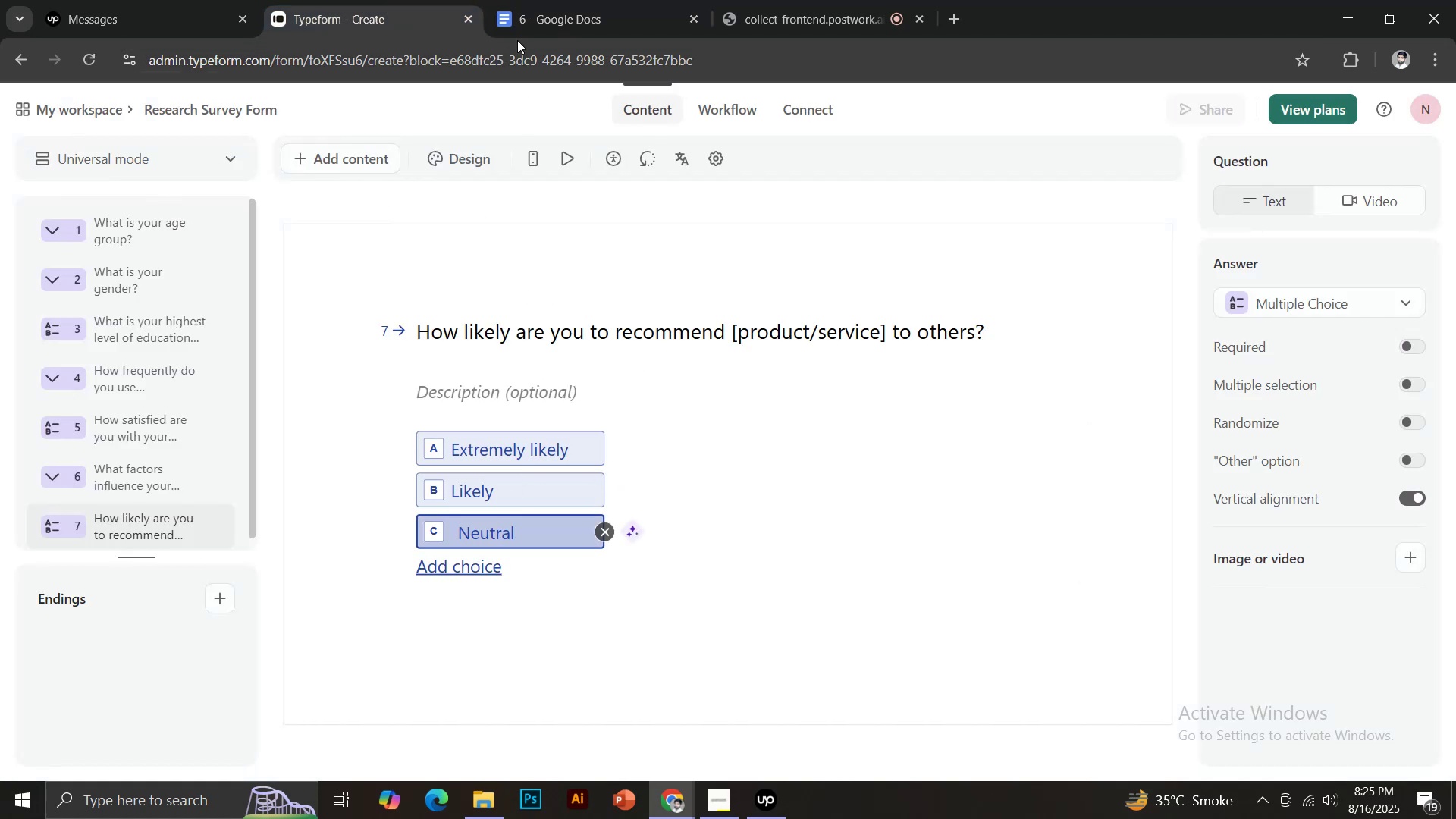 
left_click([560, 0])
 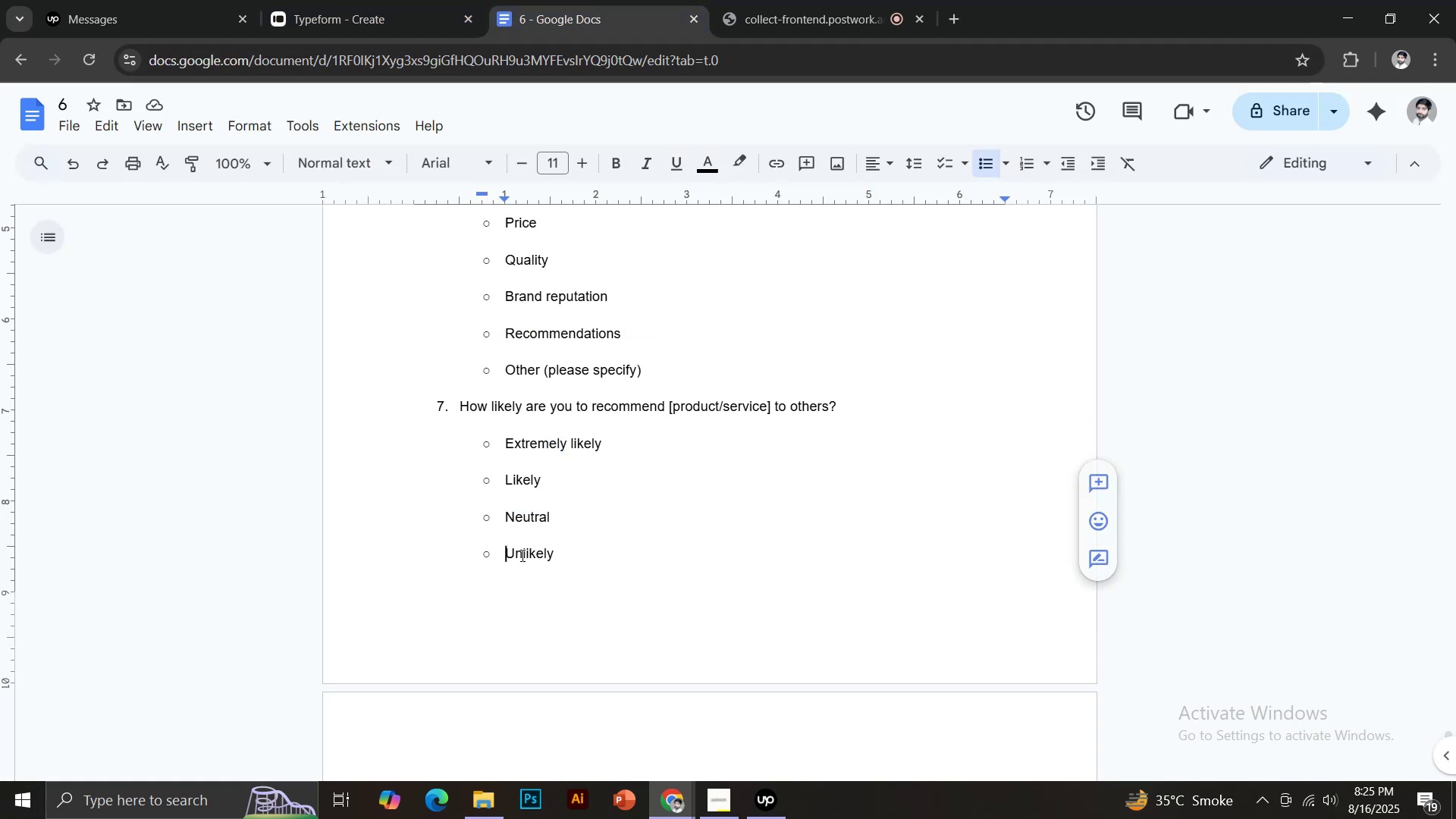 
key(Control+C)
 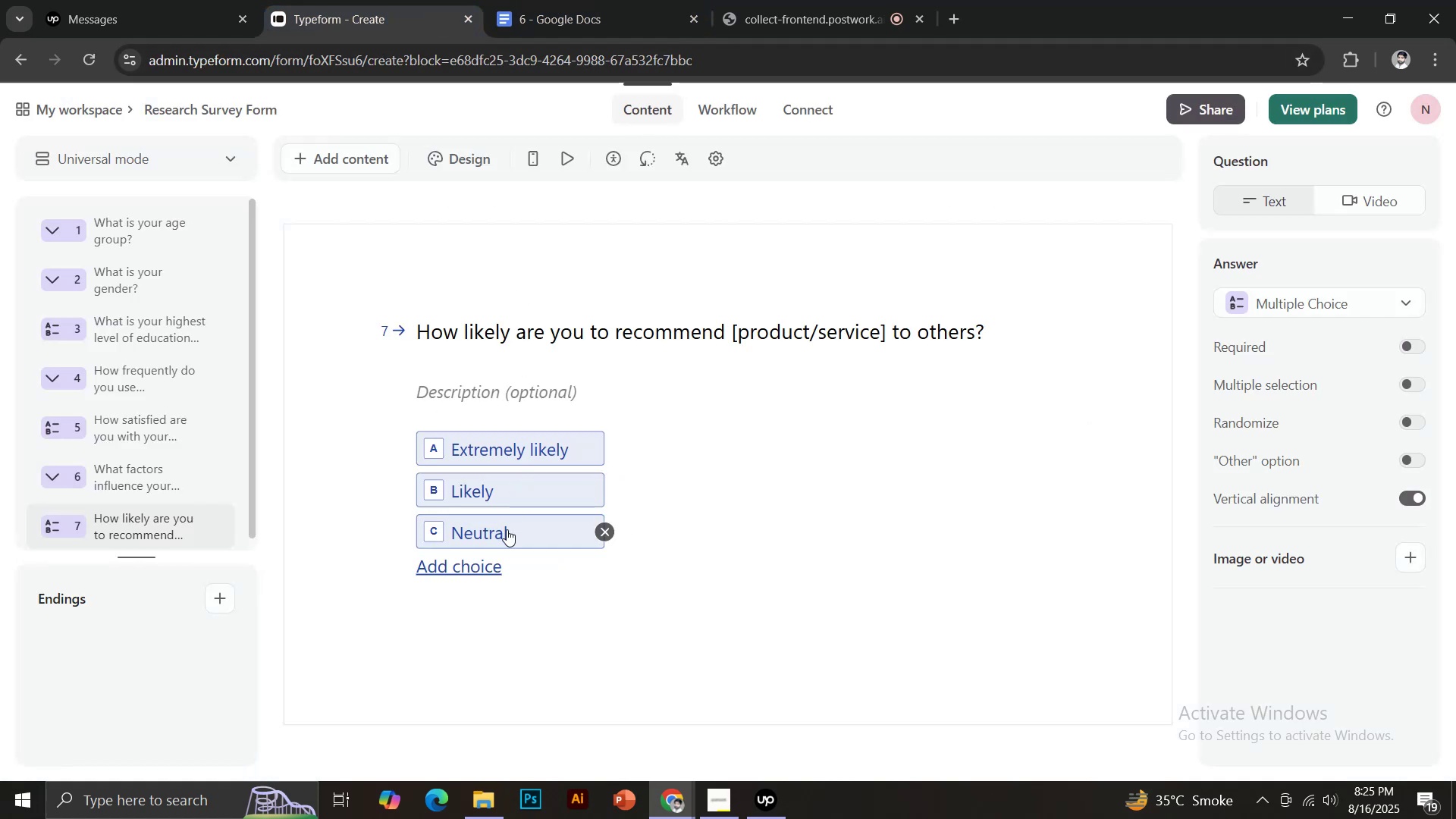 
left_click([486, 566])
 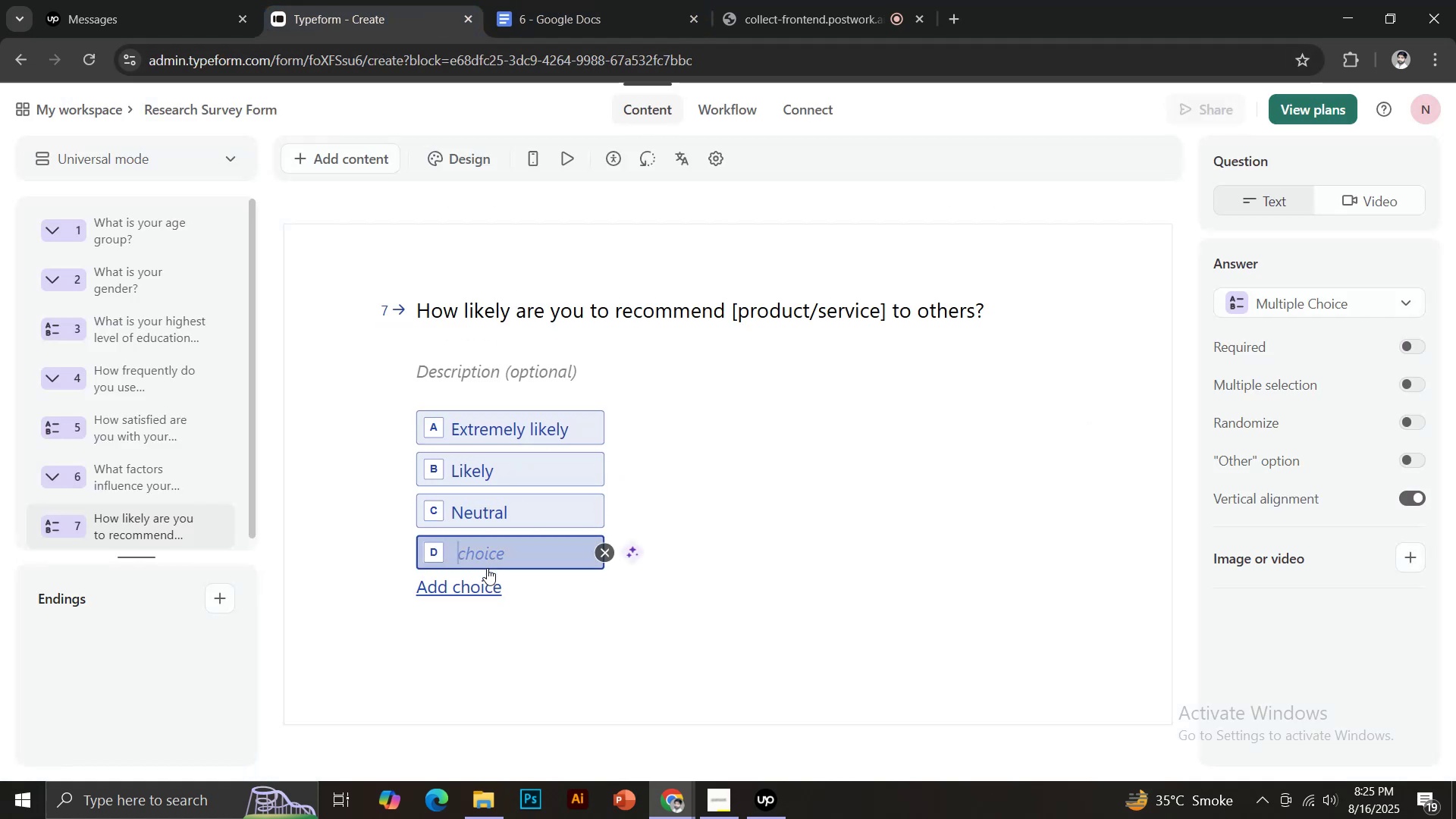 
key(Control+V)
 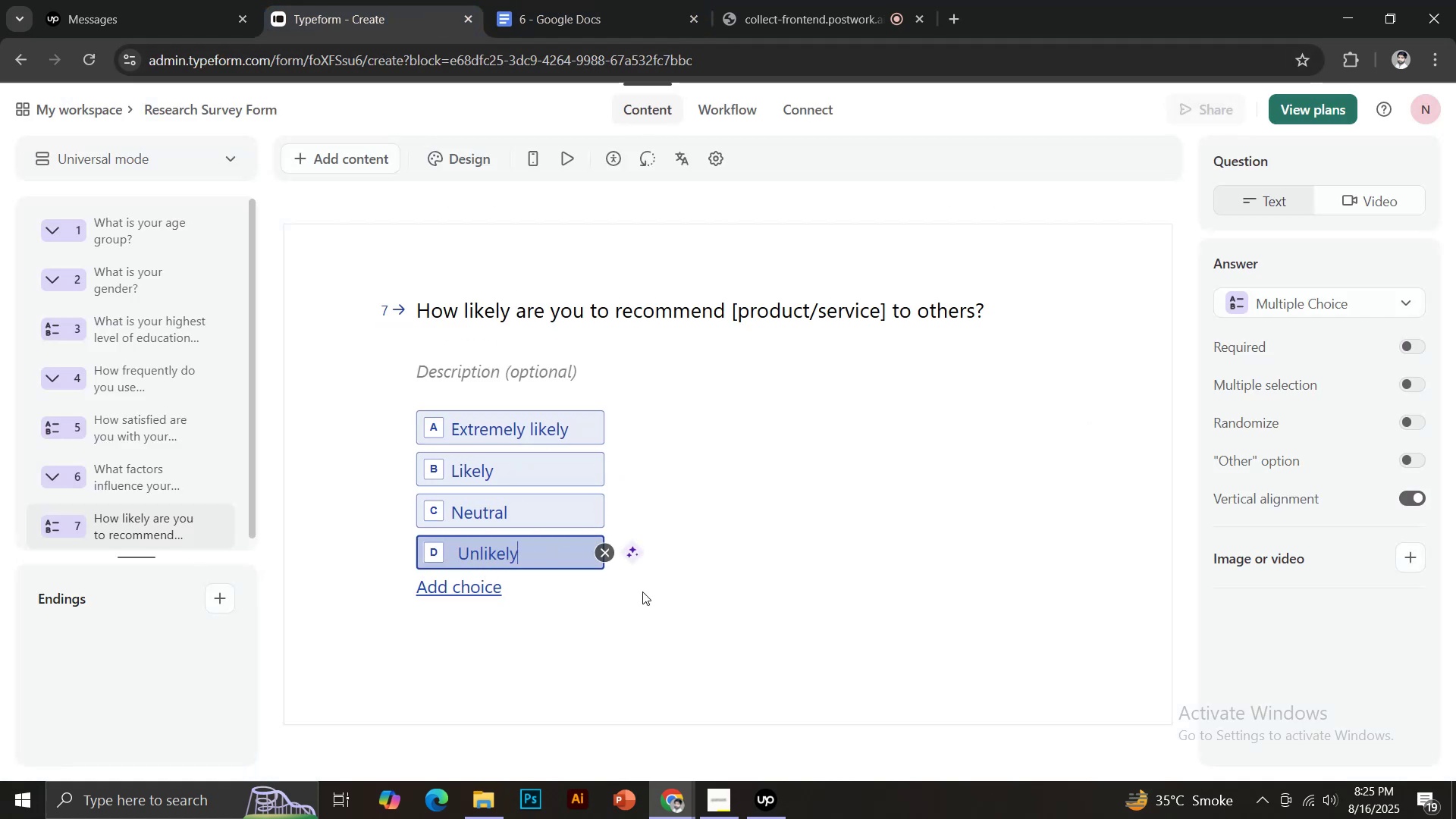 
scroll: coordinate [655, 592], scroll_direction: down, amount: 2.0
 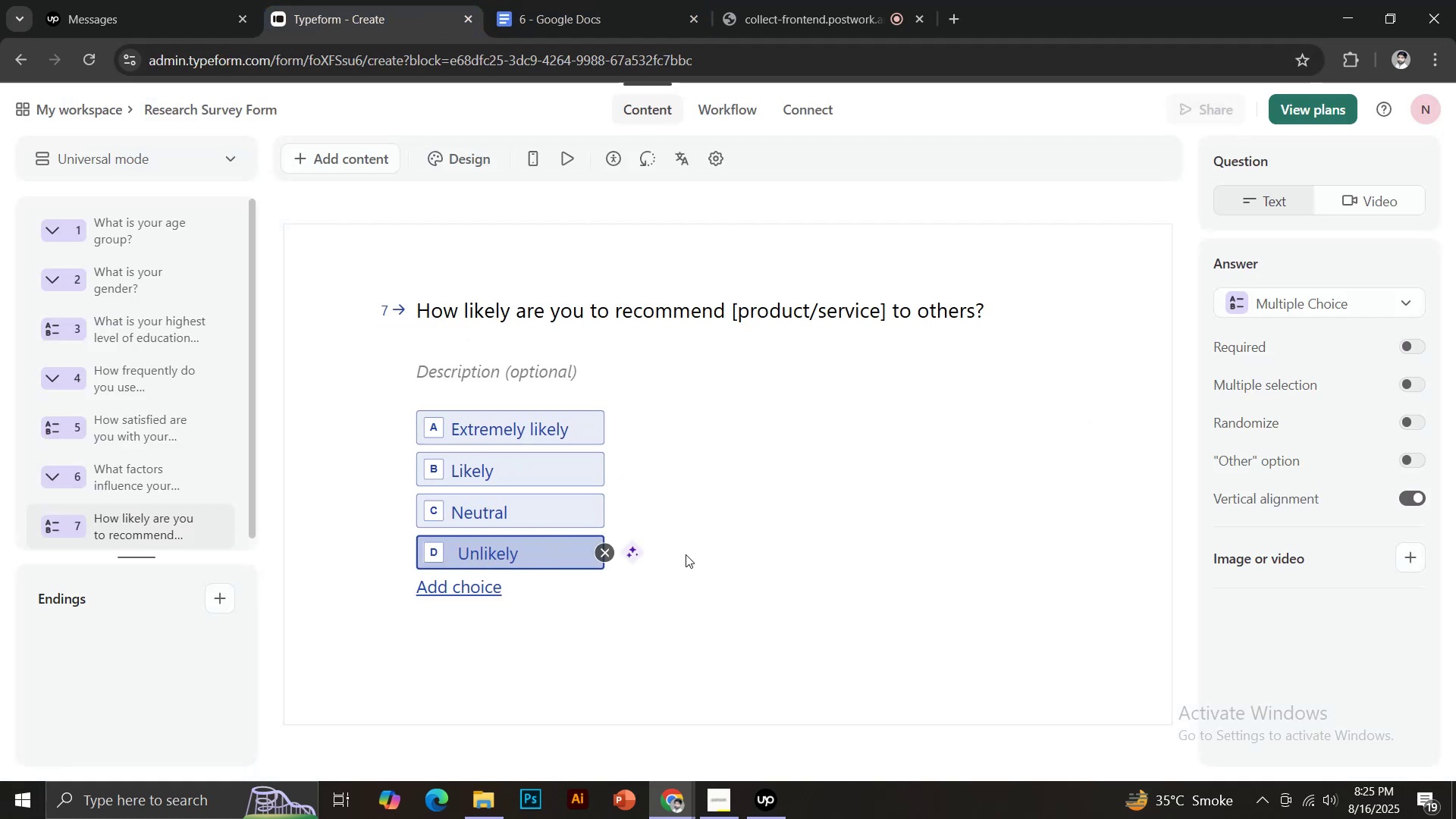 
left_click([773, 586])
 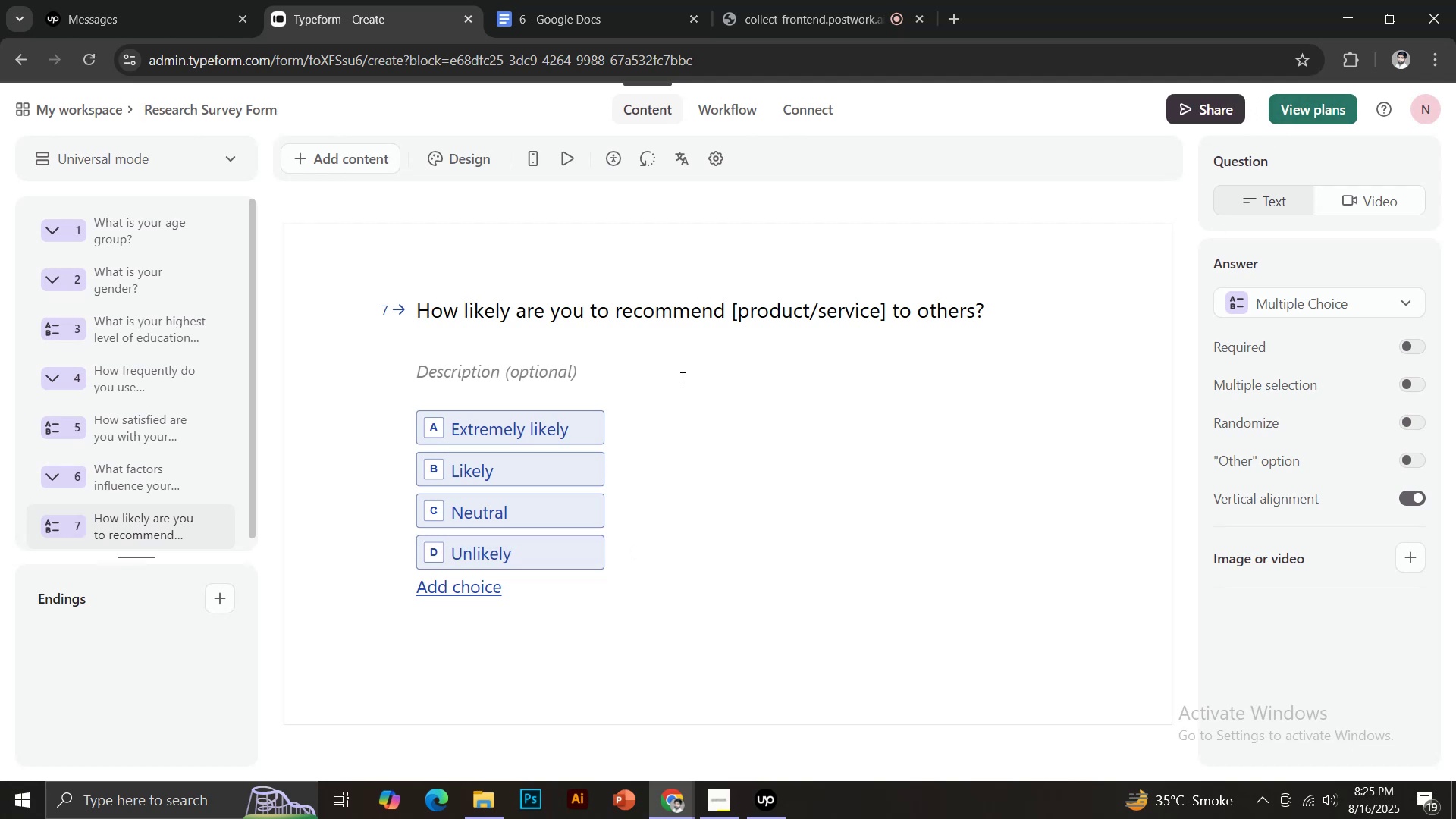 
scroll: coordinate [159, 523], scroll_direction: down, amount: 3.0
 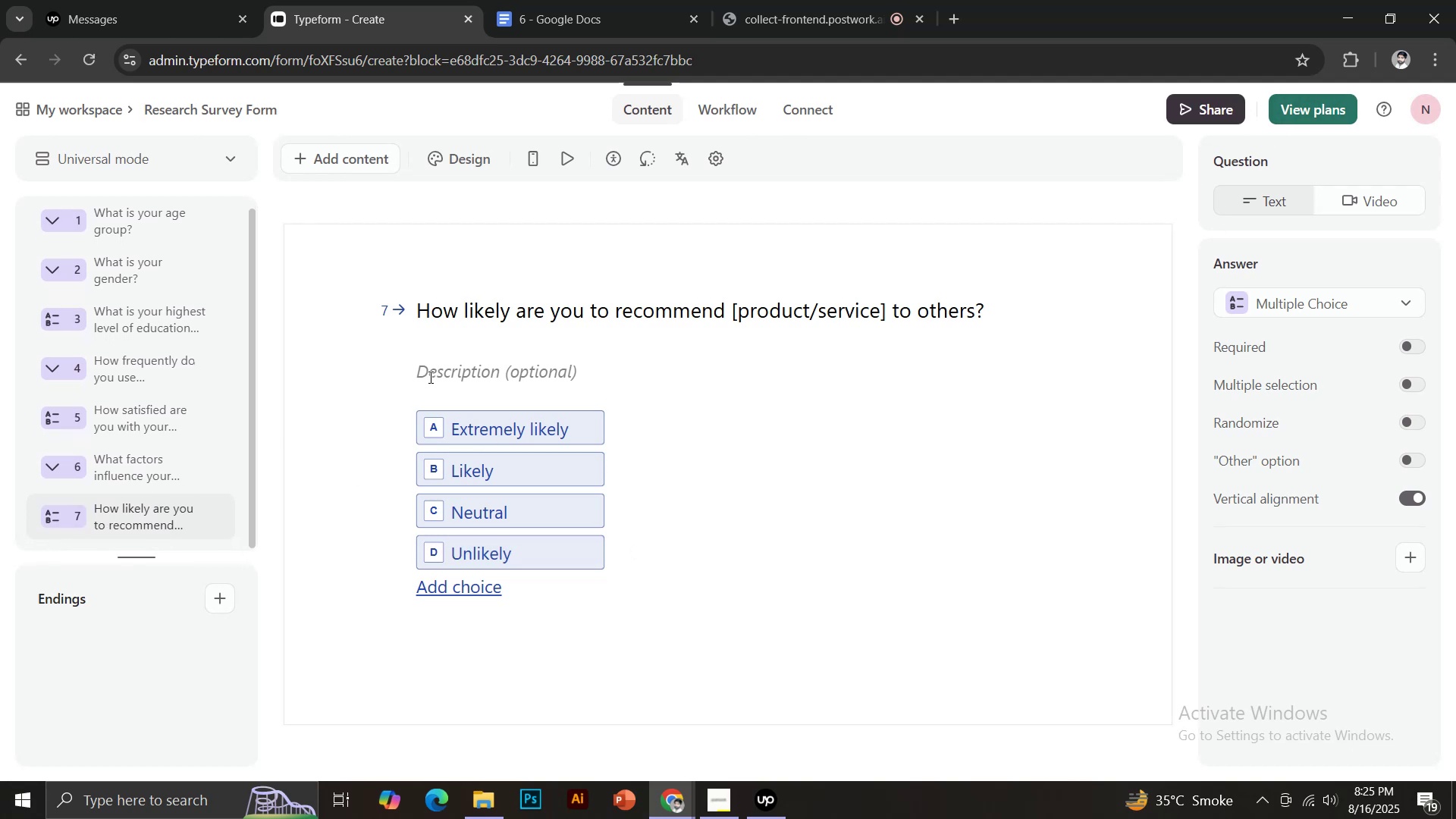 
wait(5.11)
 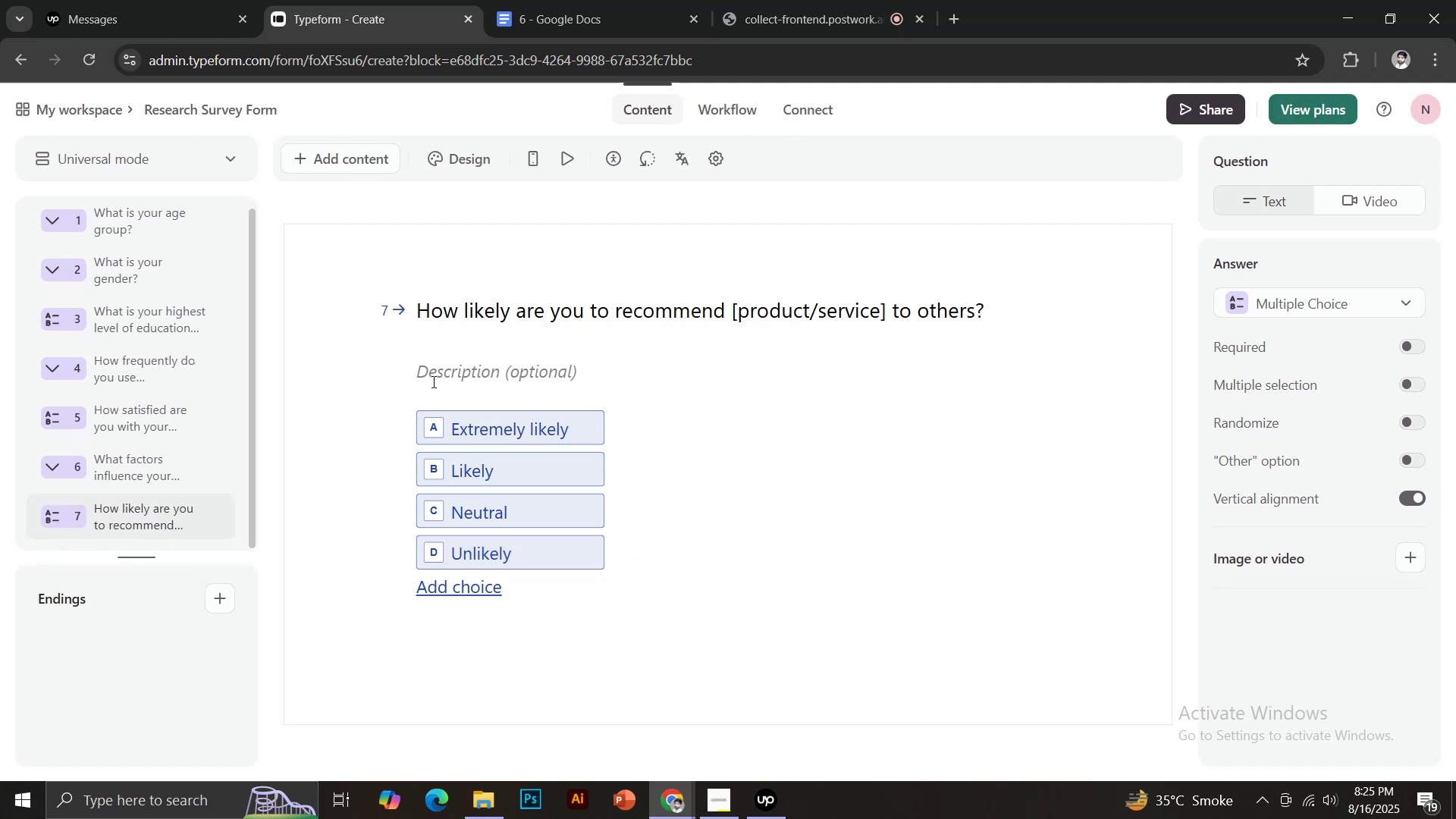 
scroll: coordinate [566, 532], scroll_direction: down, amount: 4.0
 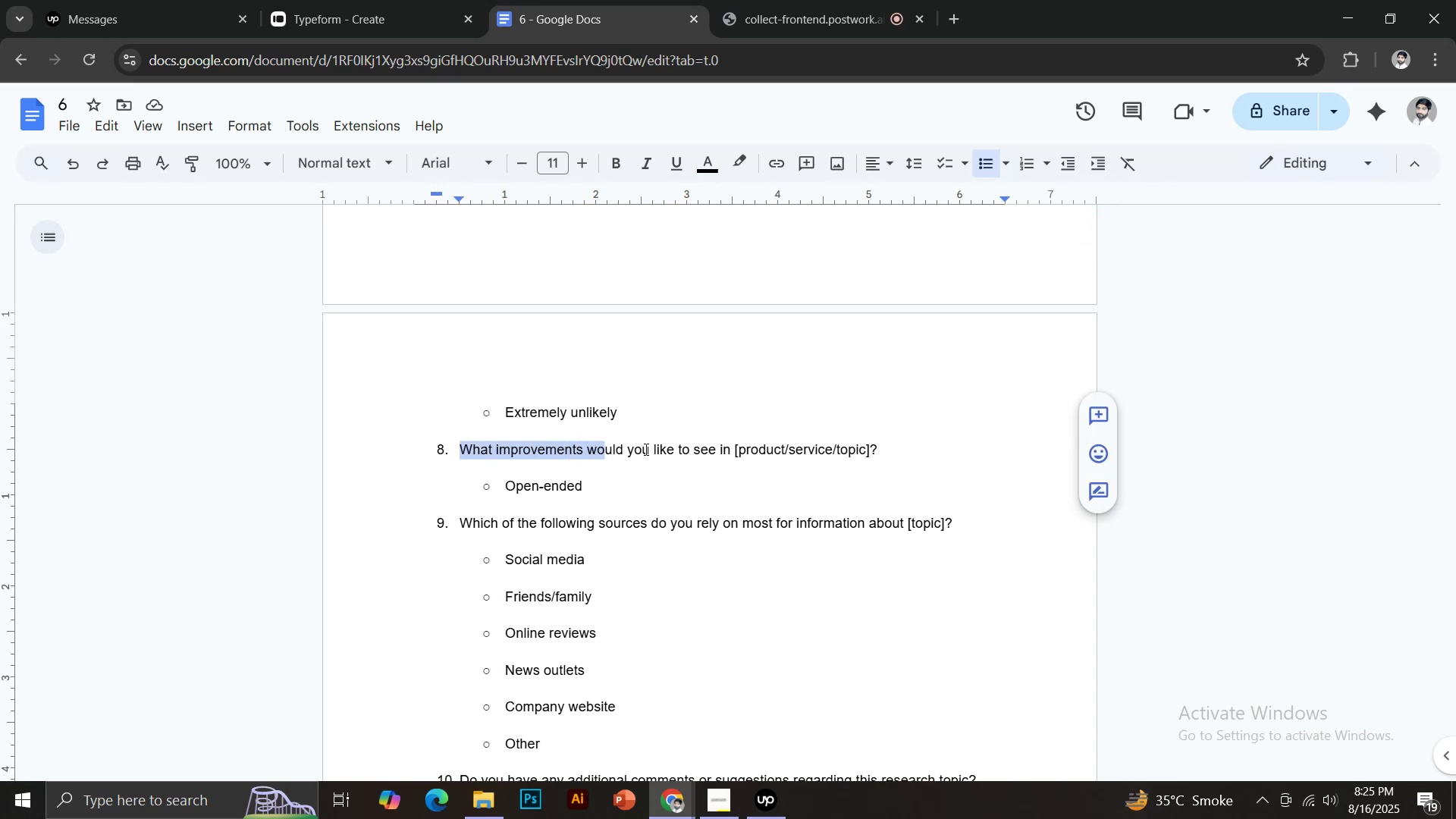 
wait(5.56)
 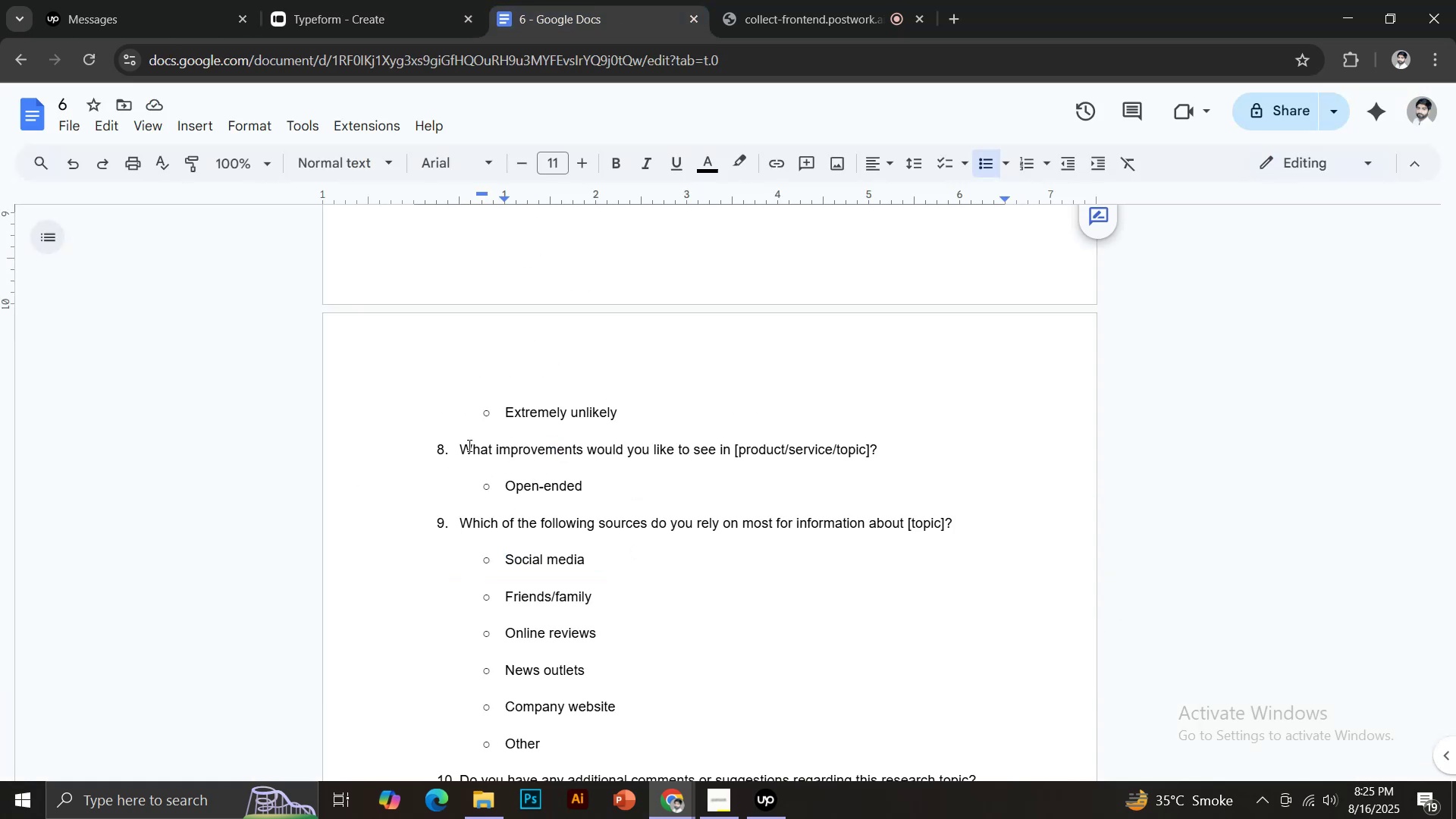 
hold_key(key=ControlLeft, duration=1.14)
 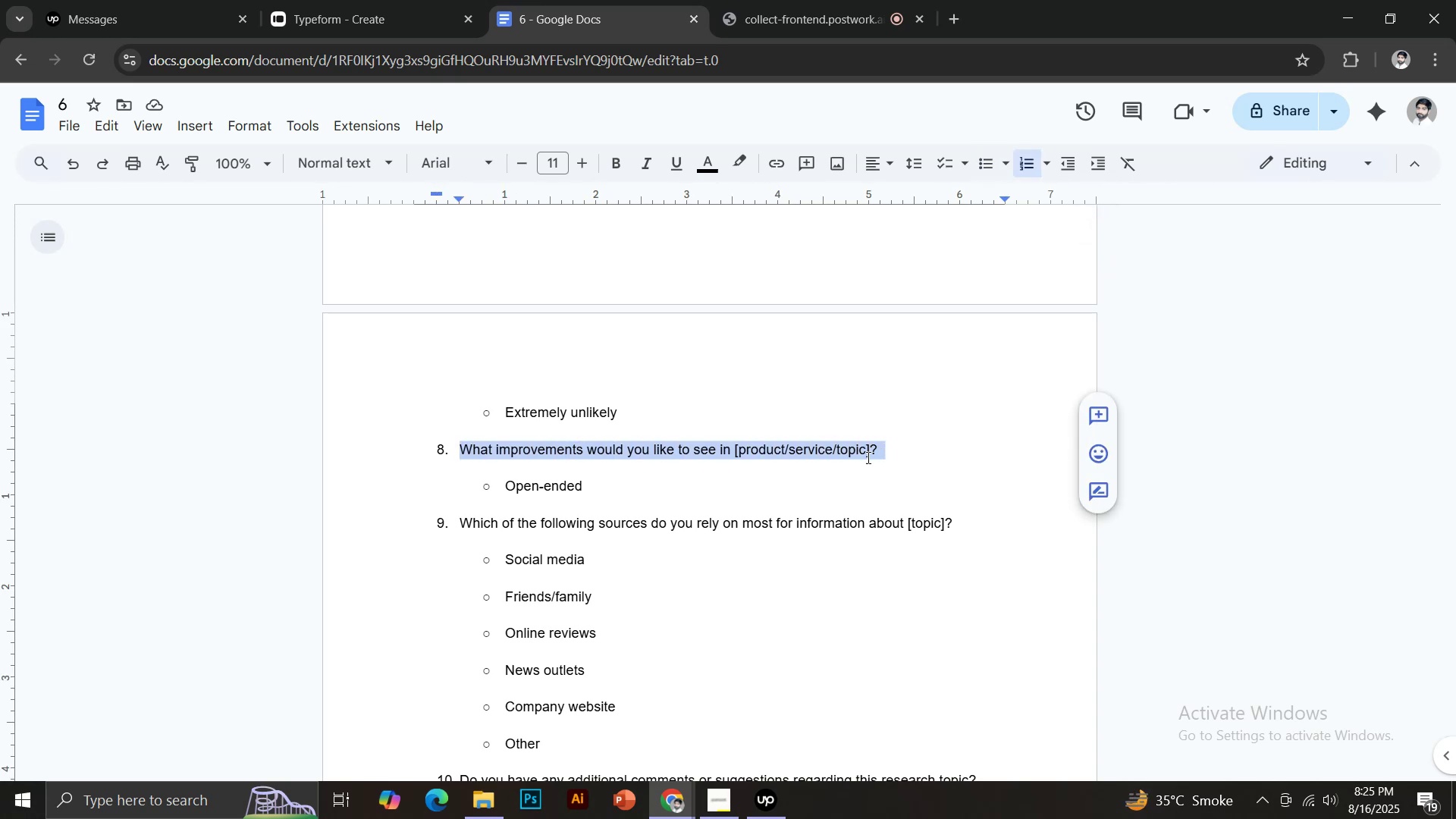 
hold_key(key=C, duration=0.4)
 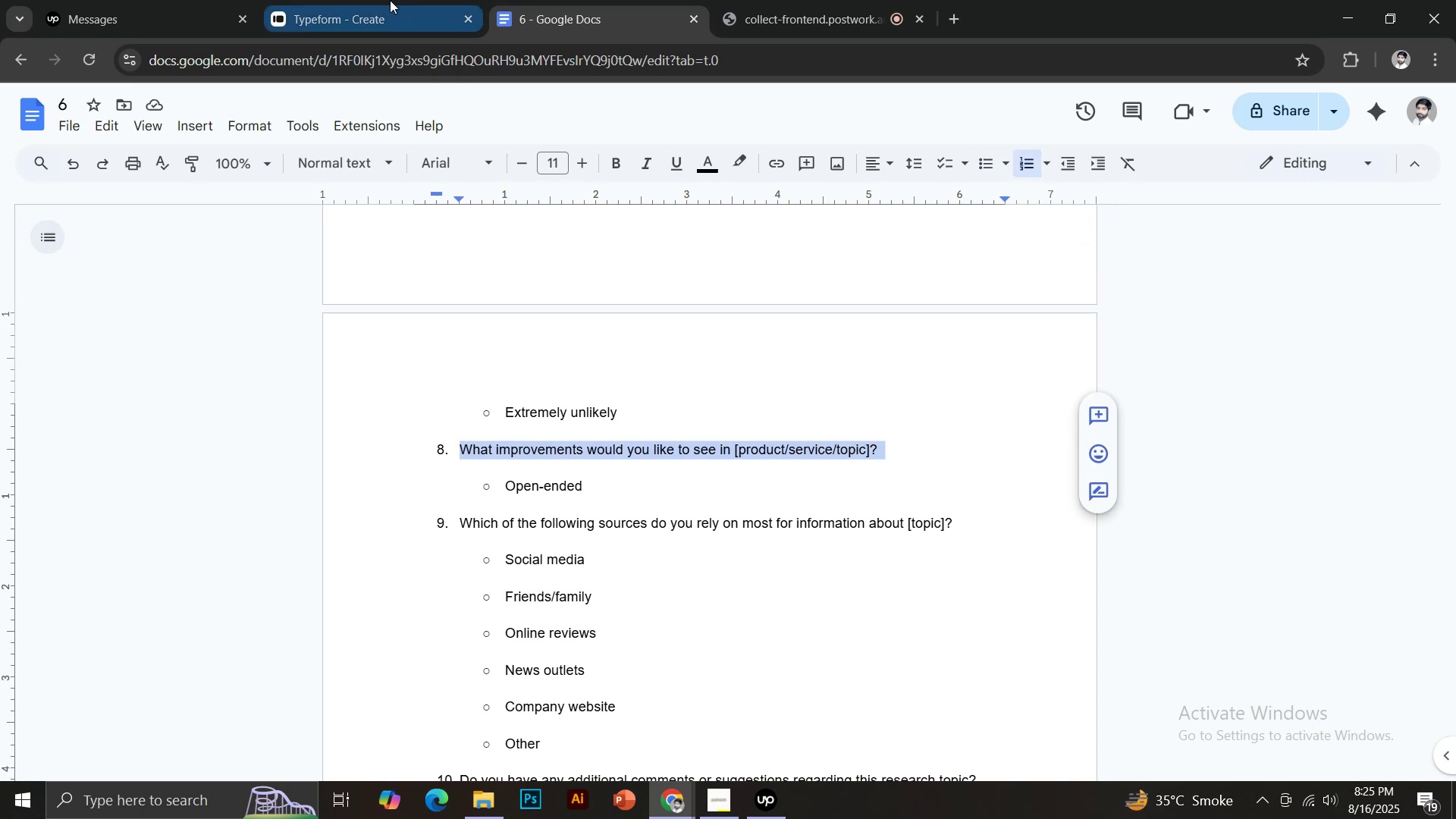 
left_click([375, 0])
 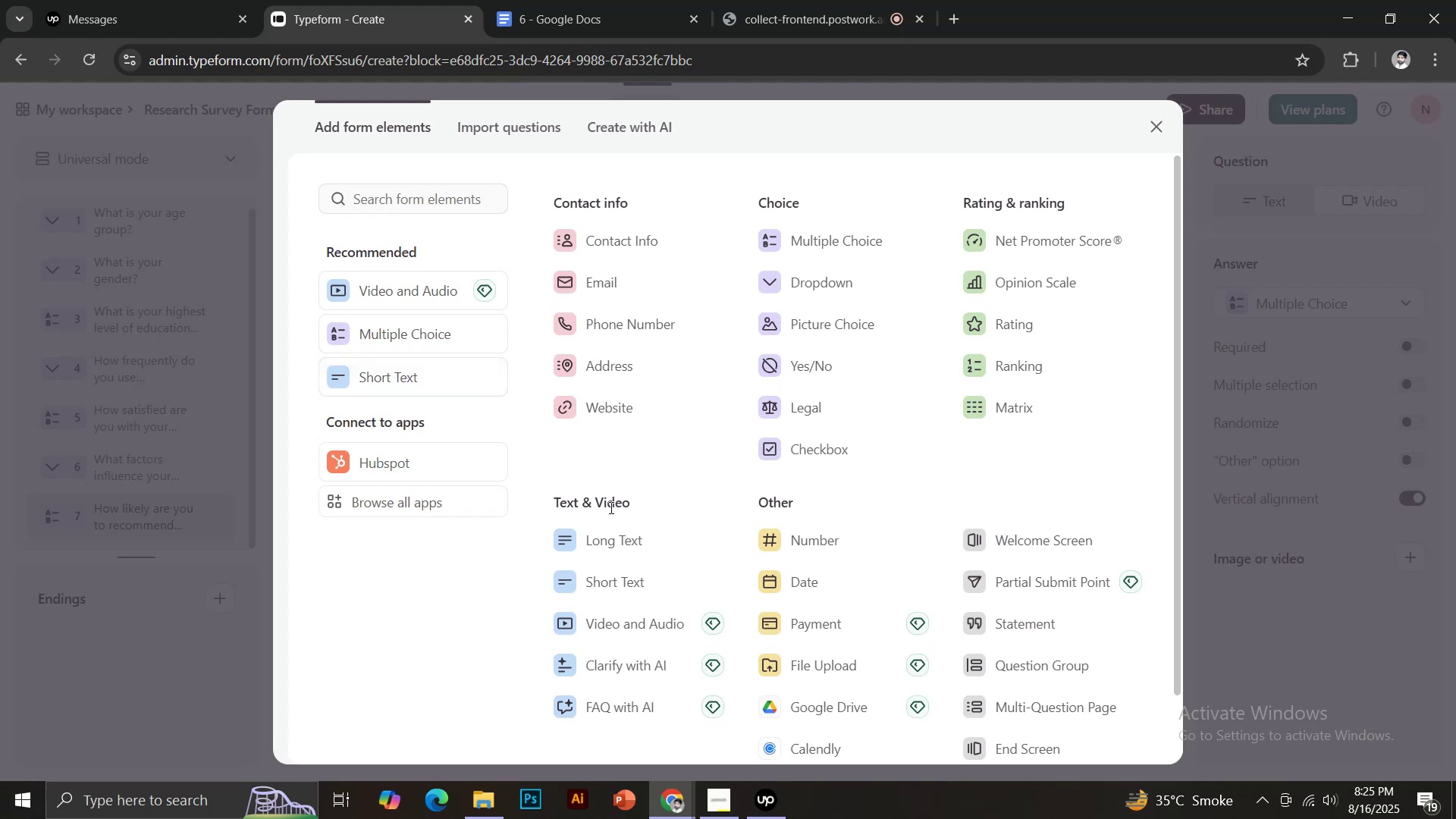 
left_click([612, 543])
 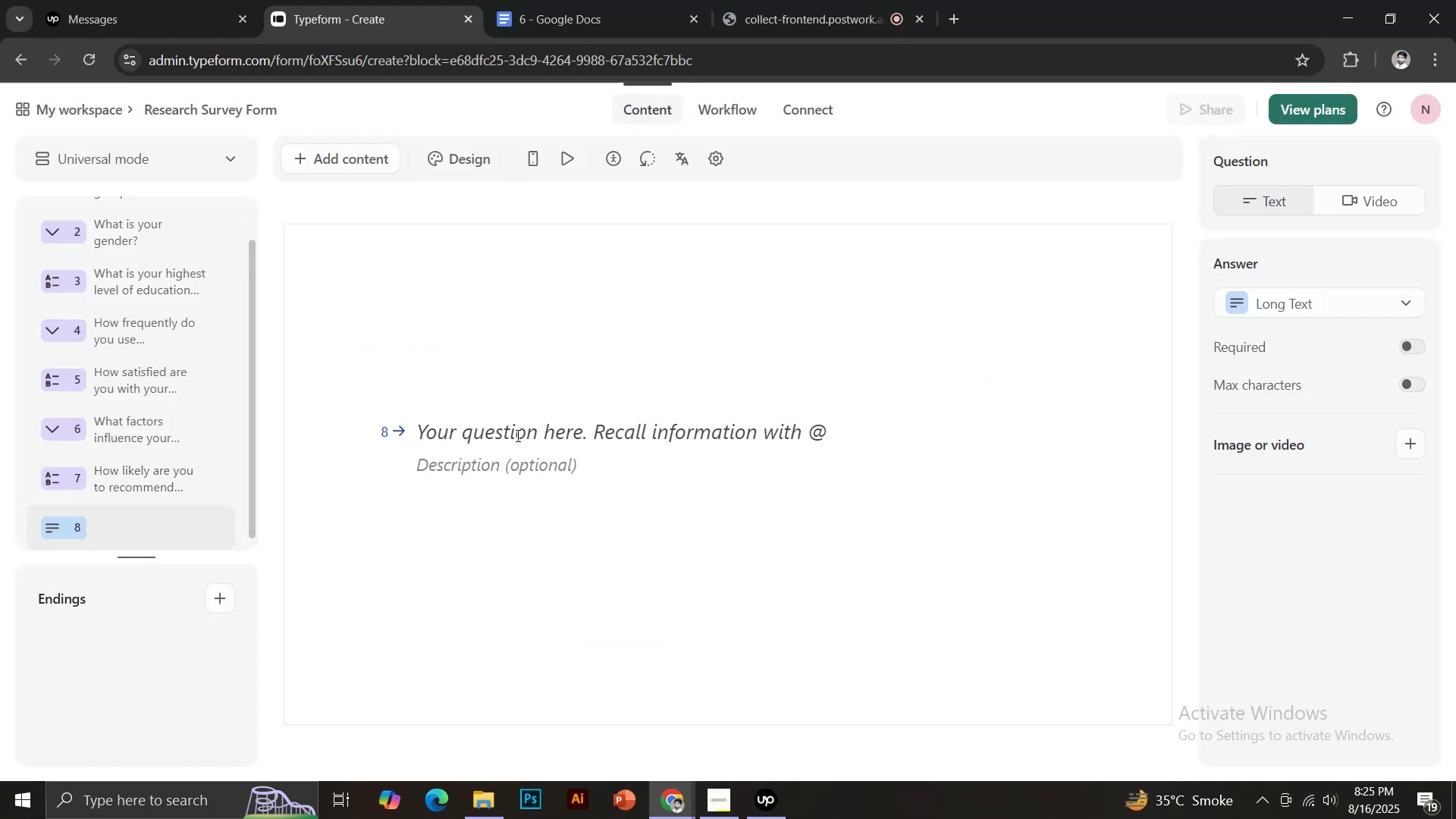 
left_click([515, 434])
 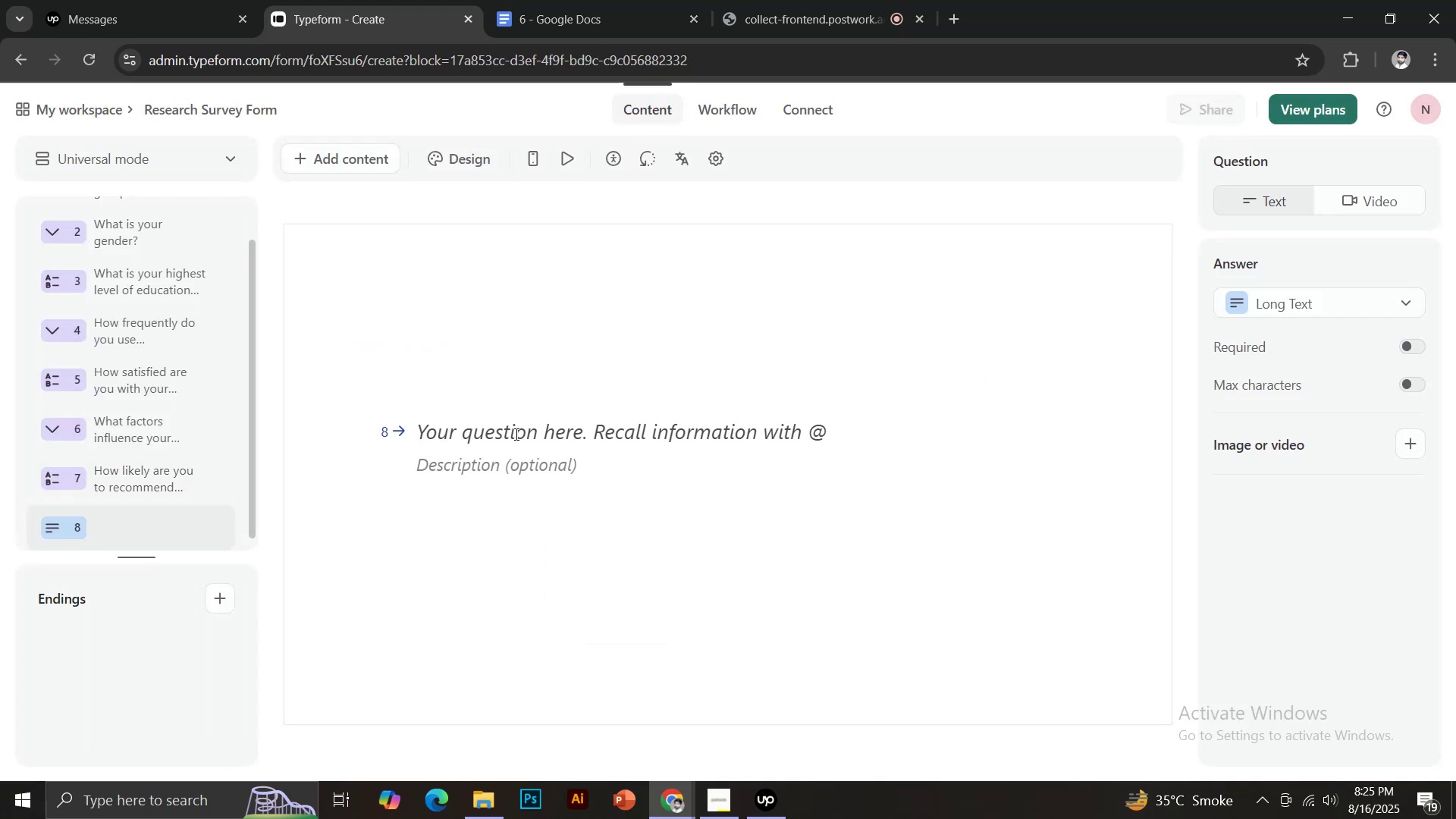 
key(Control+V)
 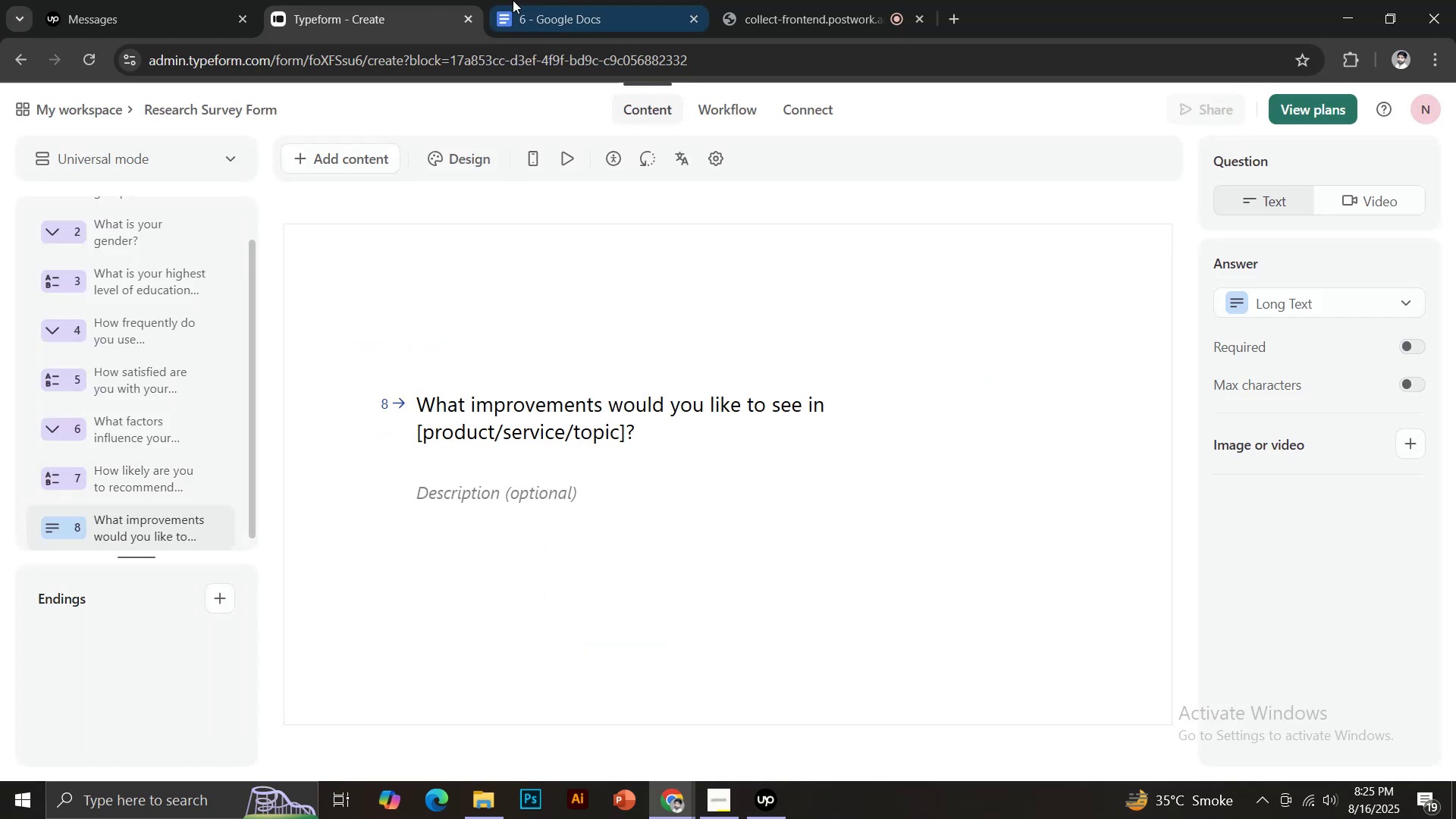 
left_click([519, 0])
 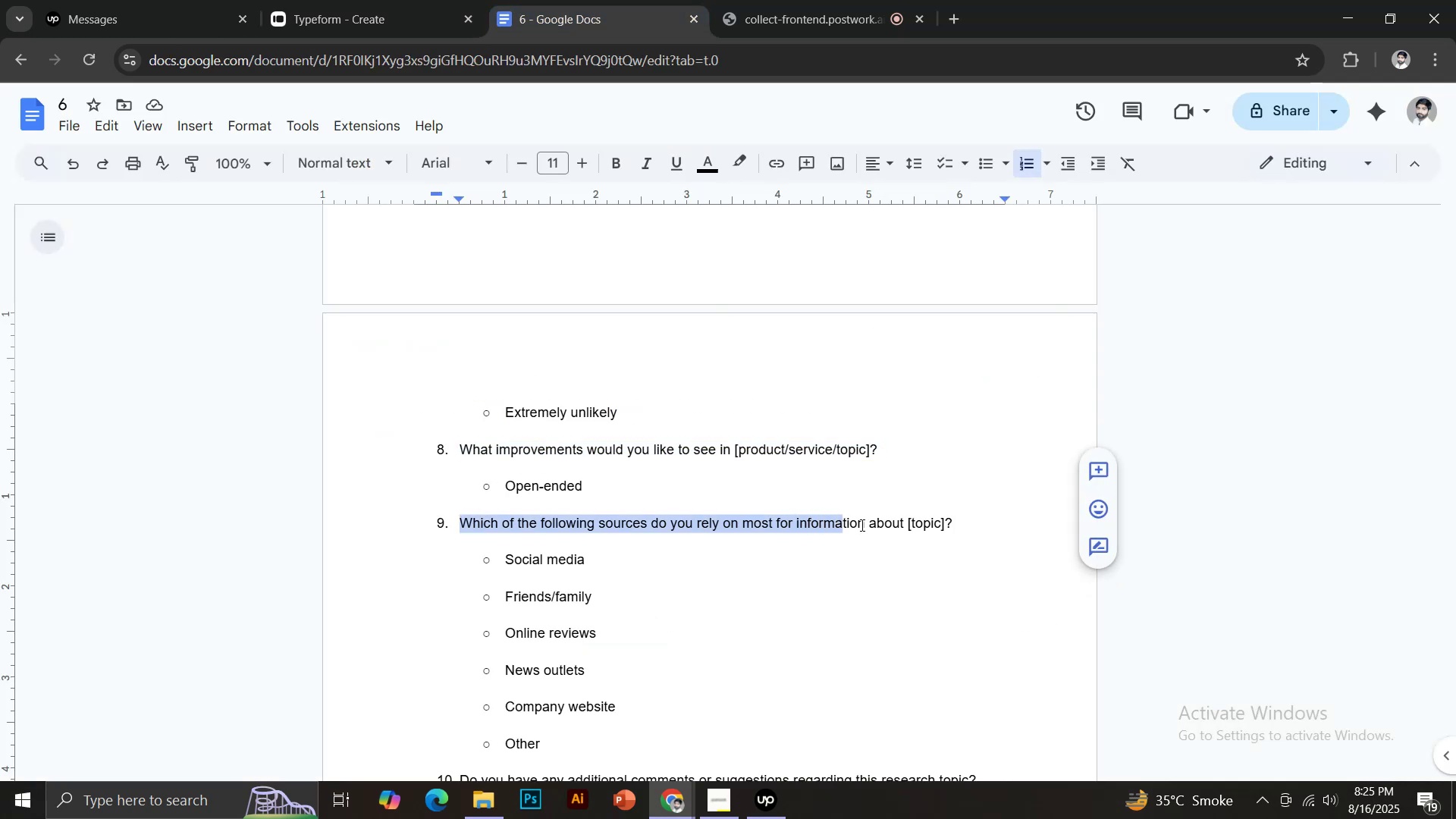 
key(Control+ControlLeft)
 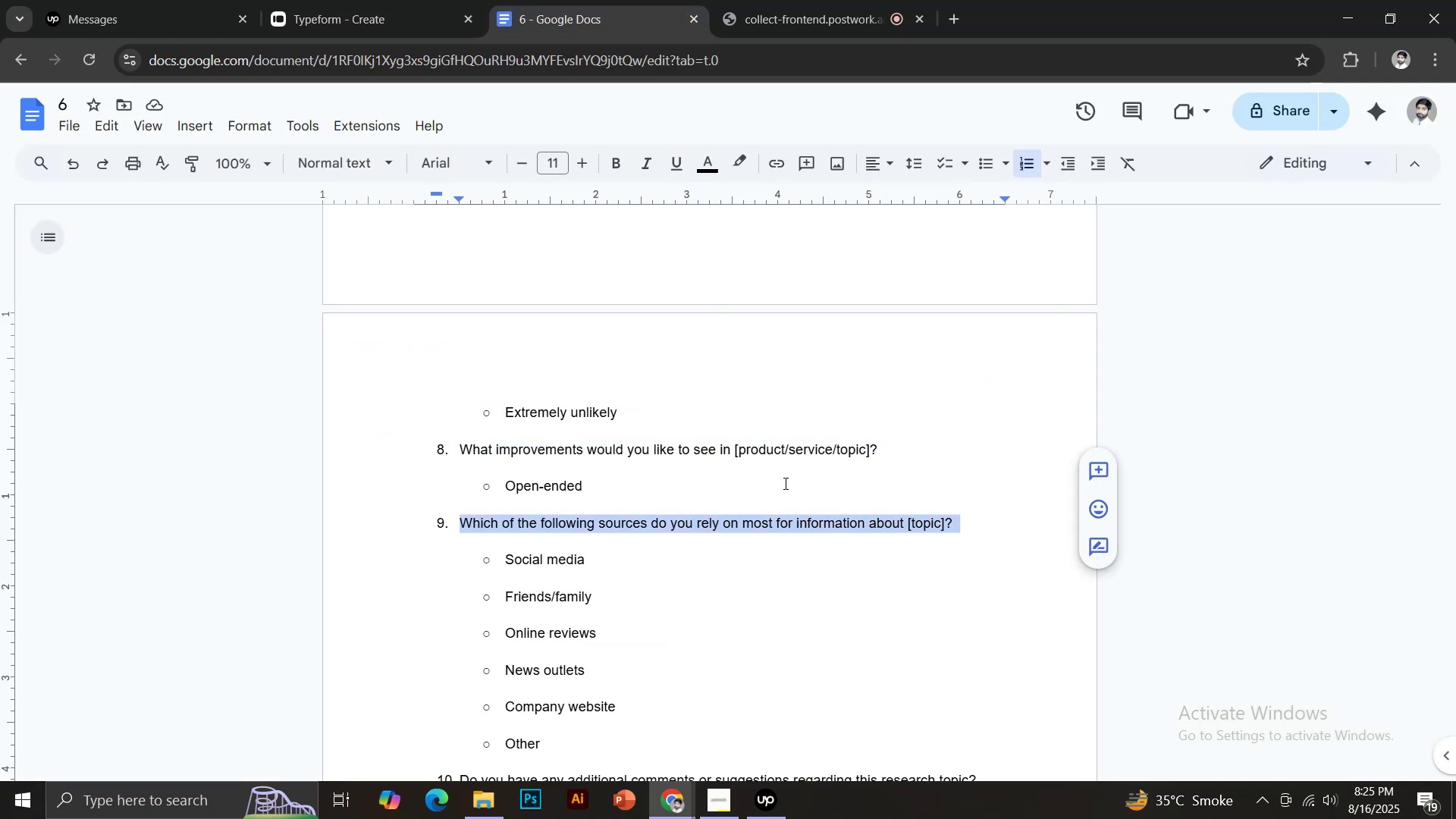 
key(Control+C)
 